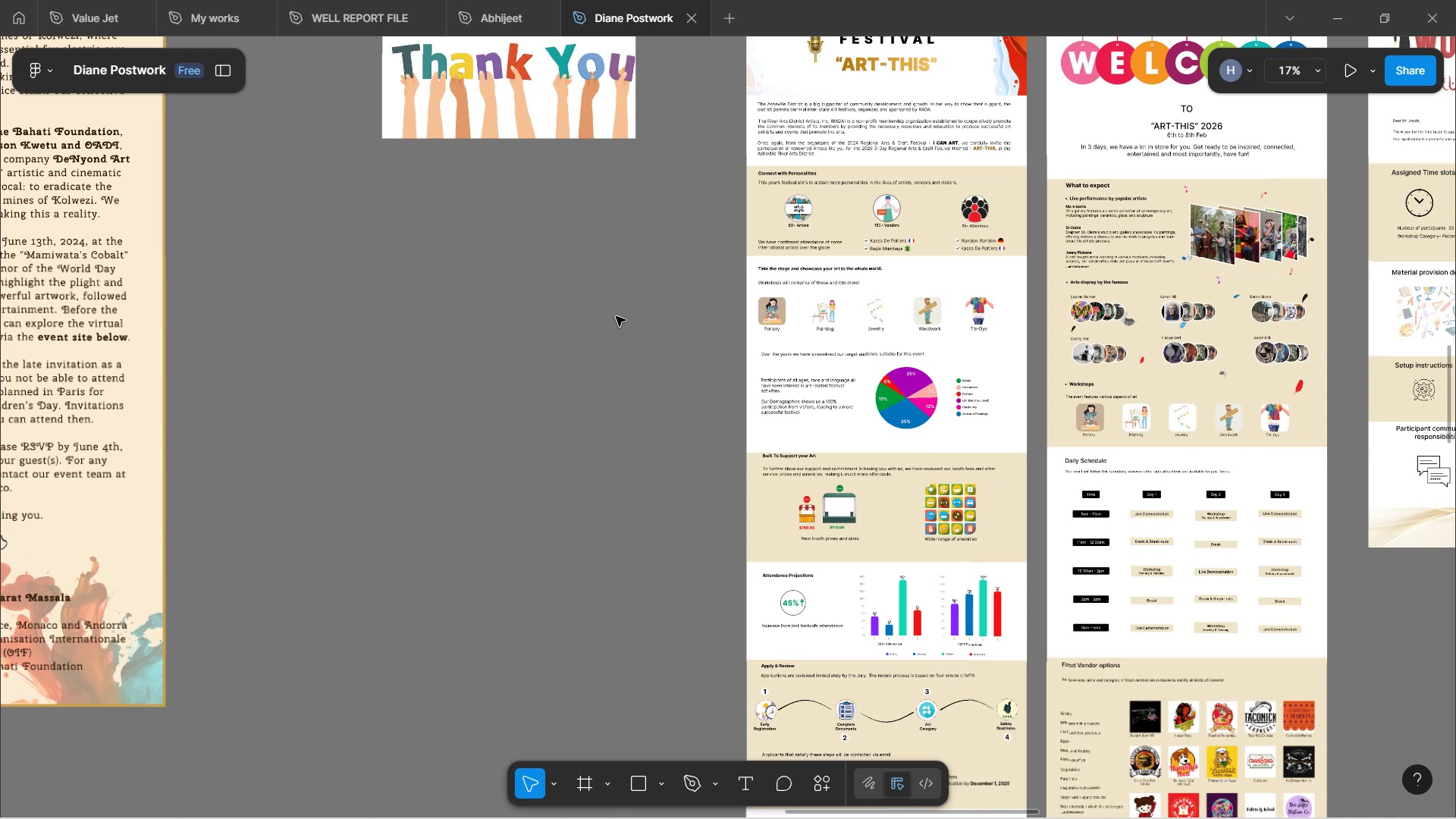 
key(Shift+ShiftLeft)
 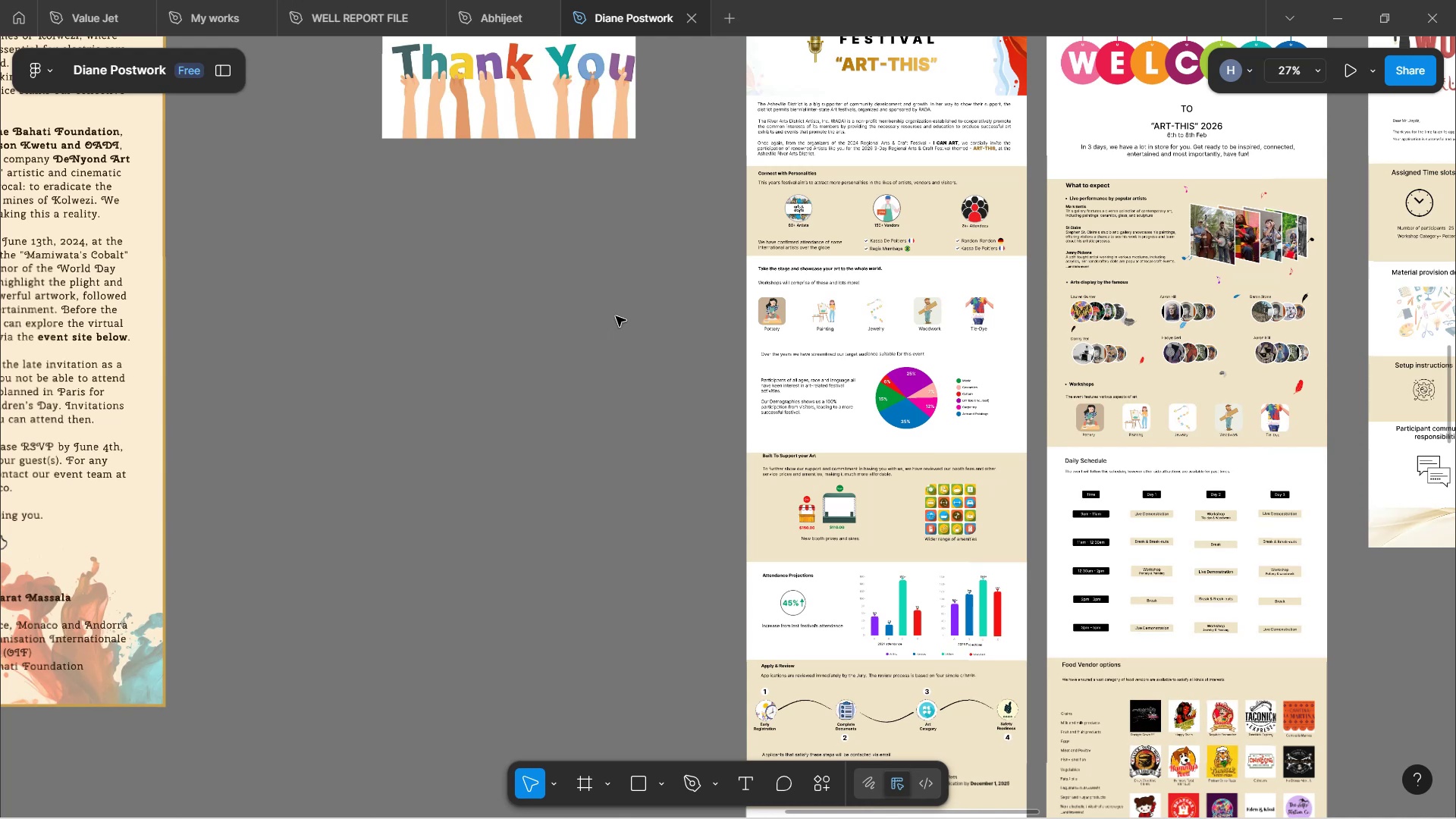 
key(Shift+ShiftLeft)
 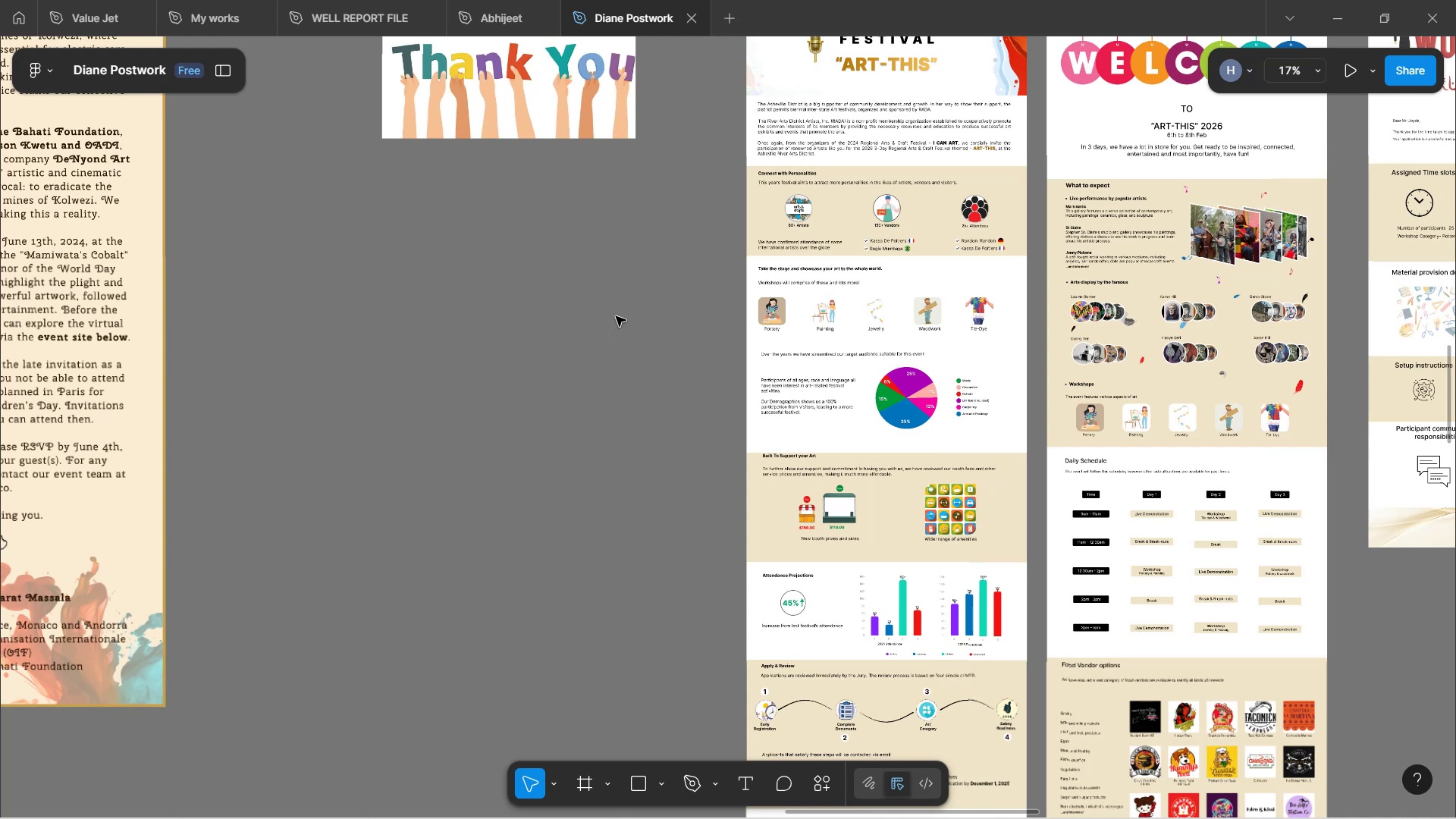 
key(Shift+ShiftLeft)
 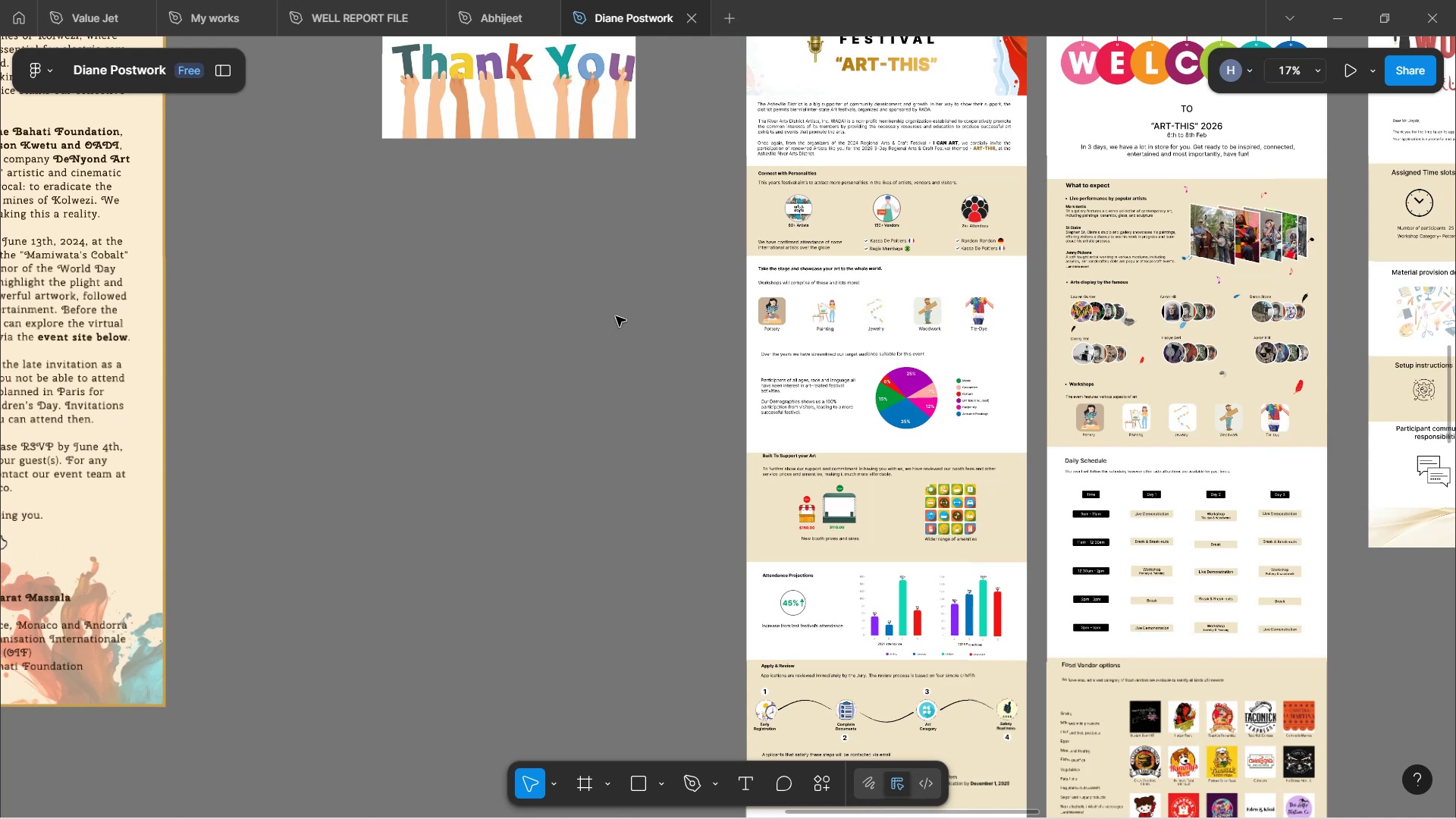 
hold_key(key=ControlLeft, duration=0.44)
 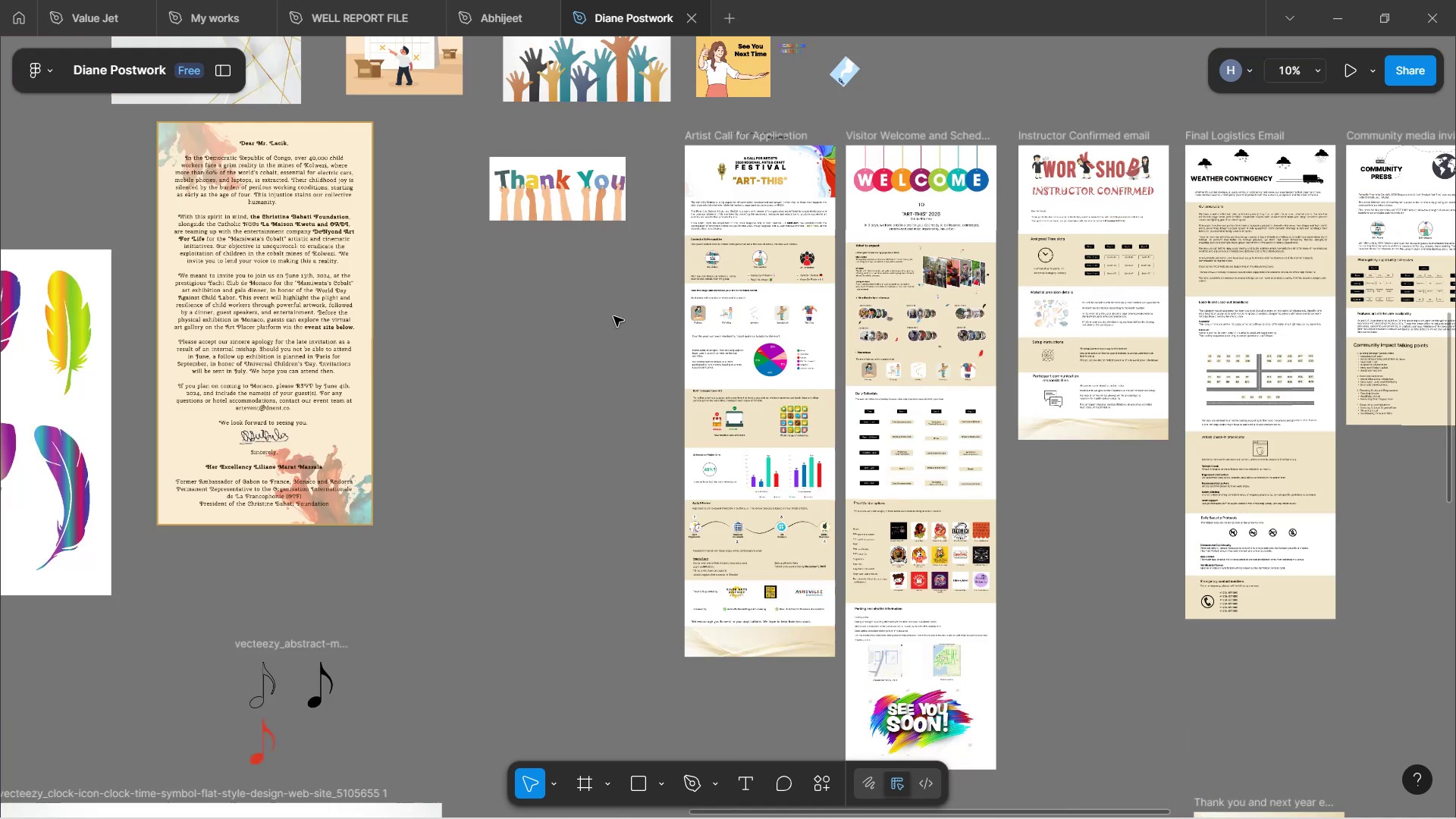 
left_click([613, 316])
 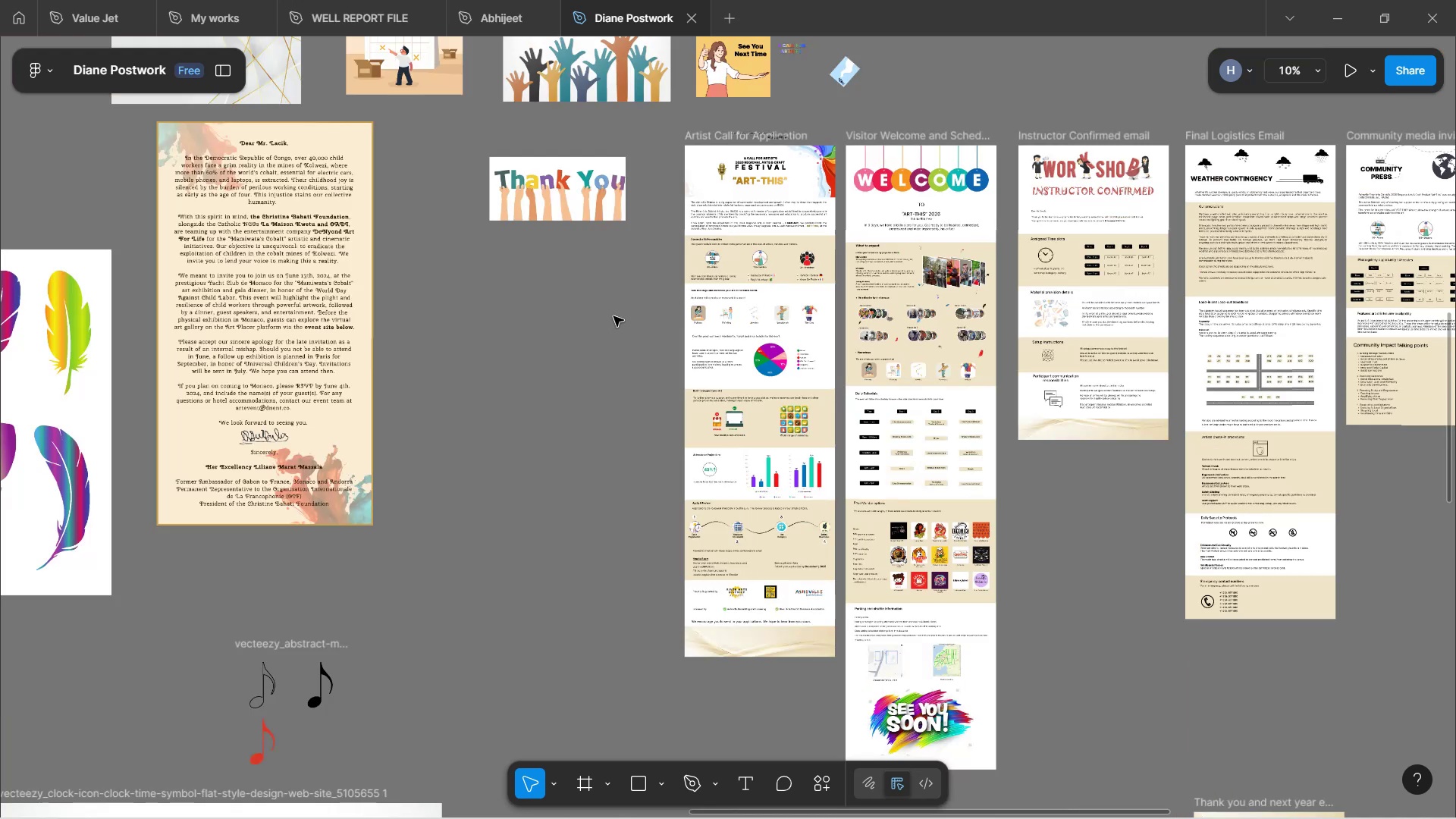 
hold_key(key=ShiftLeft, duration=1.61)
scroll: coordinate [613, 316], scroll_direction: up, amount: 13.0
 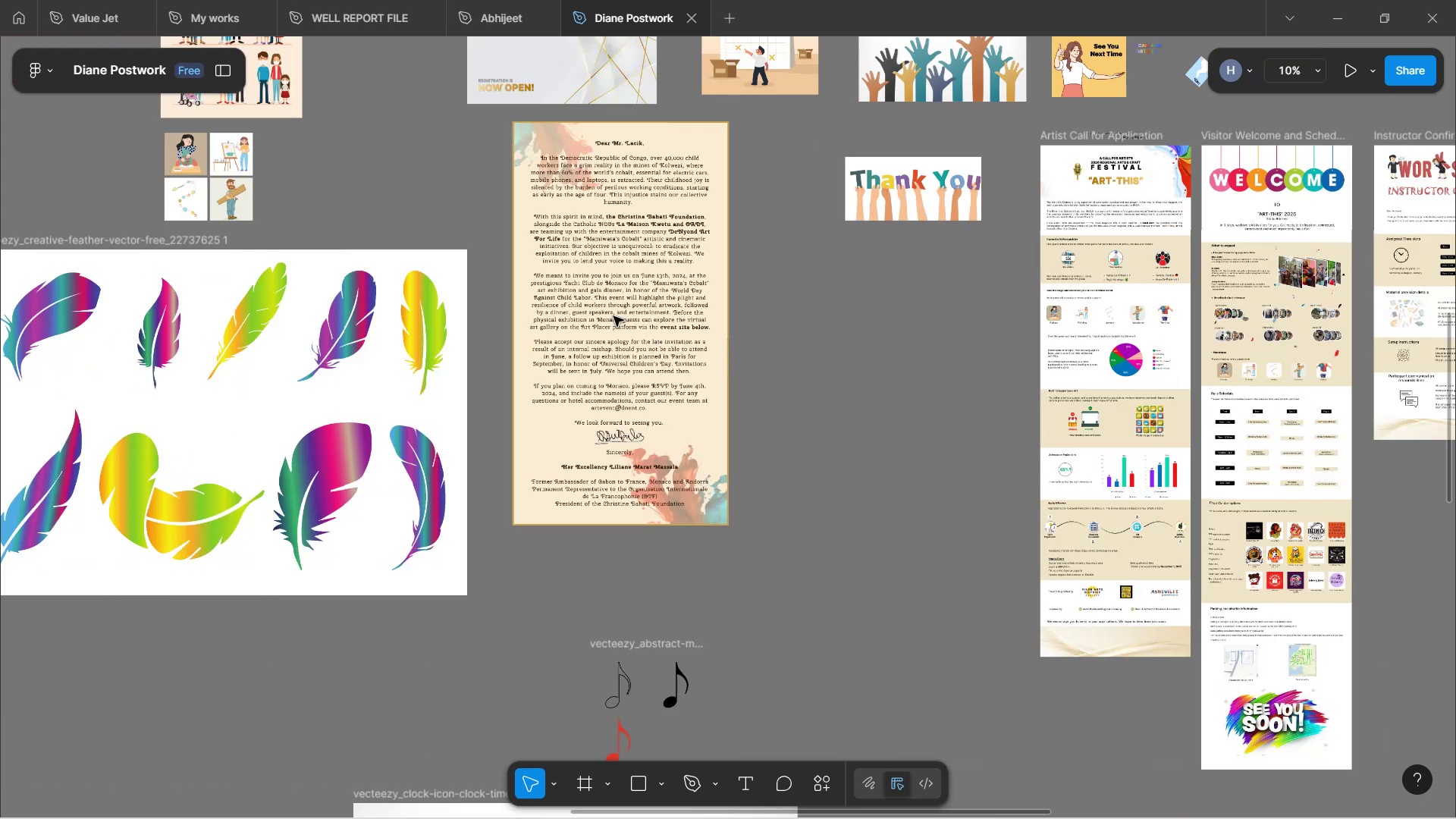 
hold_key(key=ShiftLeft, duration=0.89)
scroll: coordinate [358, 179], scroll_direction: up, amount: 4.0
 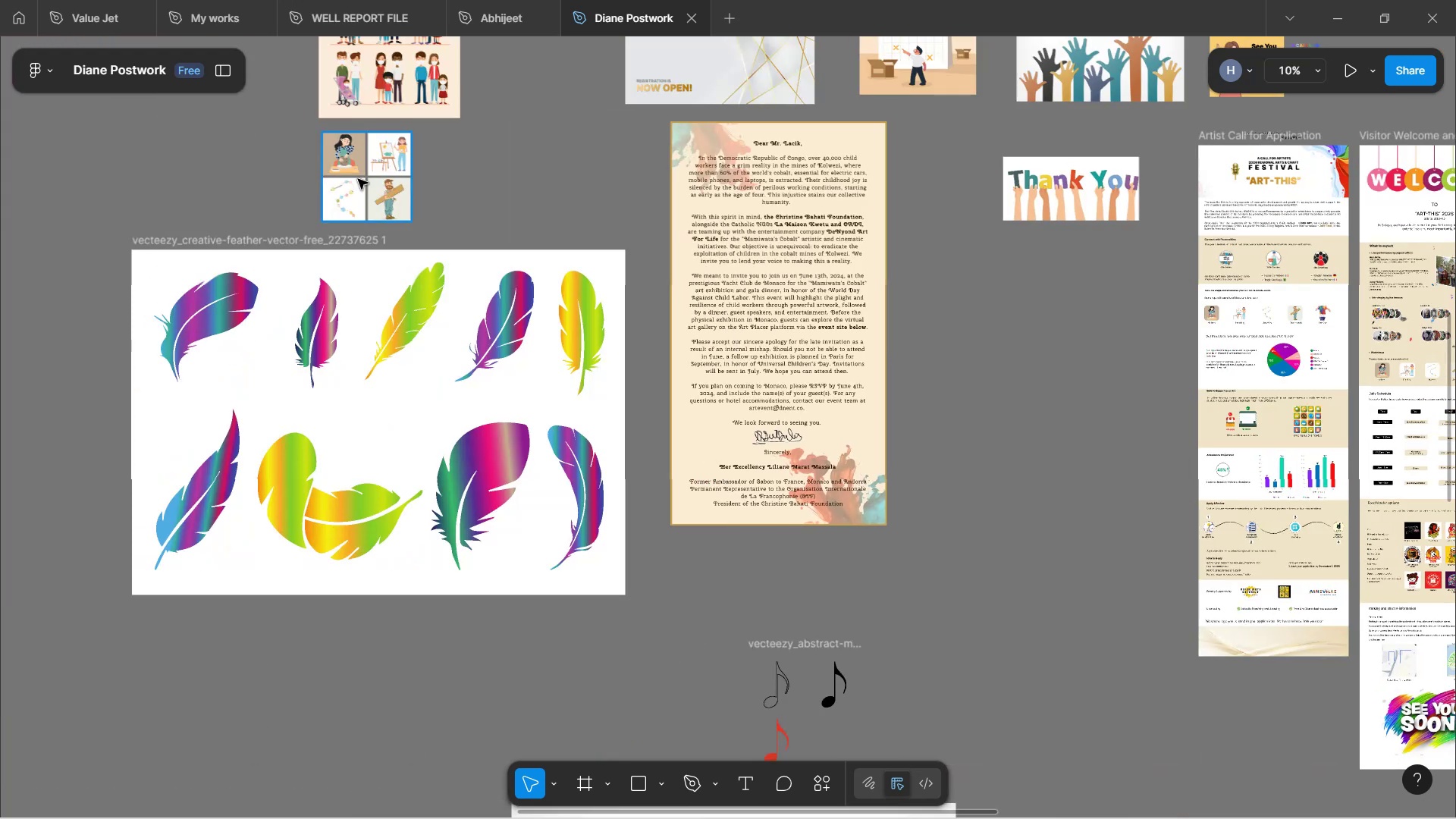 
key(Shift+ShiftLeft)
 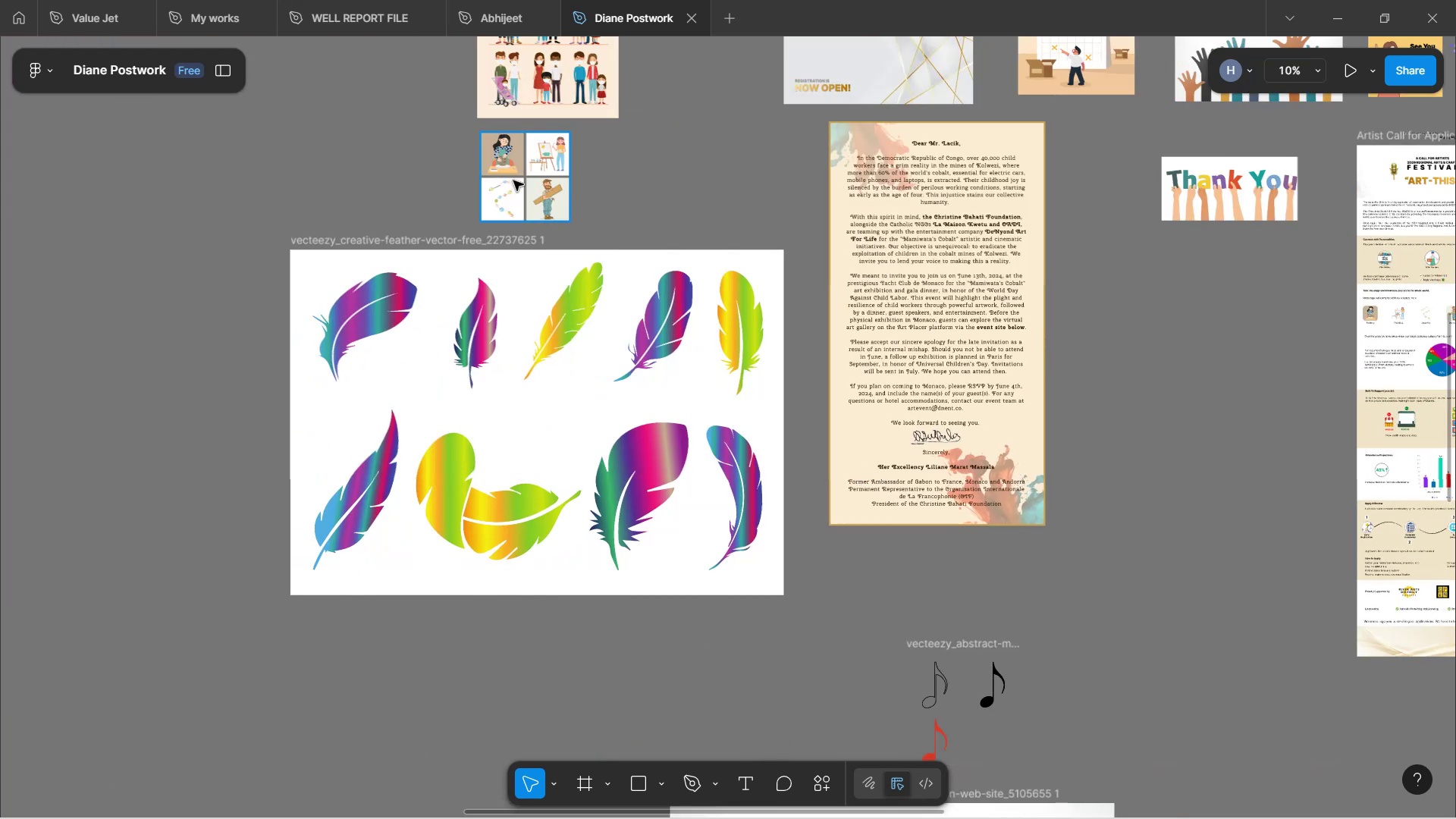 
hold_key(key=ControlLeft, duration=1.55)
scroll: coordinate [557, 189], scroll_direction: up, amount: 7.0
 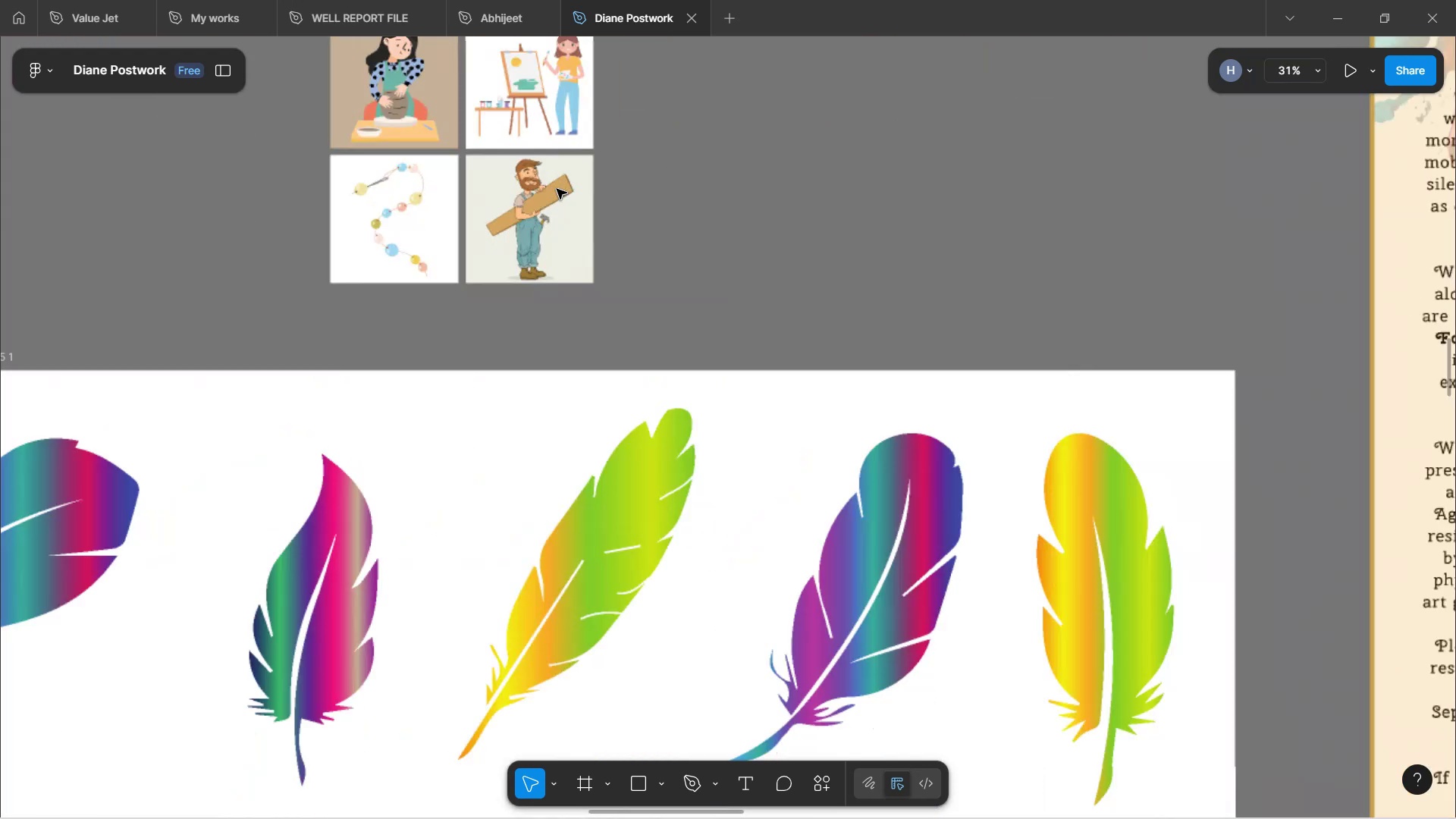 
hold_key(key=ControlLeft, duration=1.22)
left_click([745, 234])
 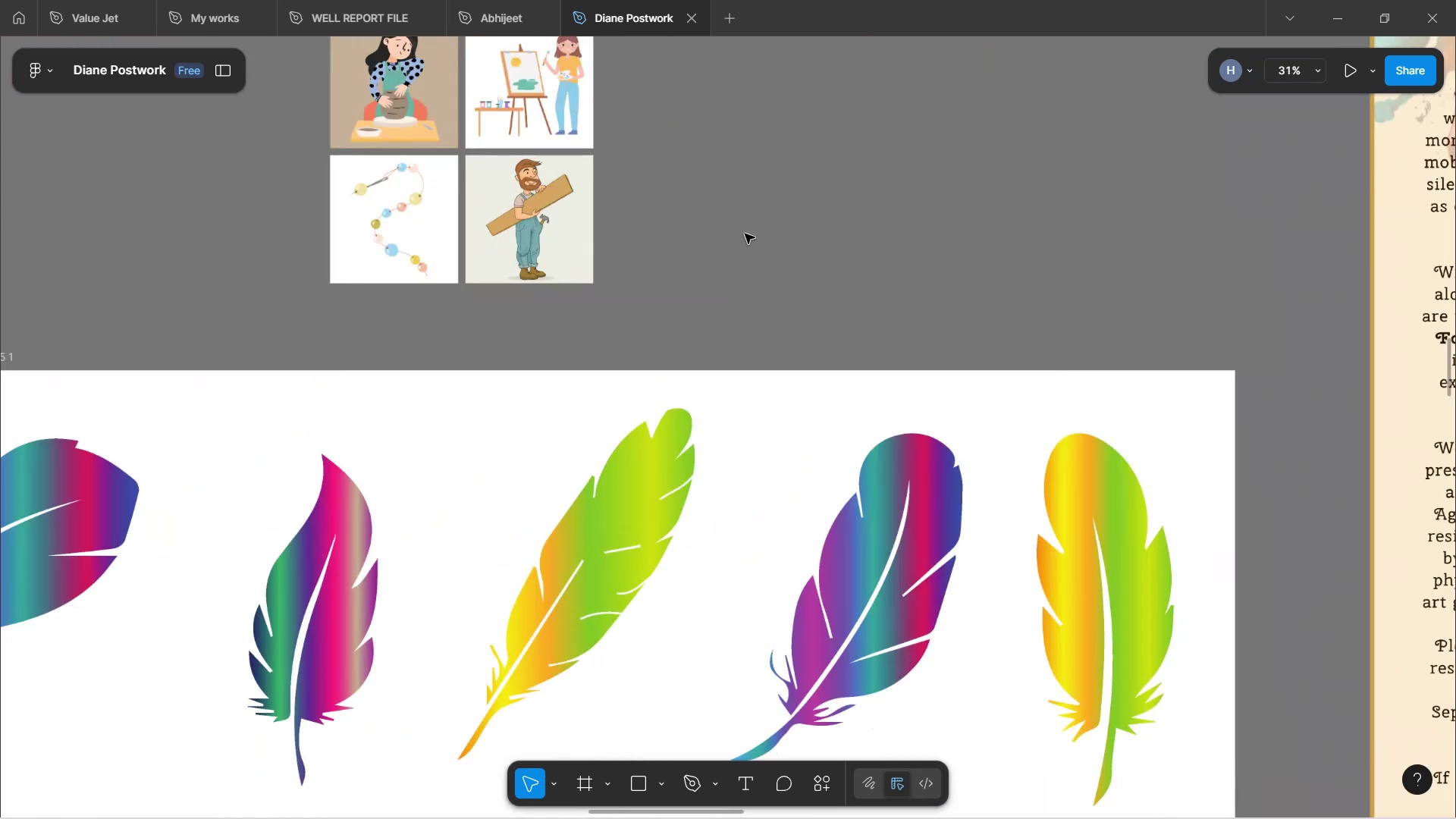 
scroll: coordinate [745, 234], scroll_direction: up, amount: 4.0
 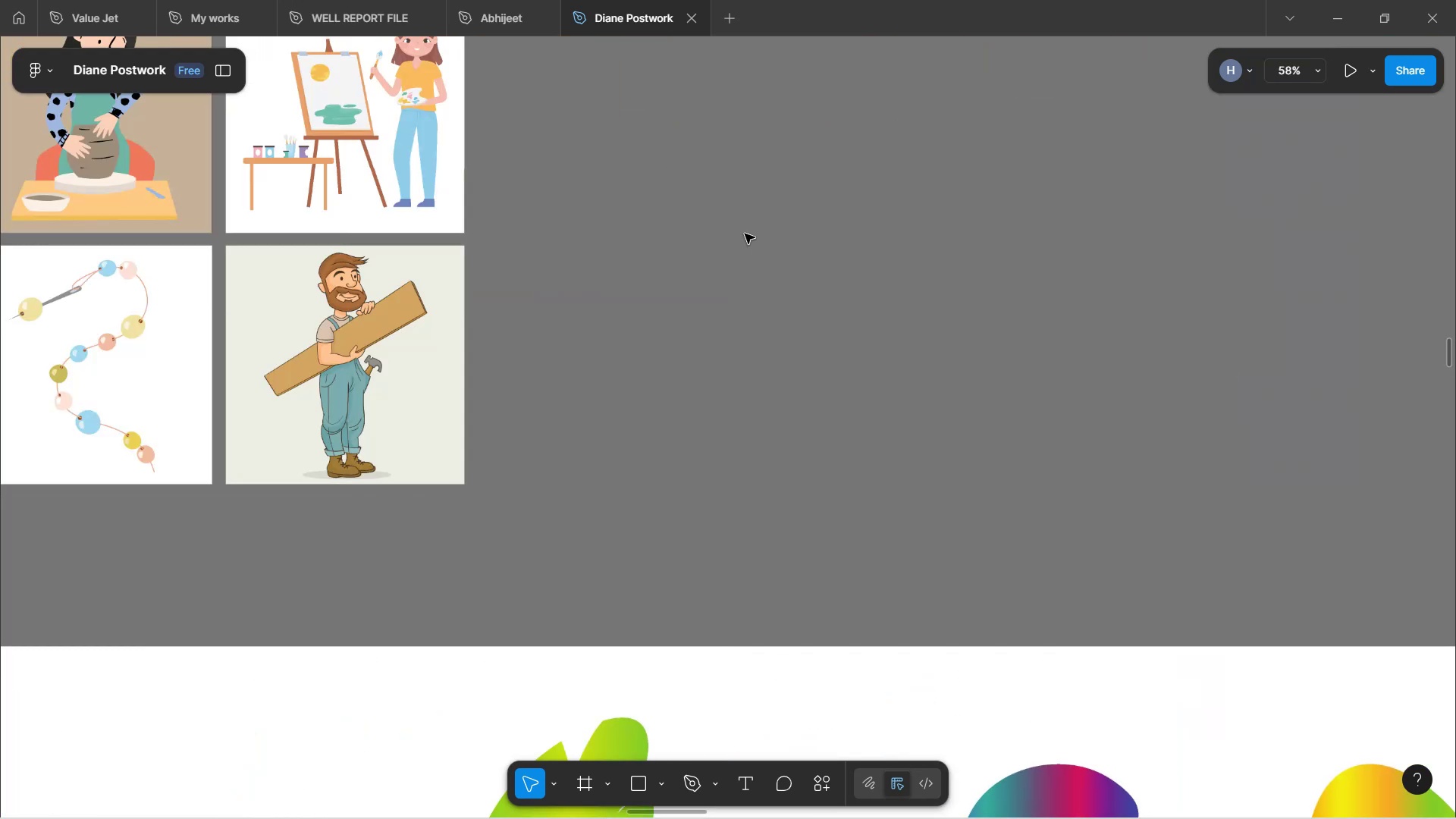 
hold_key(key=ShiftLeft, duration=0.51)
 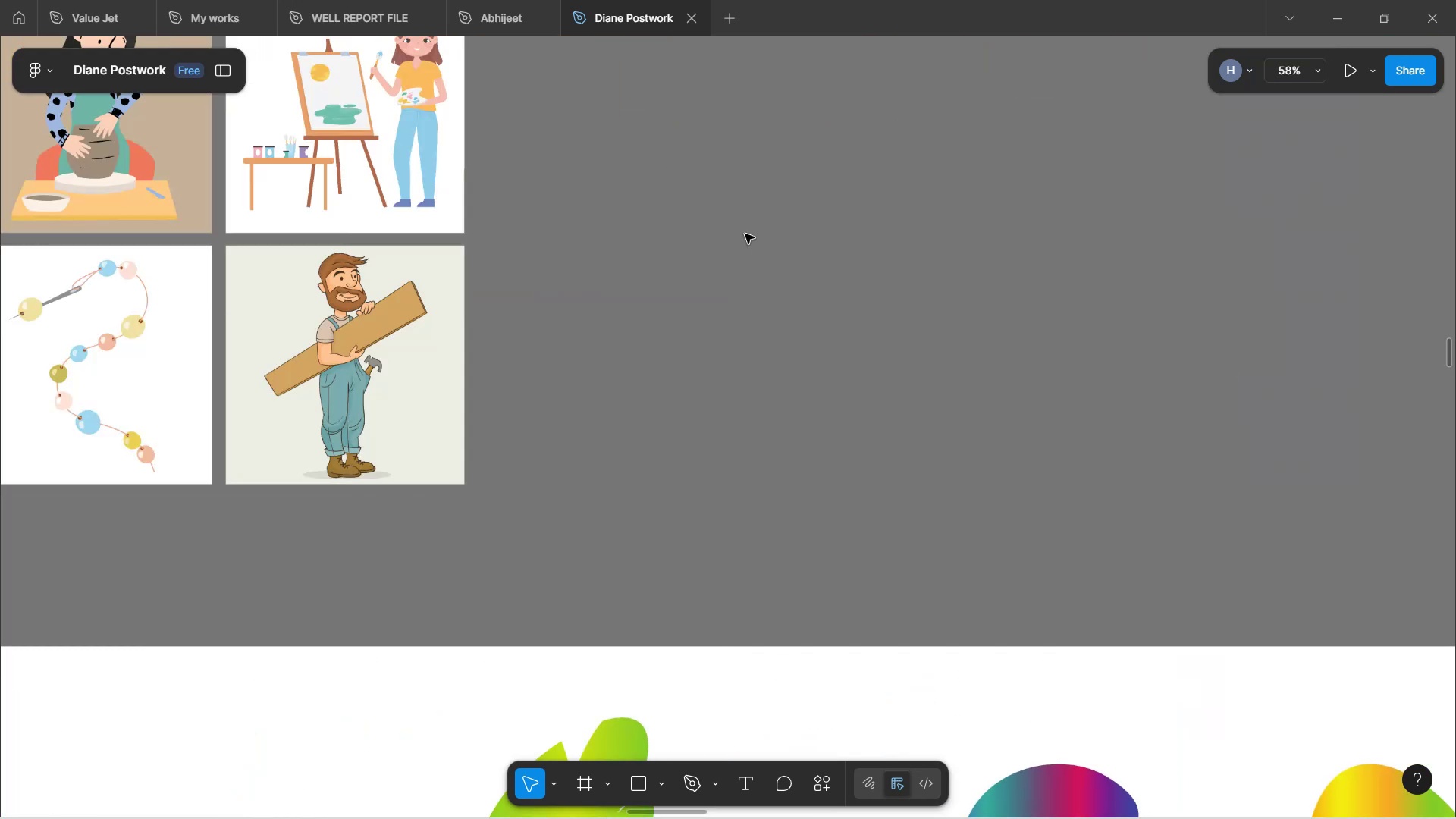 
key(Control+V)
 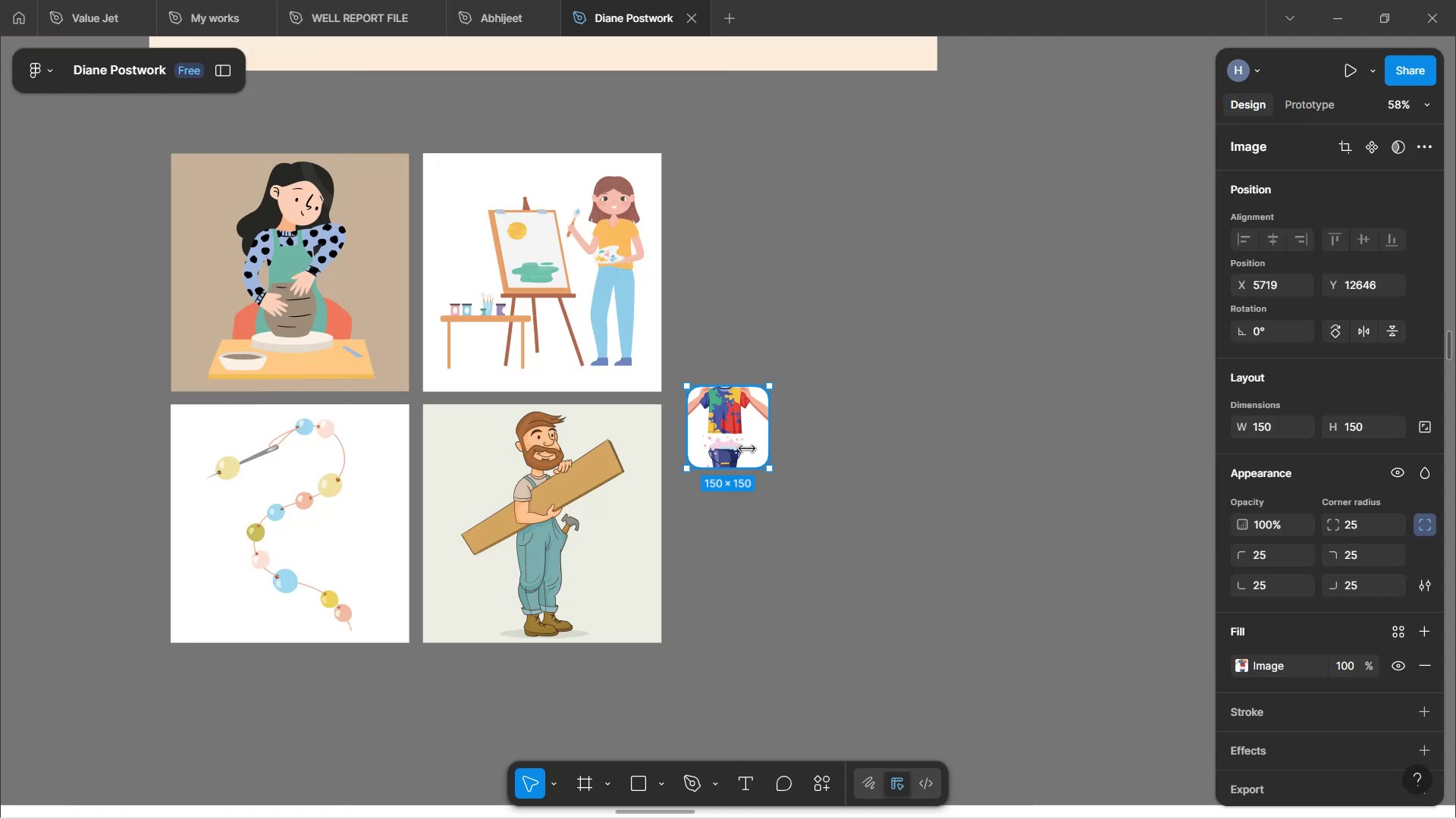 
left_click_drag(start_coordinate=[745, 426], to_coordinate=[785, 307])
 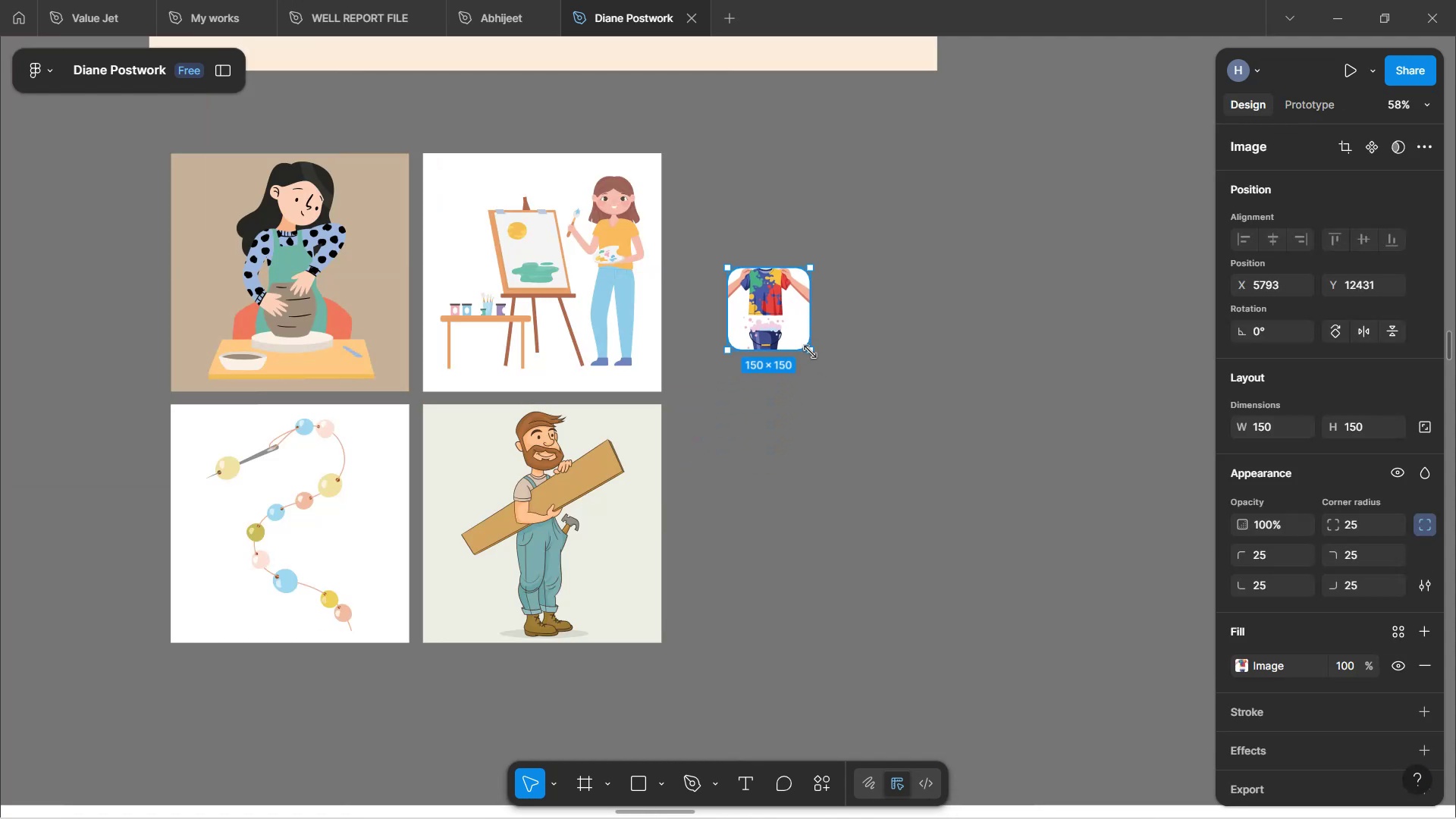 
hold_key(key=ShiftLeft, duration=1.52)
left_click_drag(start_coordinate=[810, 348], to_coordinate=[854, 413])
 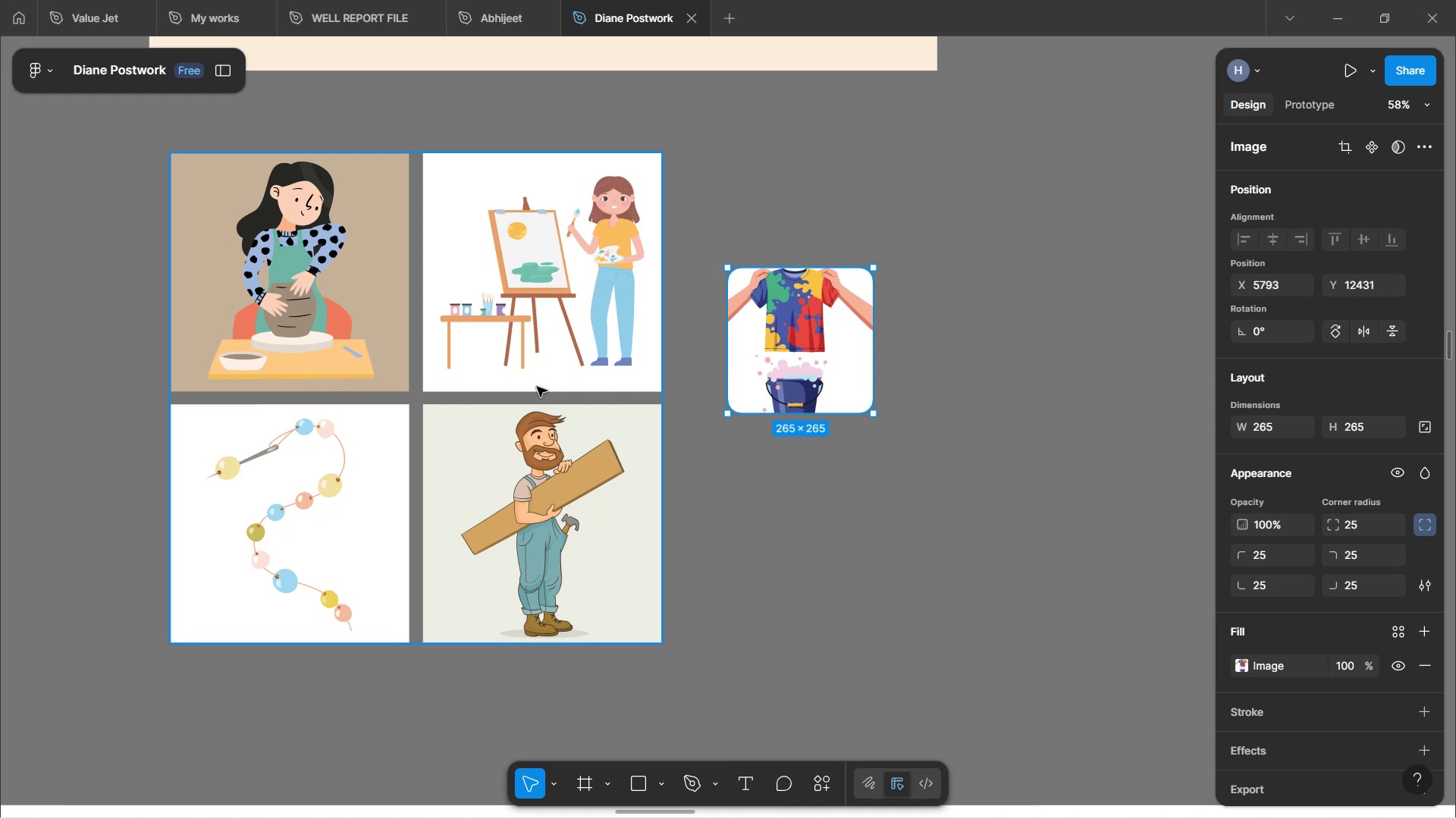 
hold_key(key=ShiftLeft, duration=1.5)
 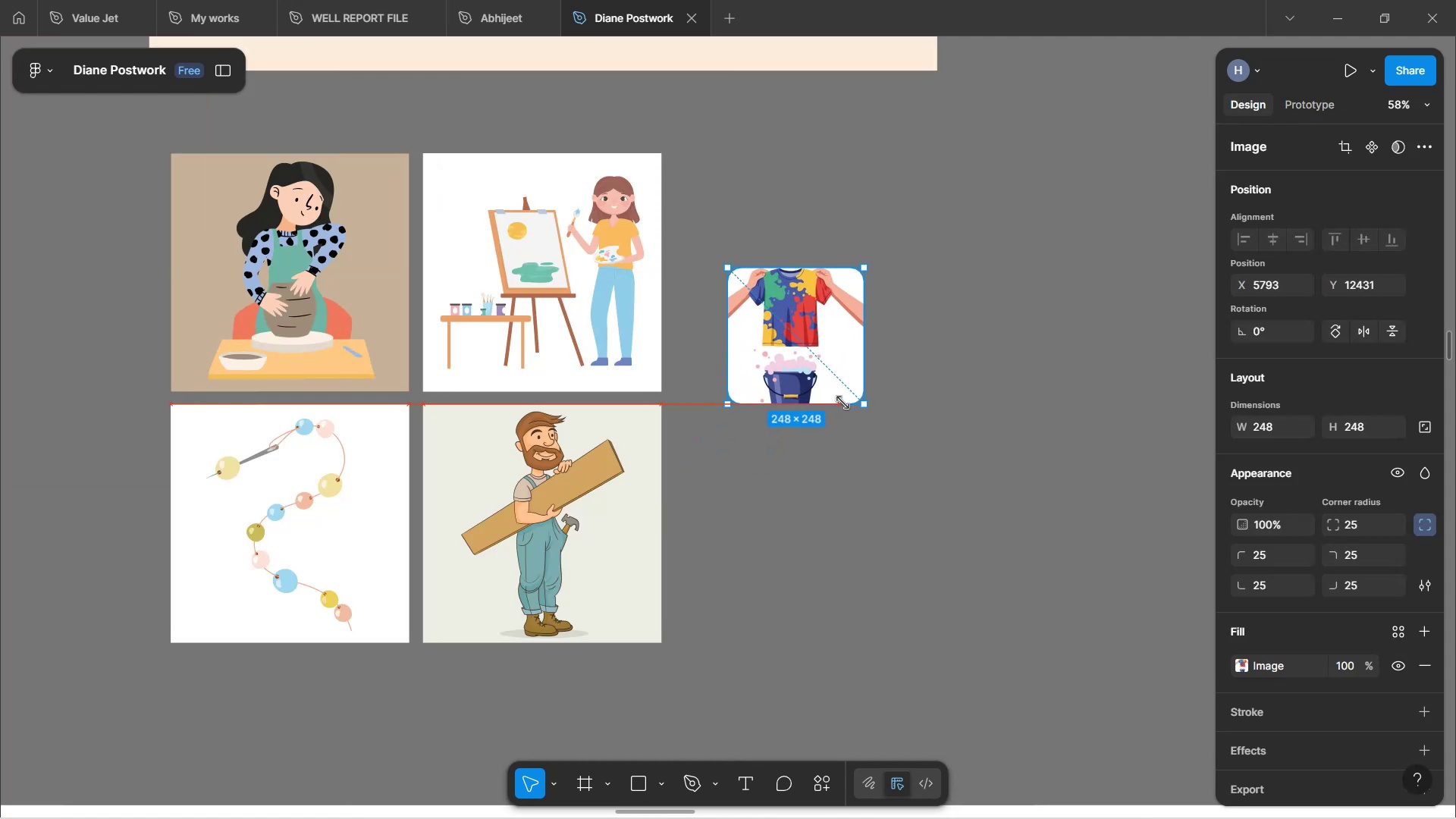 
hold_key(key=ShiftLeft, duration=1.5)
 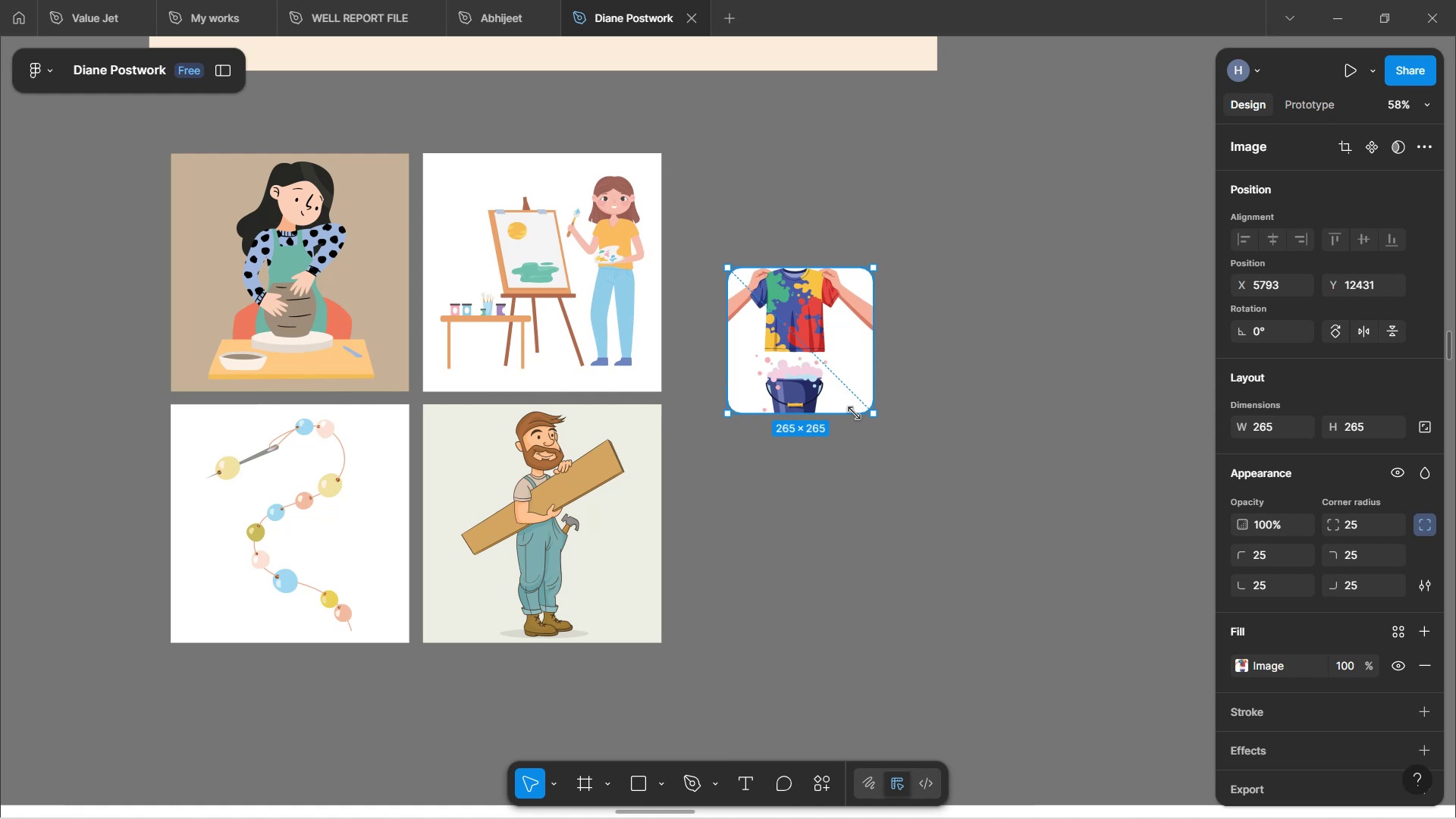 
key(Shift+ShiftLeft)
 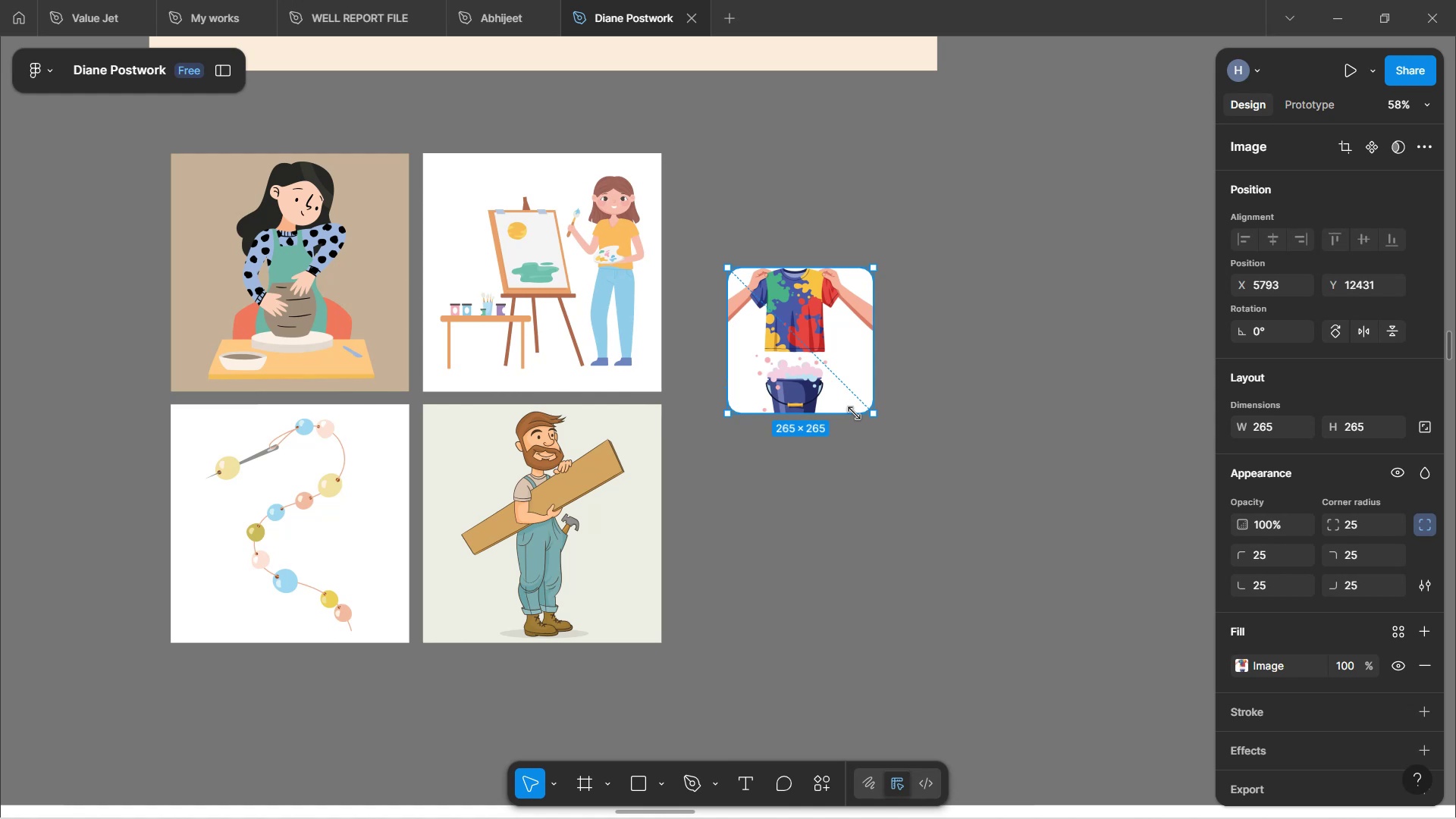 
key(Shift+ShiftLeft)
 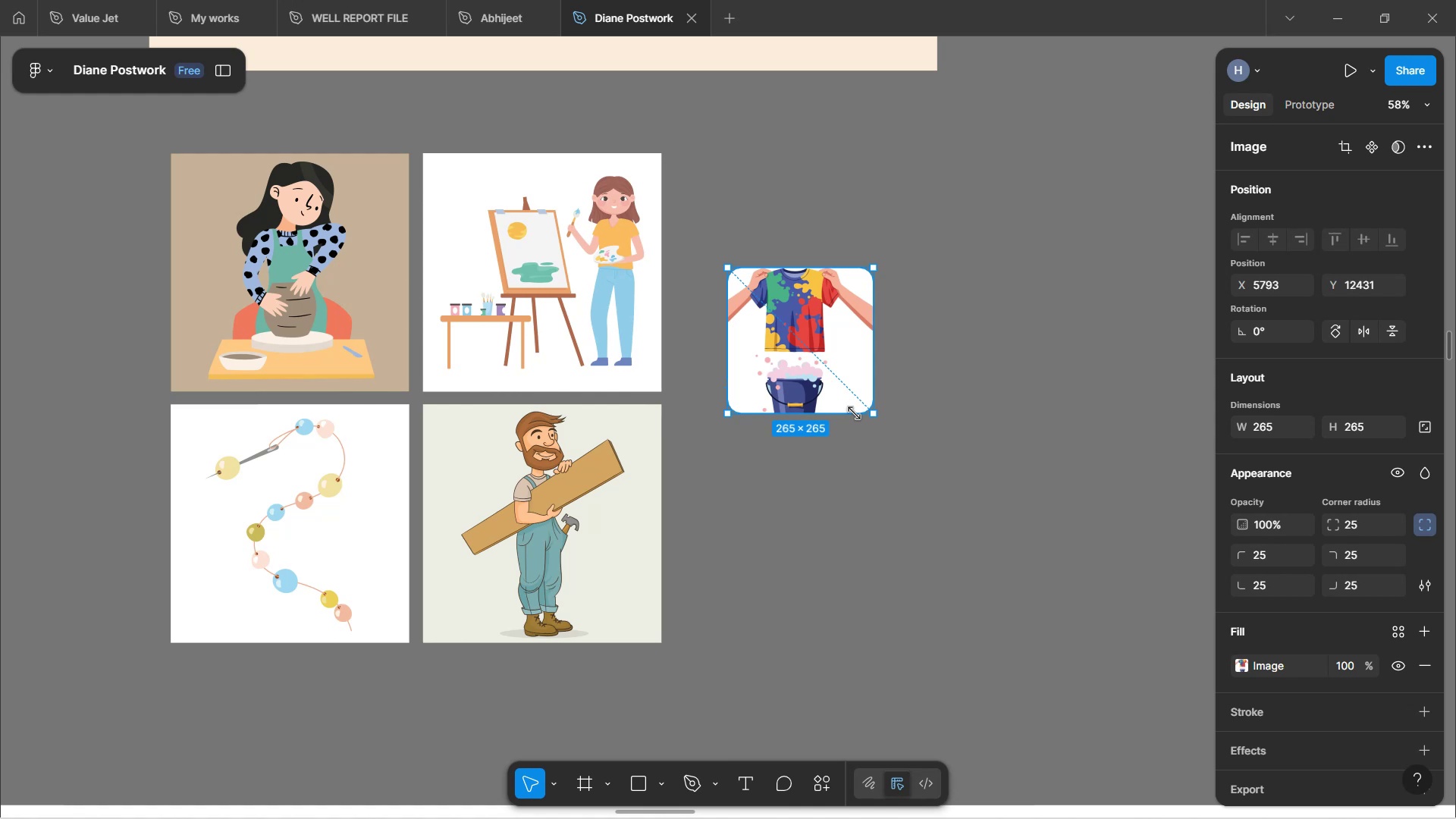 
key(Shift+ShiftLeft)
 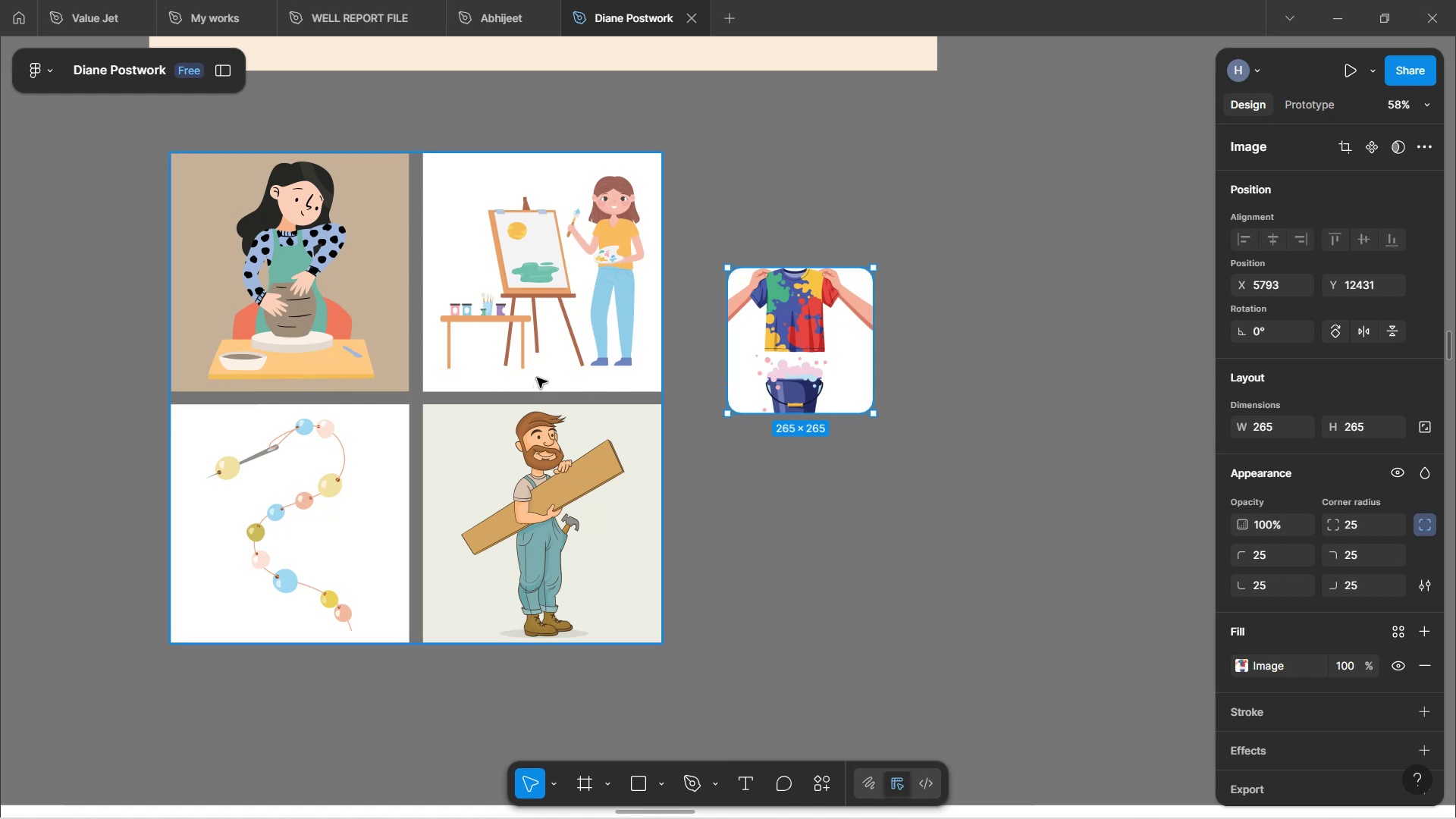 
left_click([542, 367])
 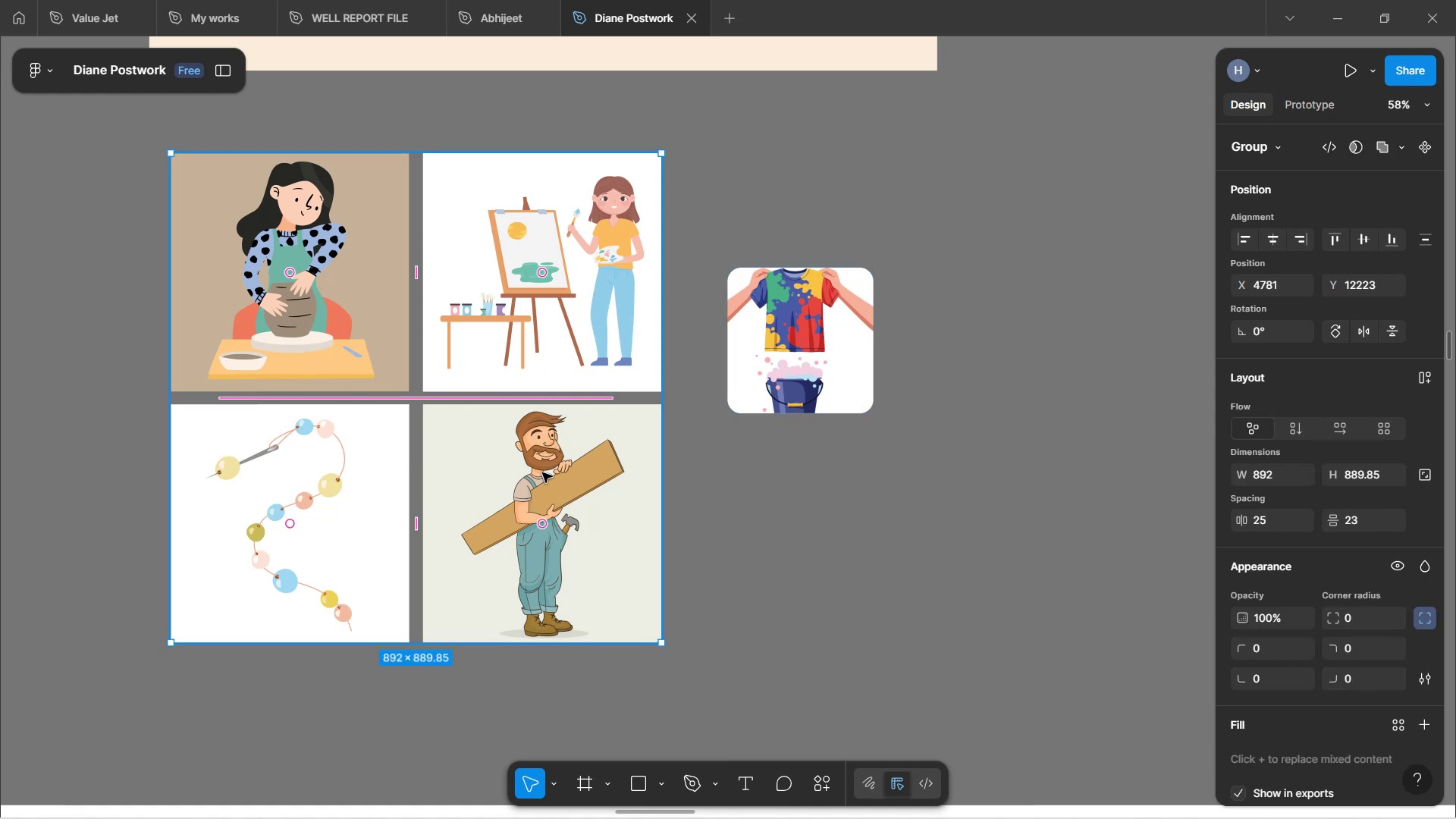 
wait(7.44)
 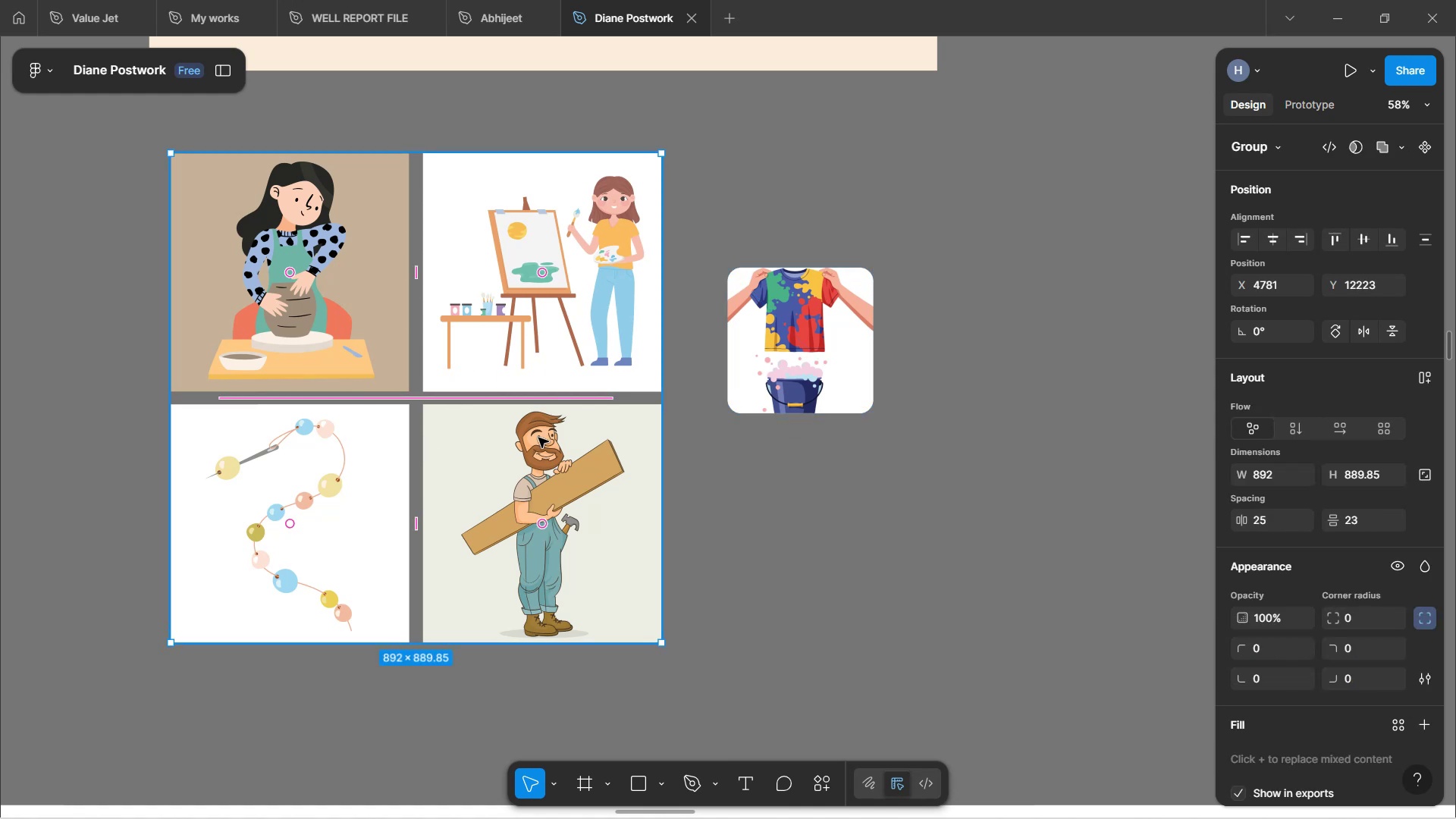 
left_click([802, 513])
 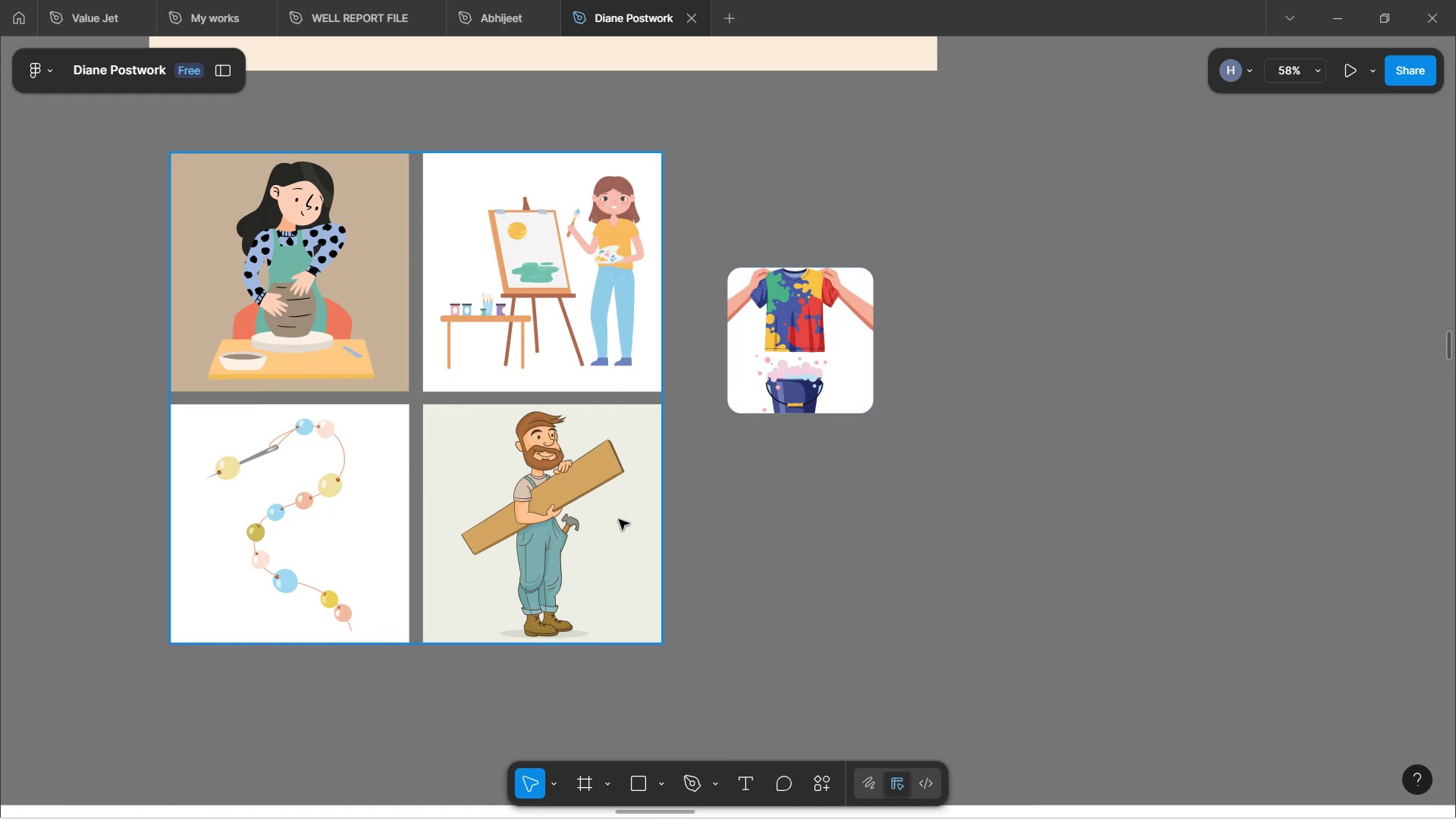 
left_click([584, 519])
 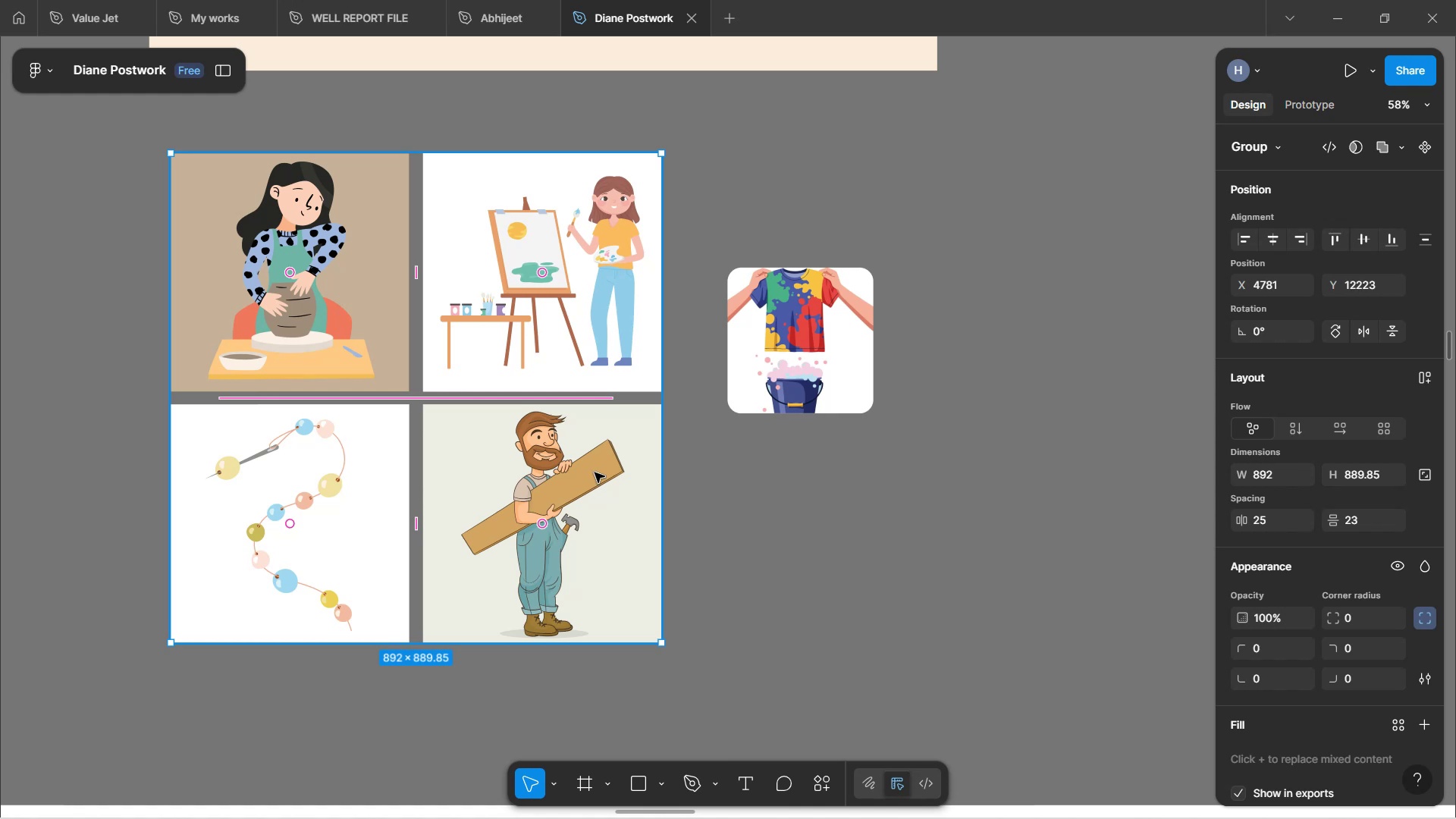 
right_click([588, 460])
 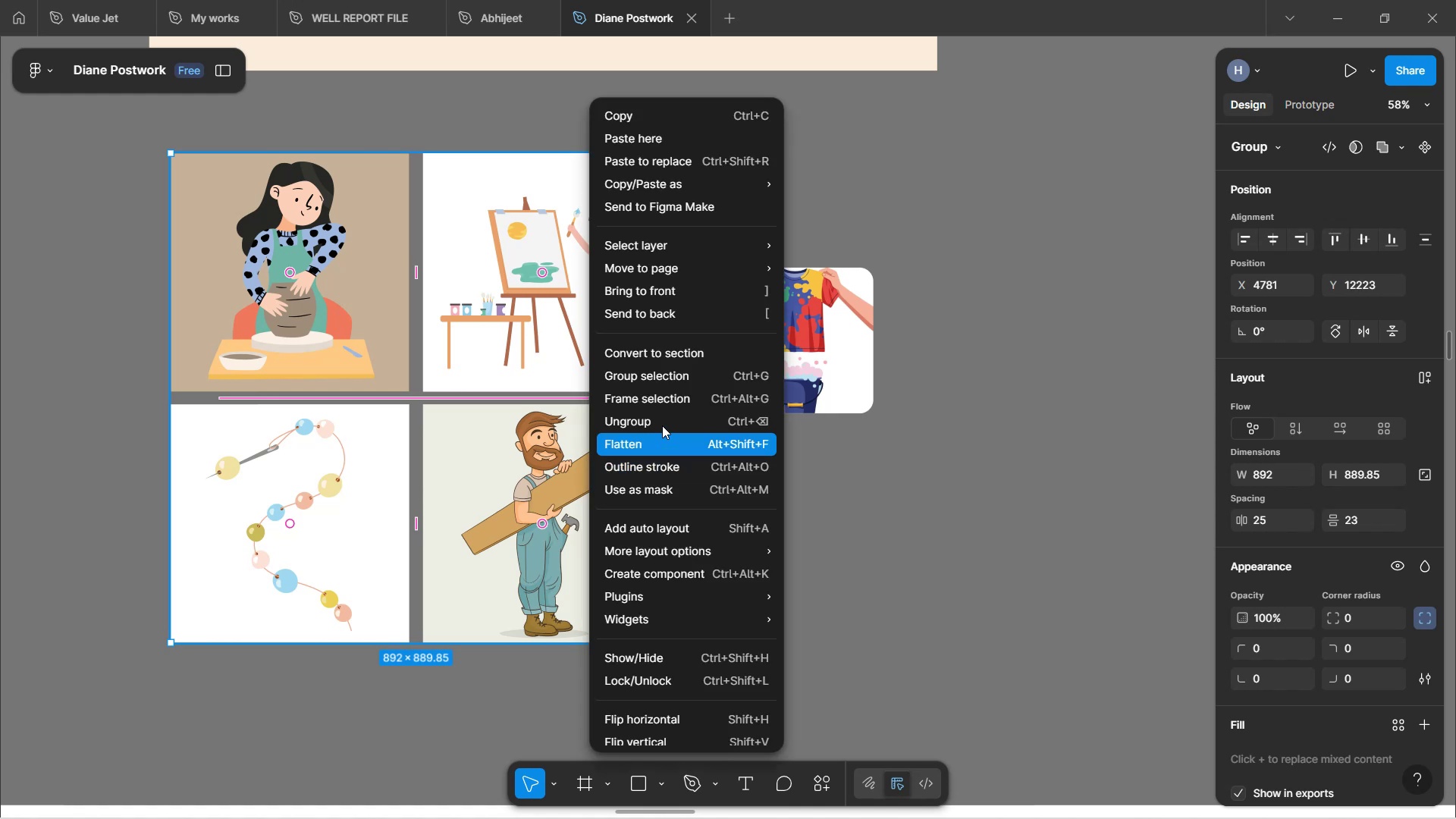 
left_click([664, 422])
 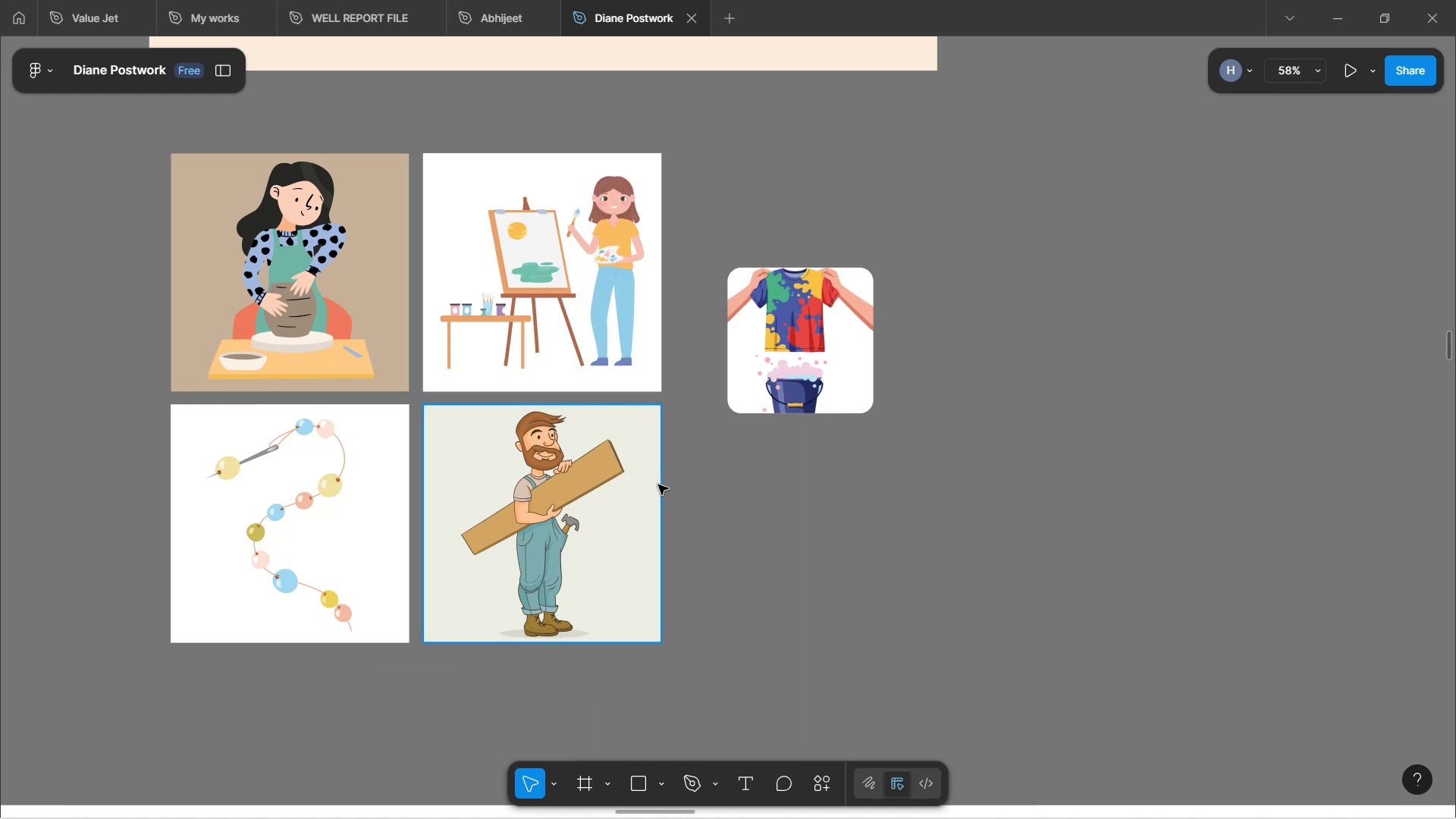 
left_click([607, 481])
 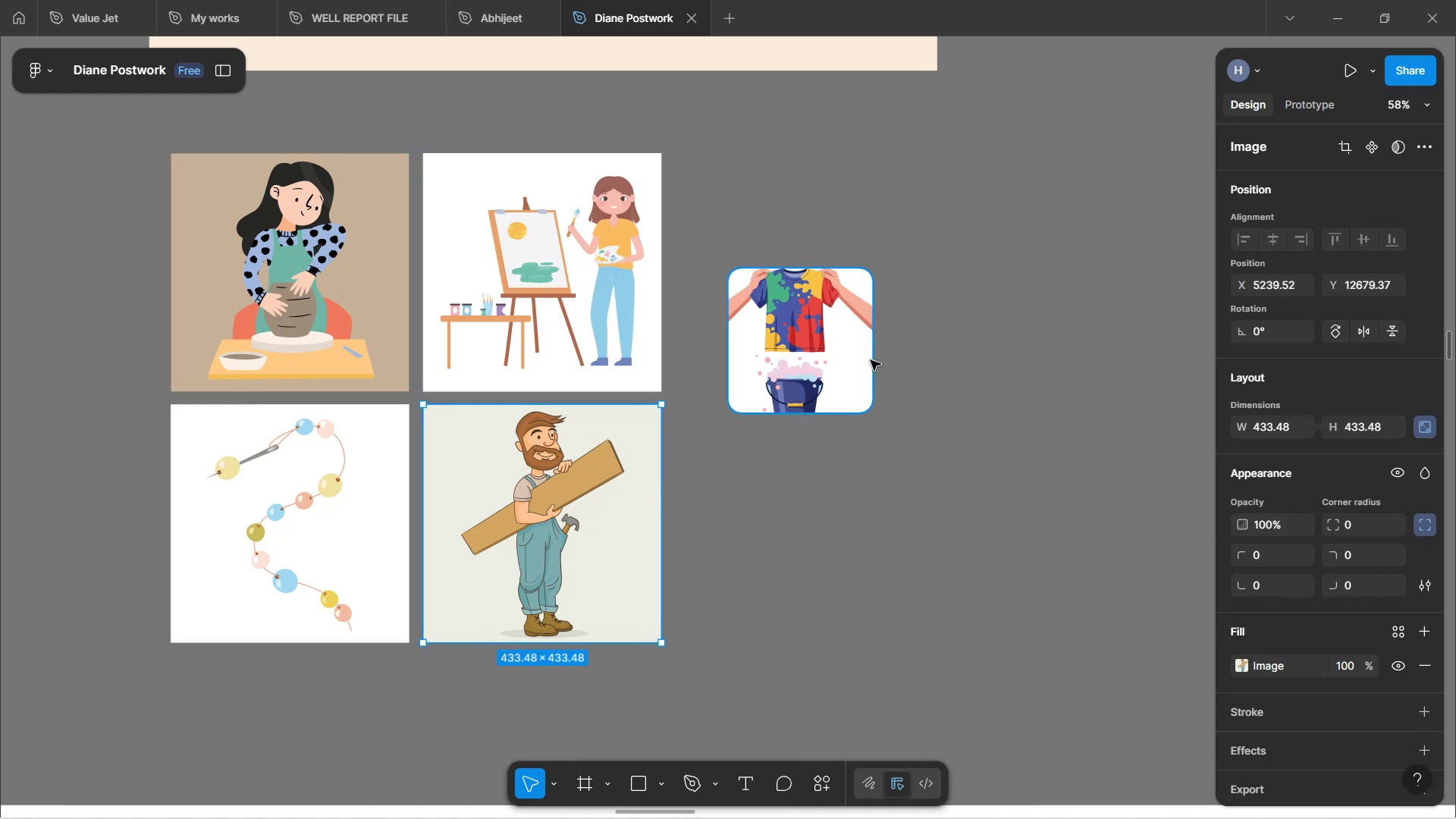 
left_click([861, 357])
 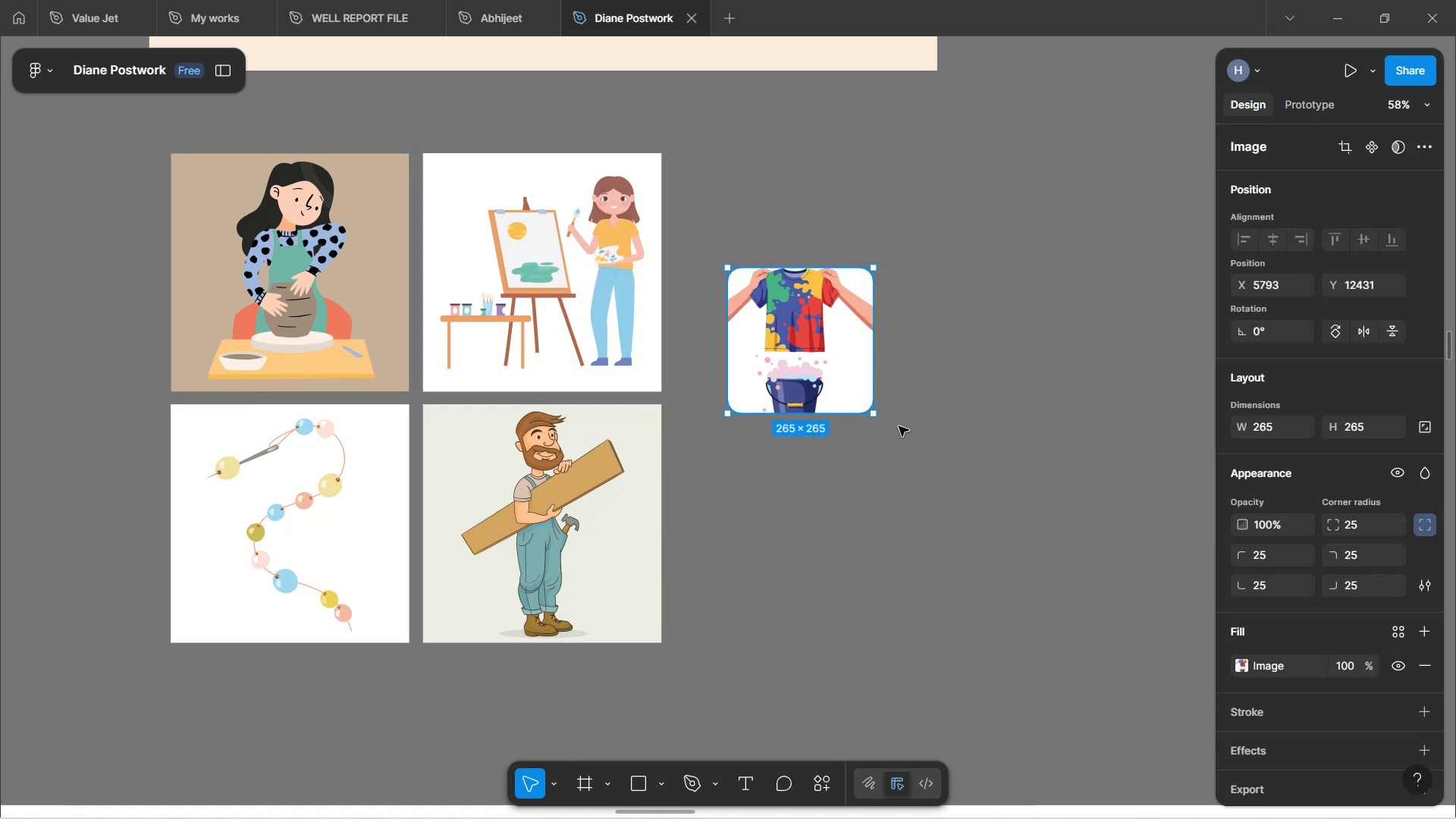 
left_click([535, 496])
 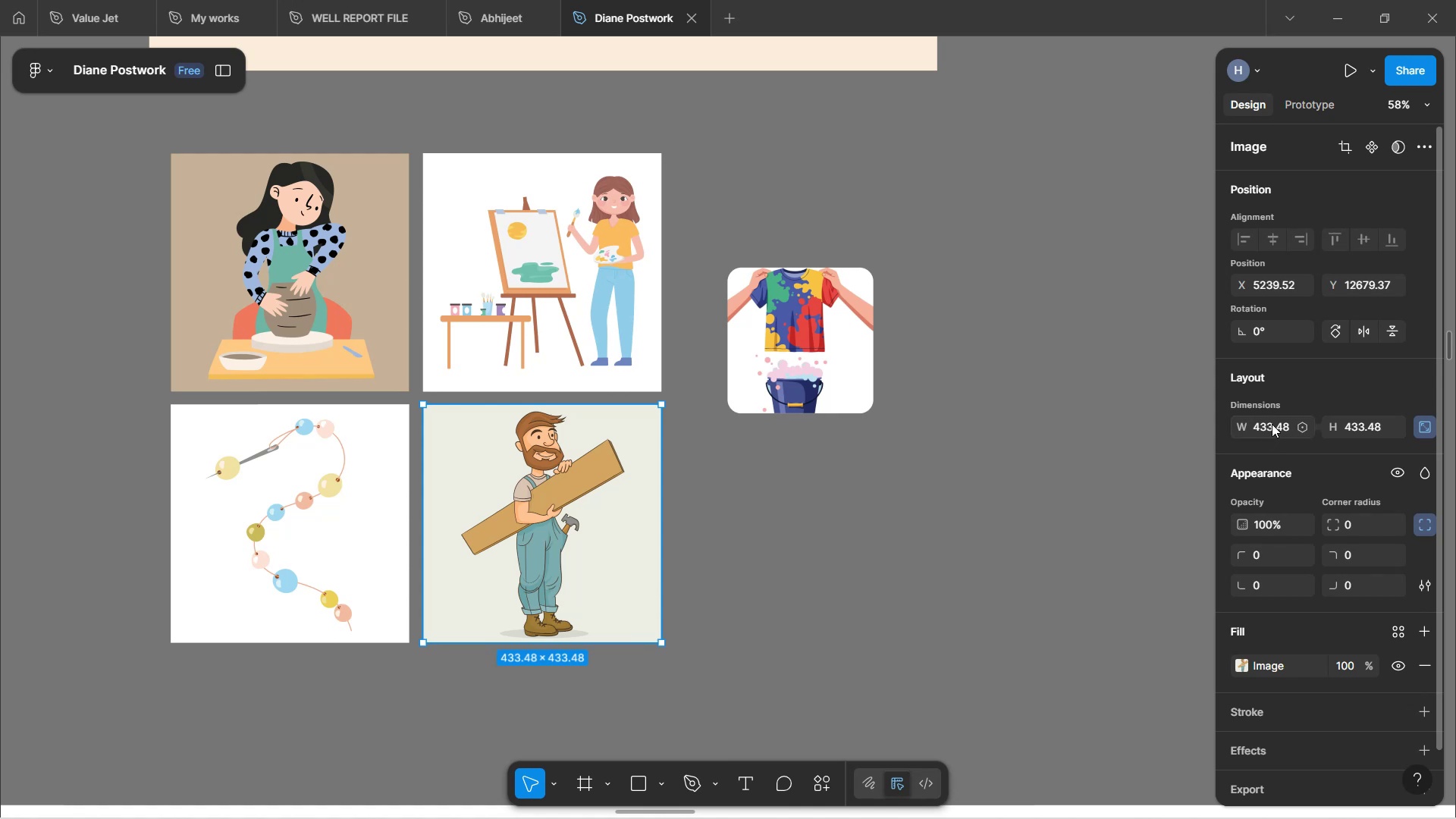 
left_click([1272, 424])
 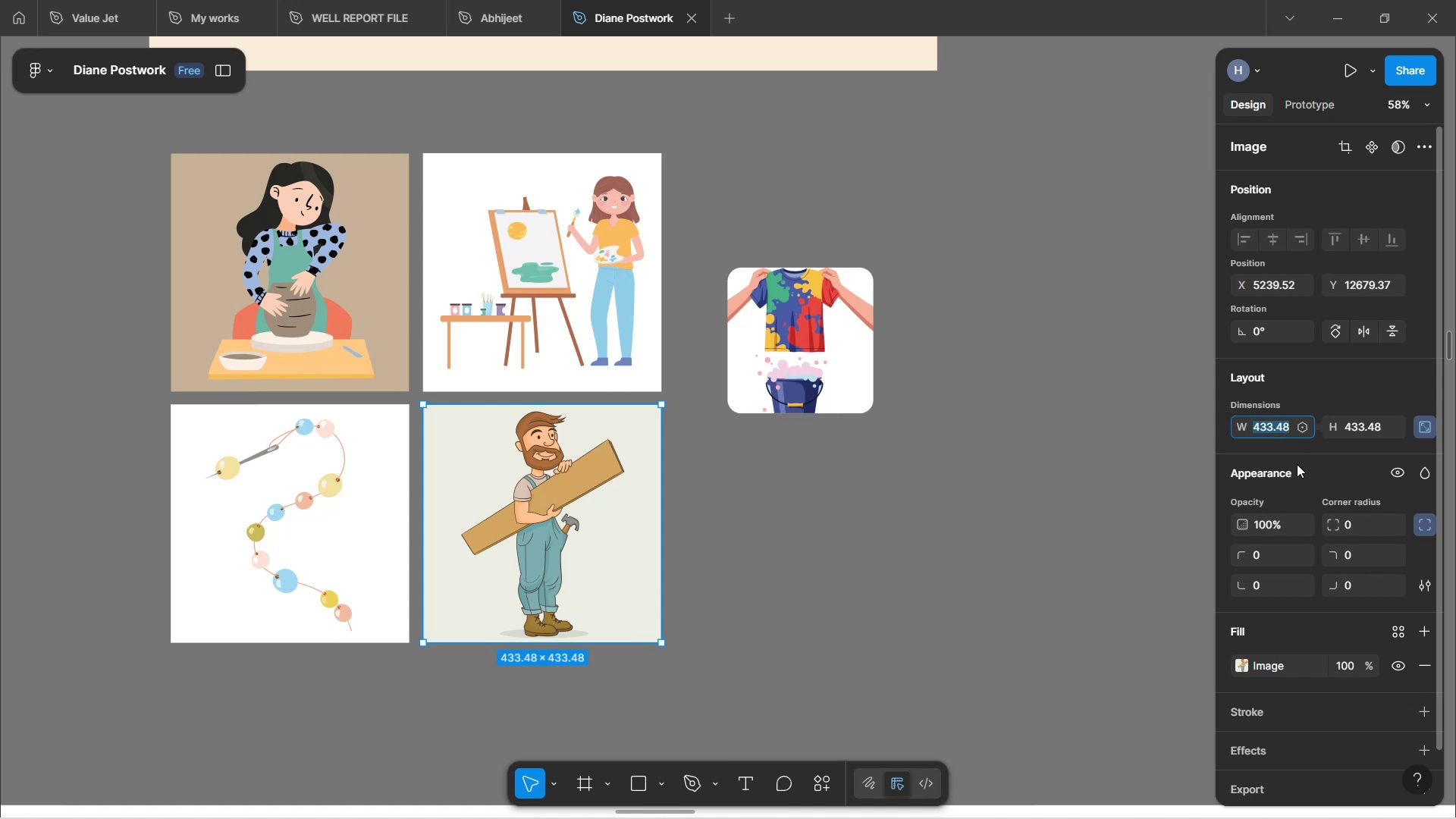 
type(265)
 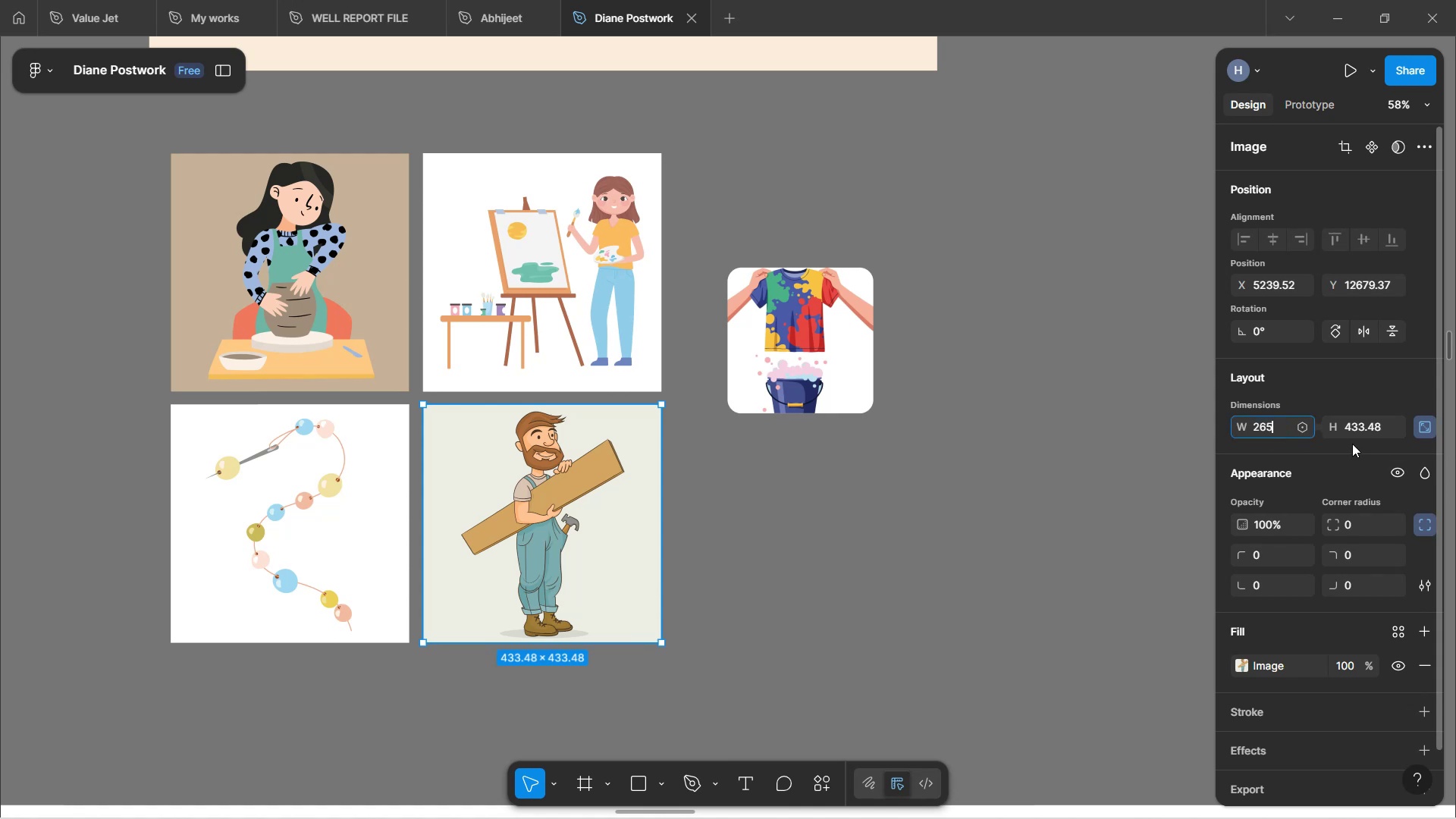 
left_click([1352, 431])
 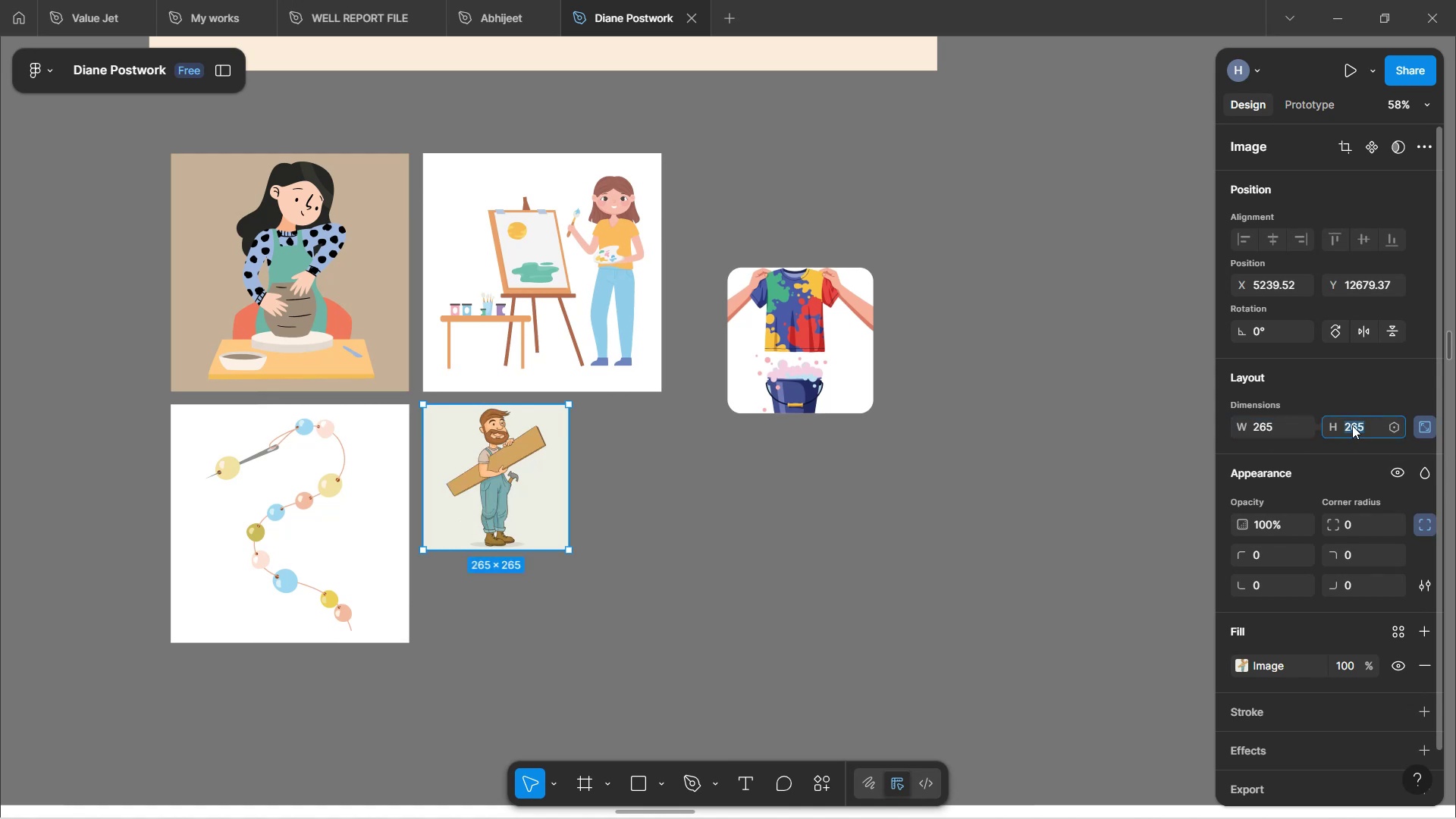 
left_click([1363, 387])
 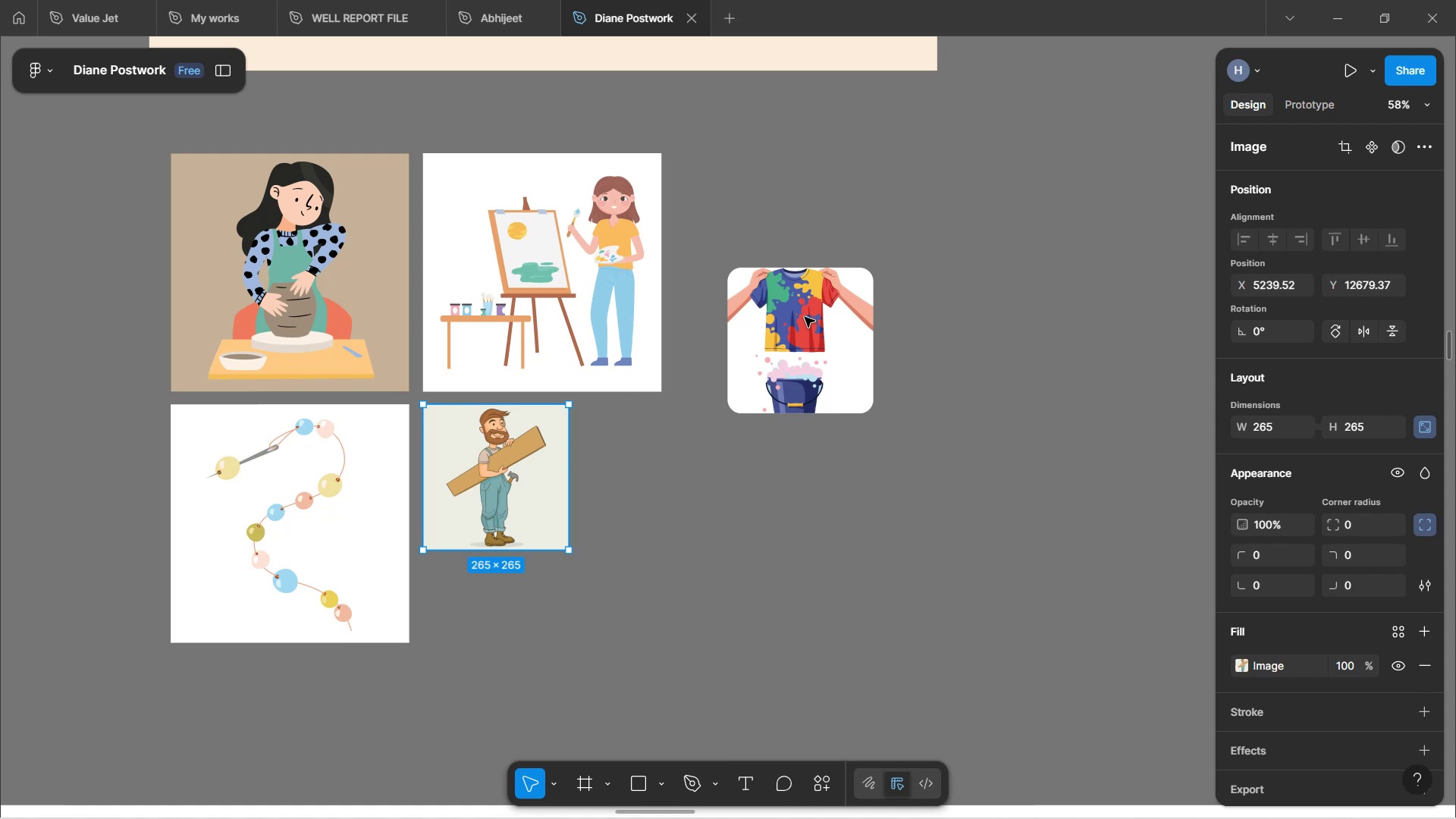 
left_click([604, 297])
 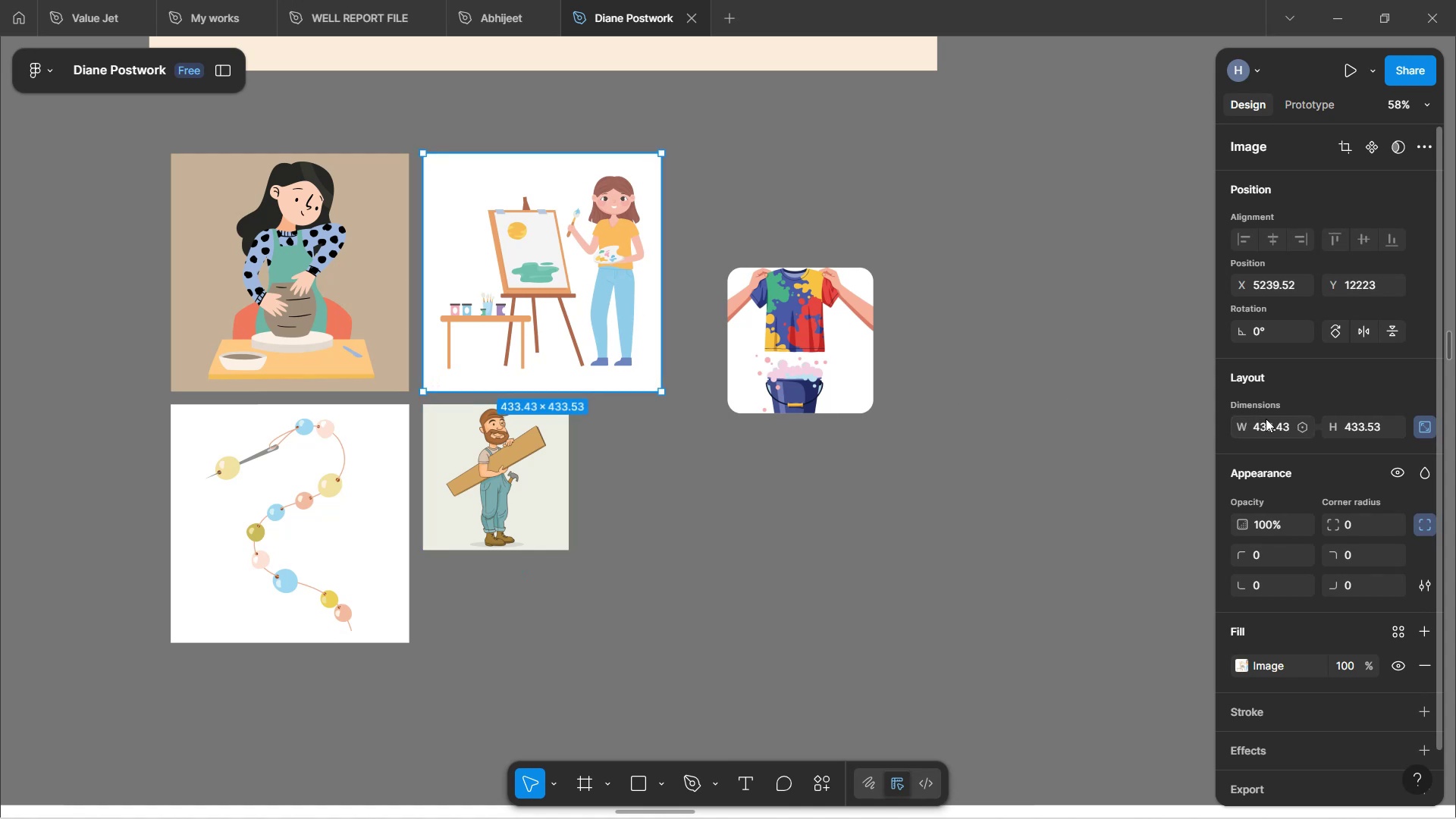 
left_click([1266, 431])
 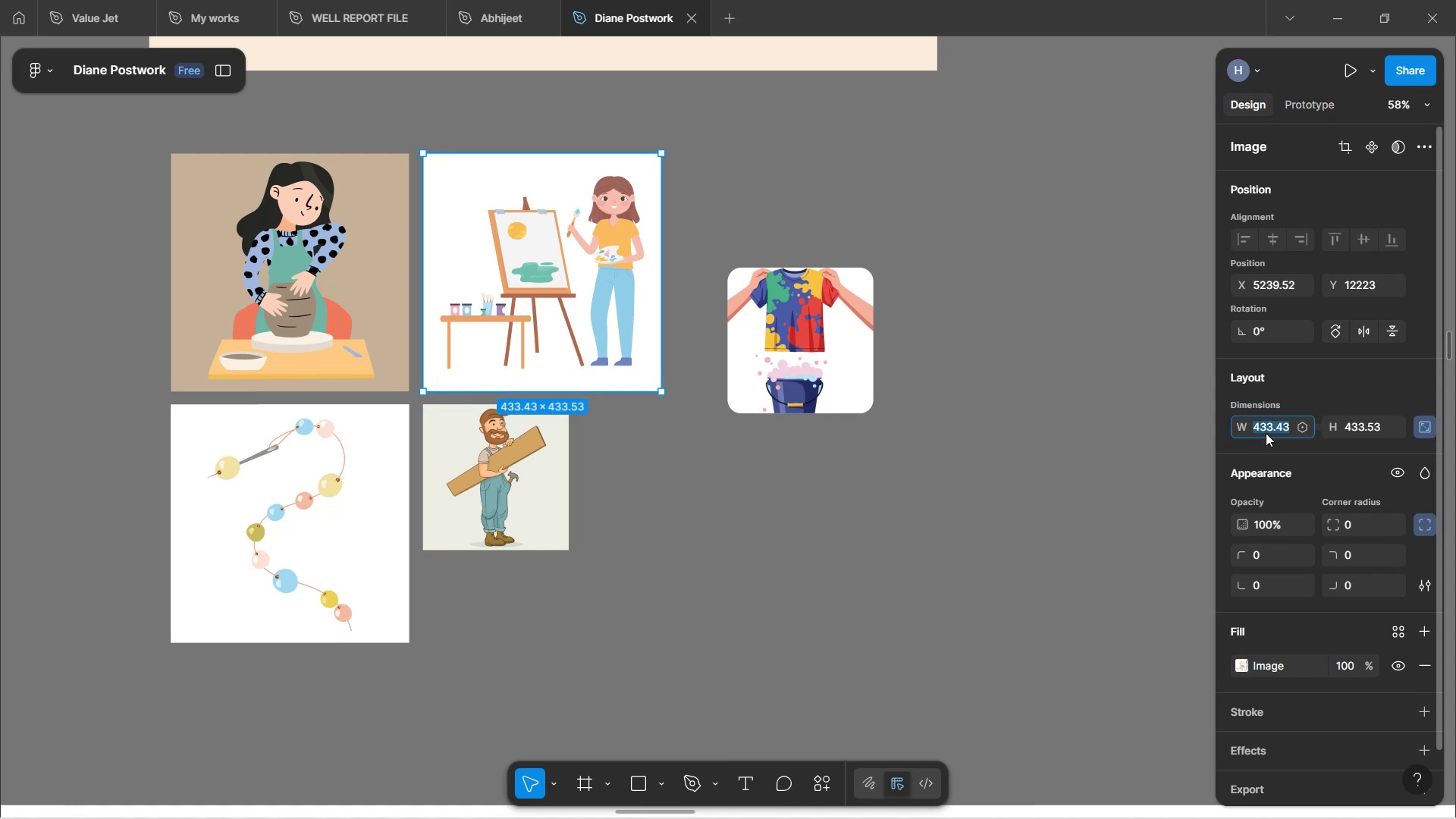 
type(265)
 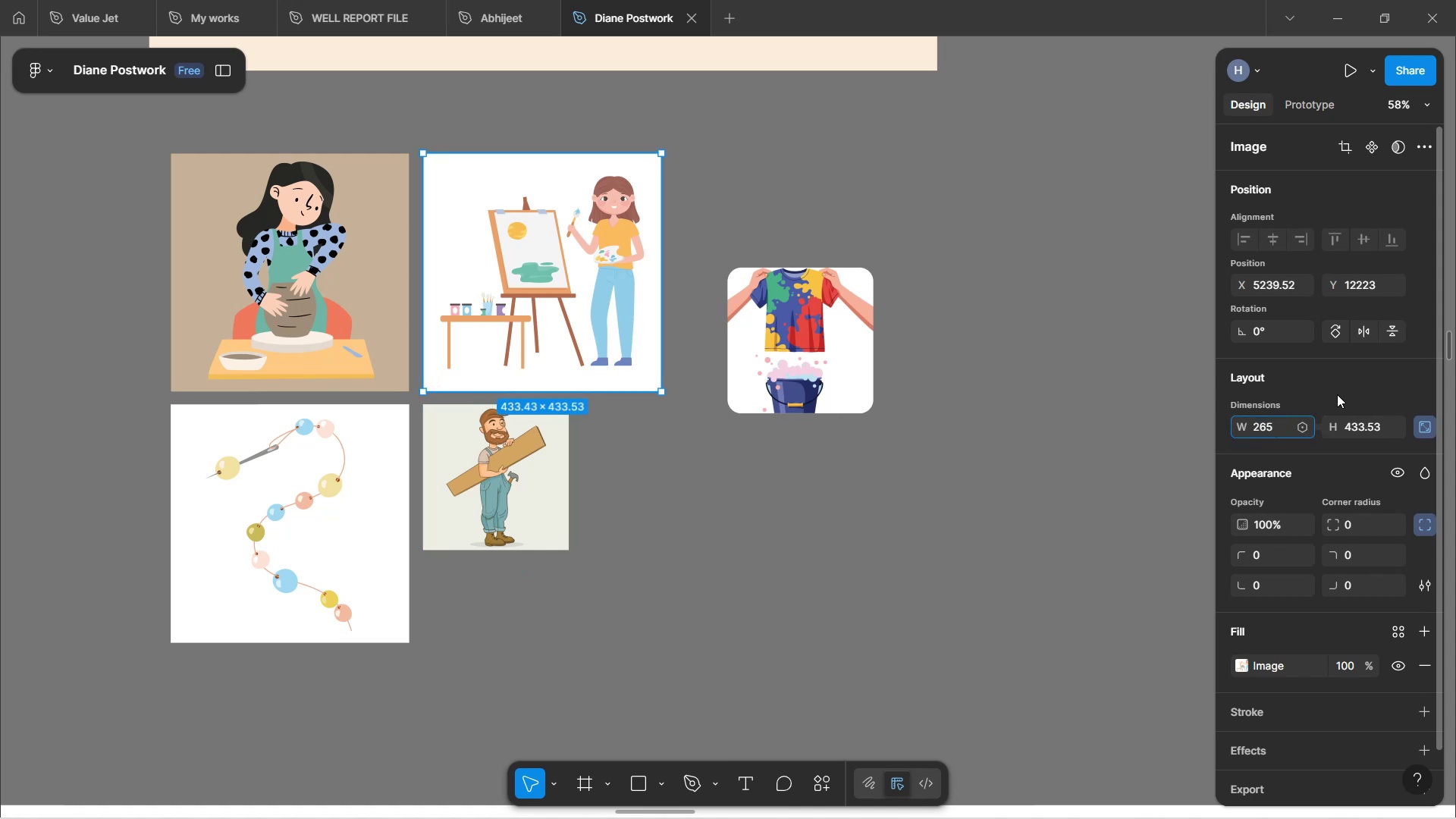 
left_click([1360, 404])
 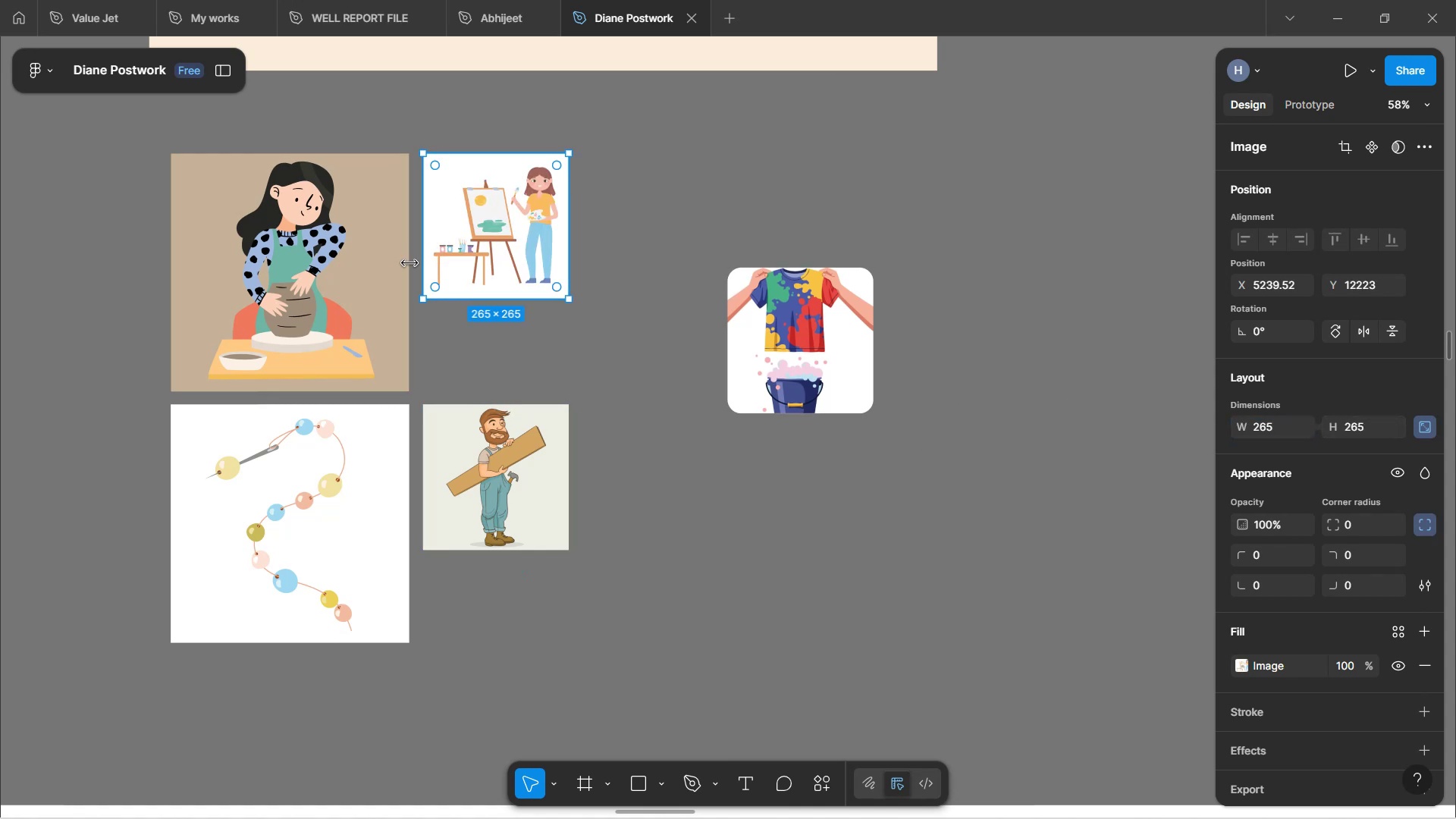 
left_click([380, 273])
 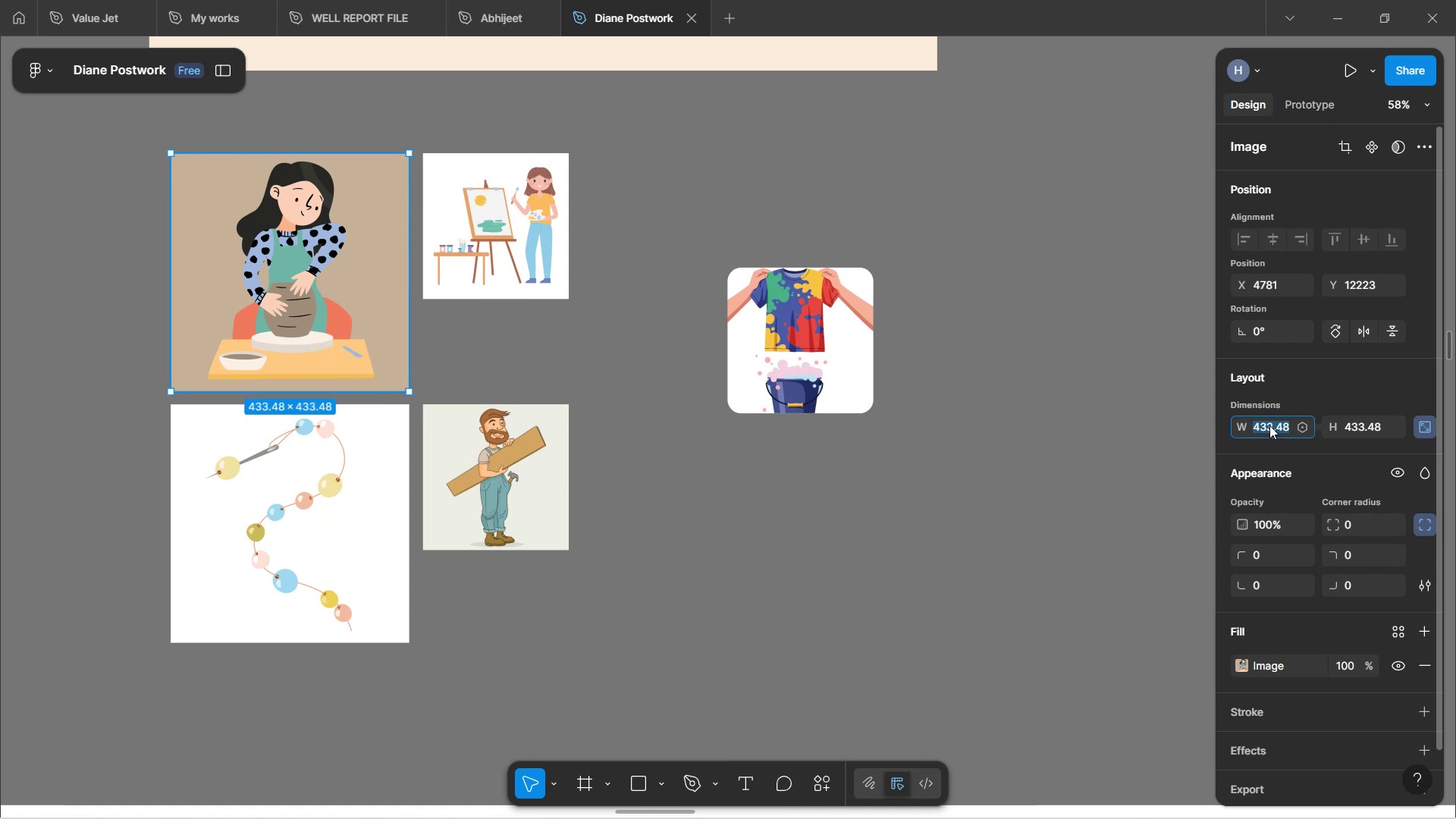 
type(265)
 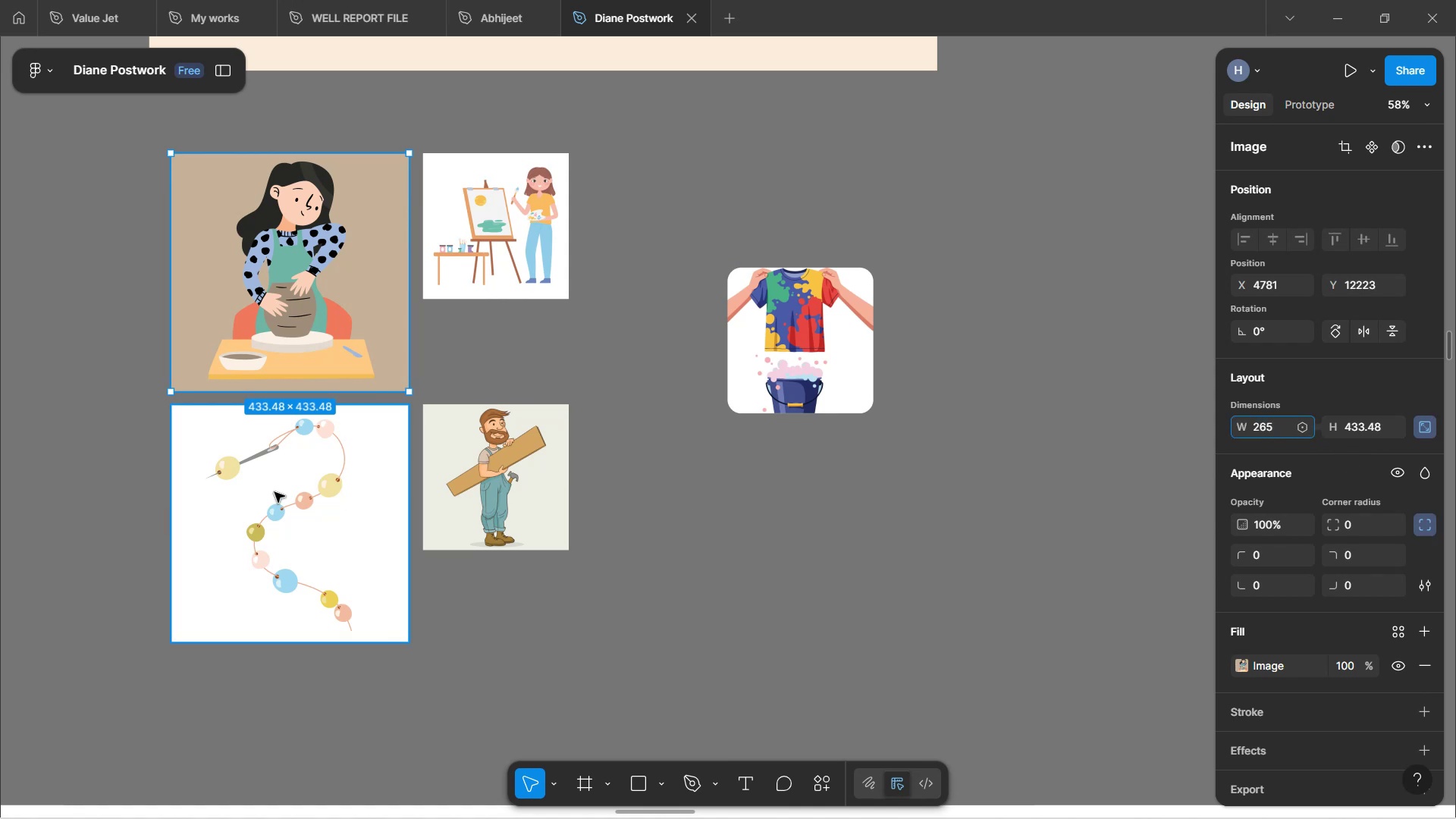 
left_click([276, 491])
 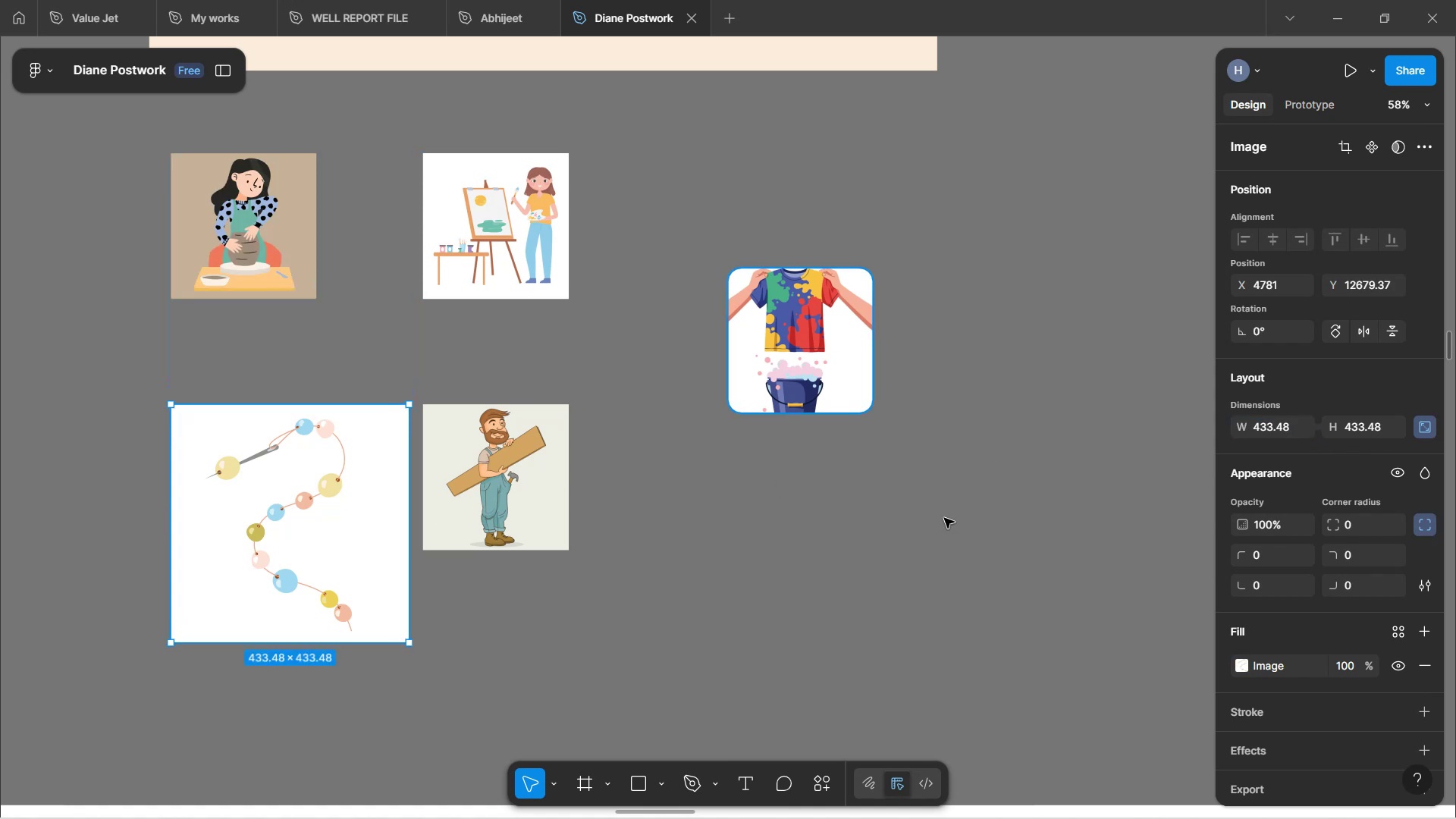 
left_click([1271, 426])
 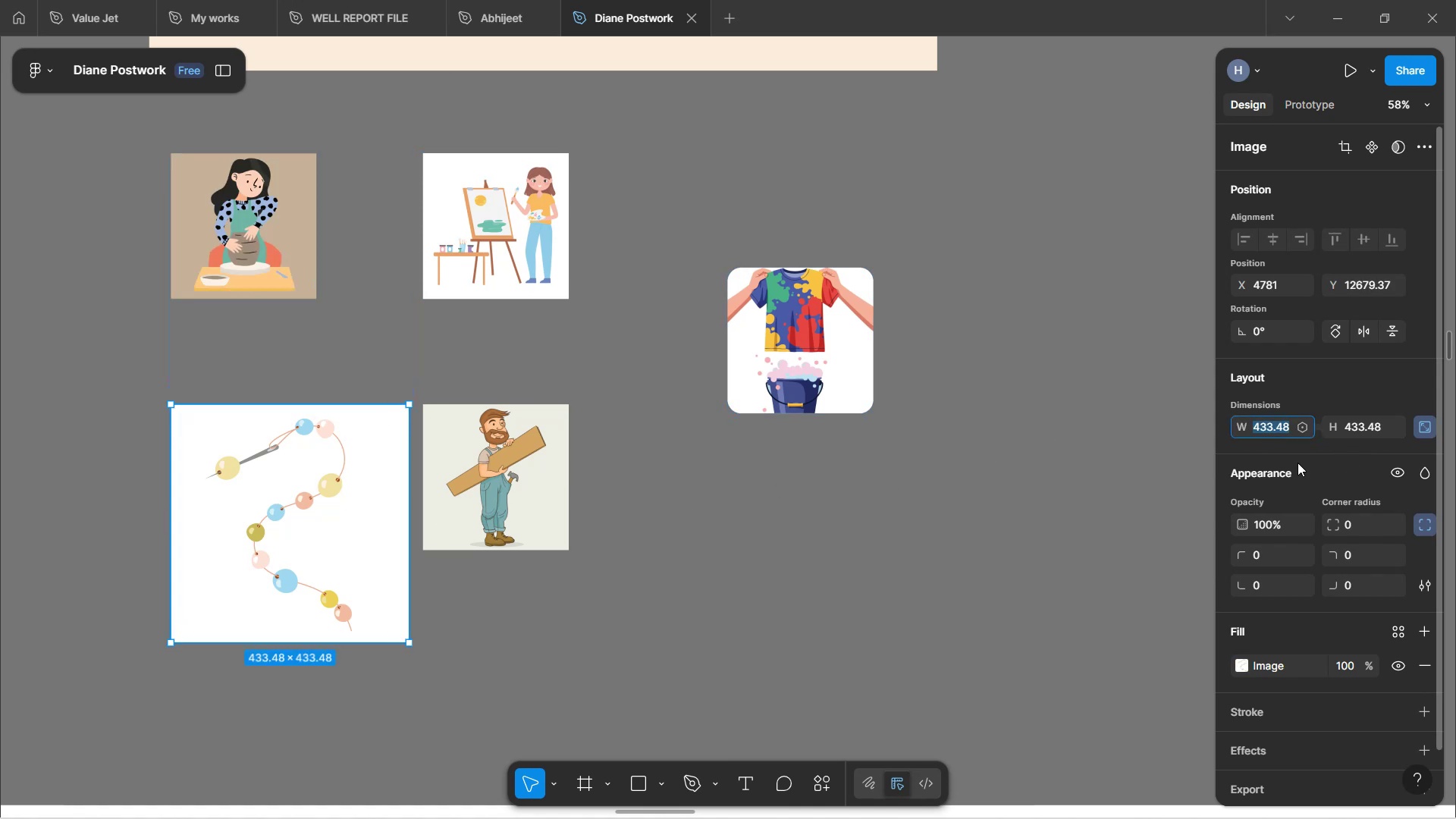 
type(265)
 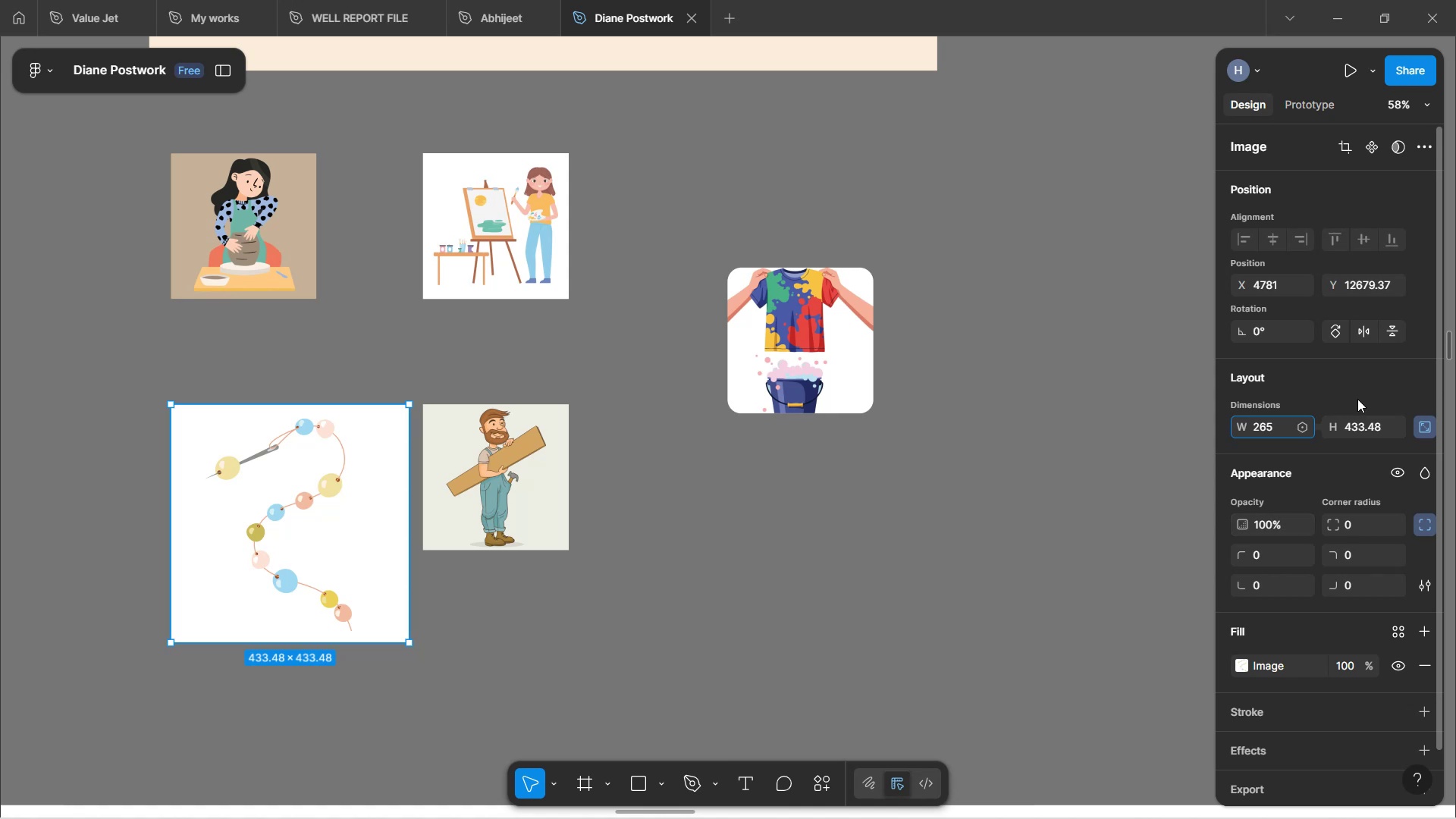 
left_click([1357, 399])
 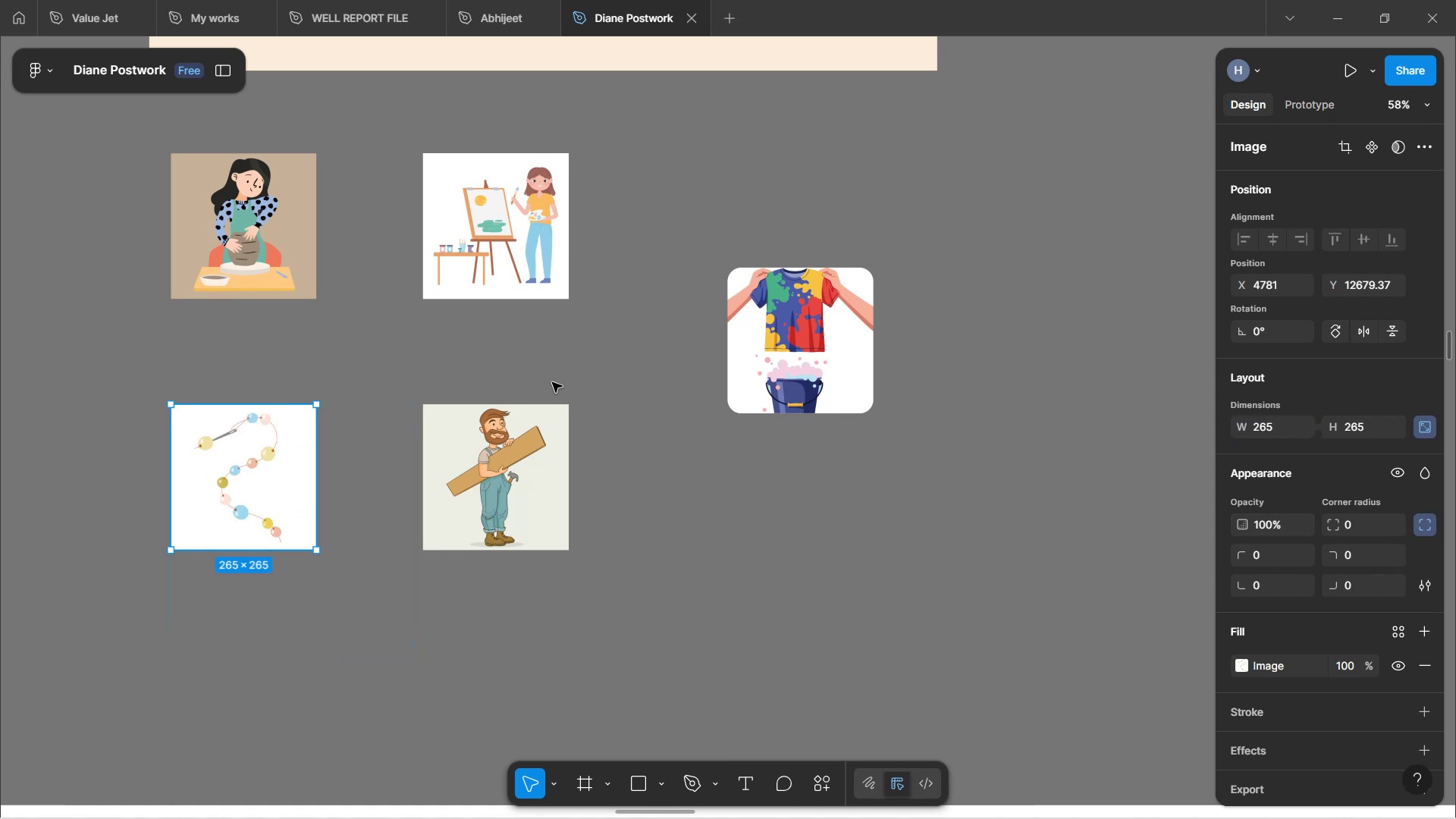 
left_click_drag(start_coordinate=[466, 476], to_coordinate=[510, 516])
 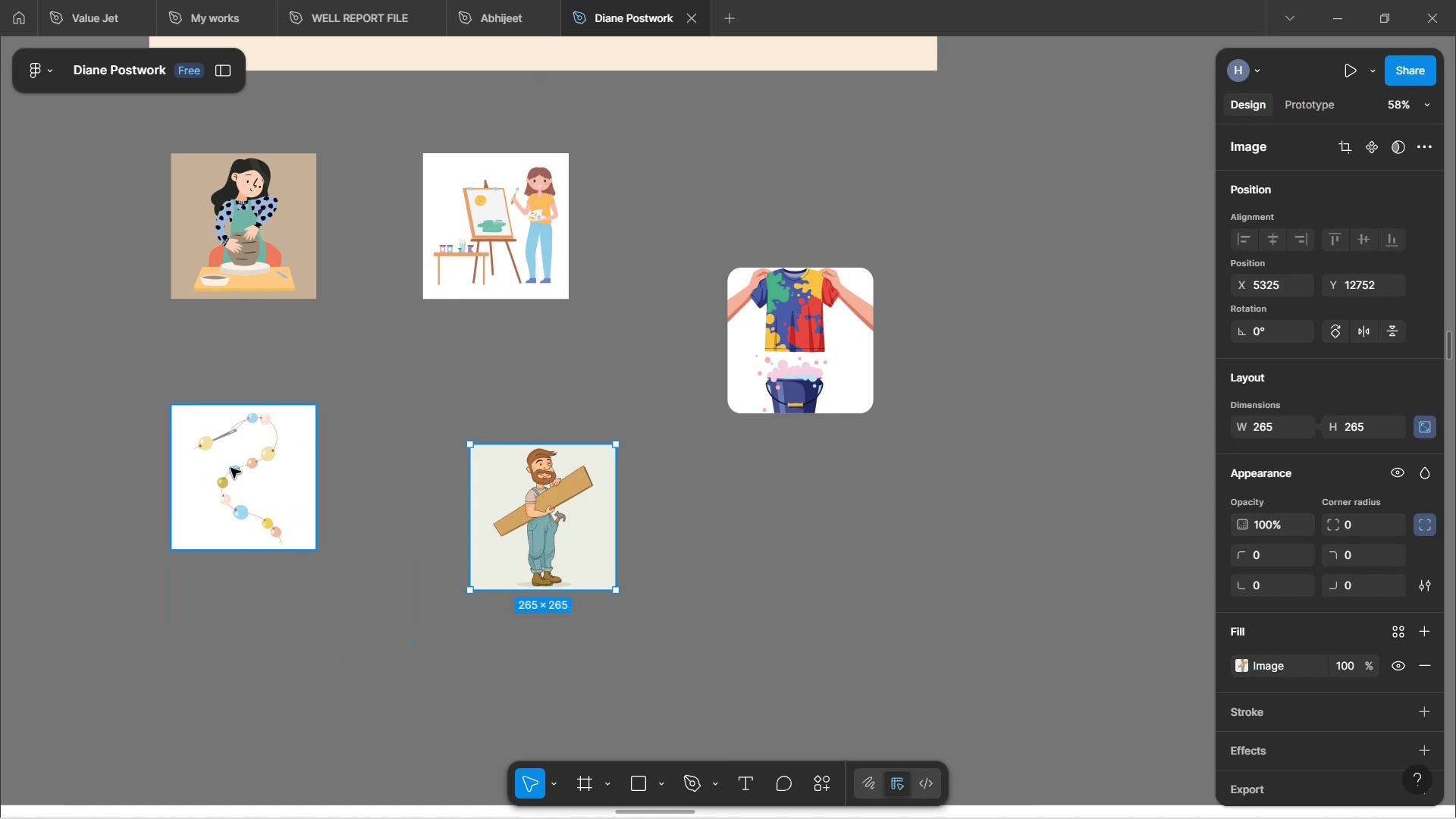 
left_click_drag(start_coordinate=[232, 468], to_coordinate=[237, 517])
 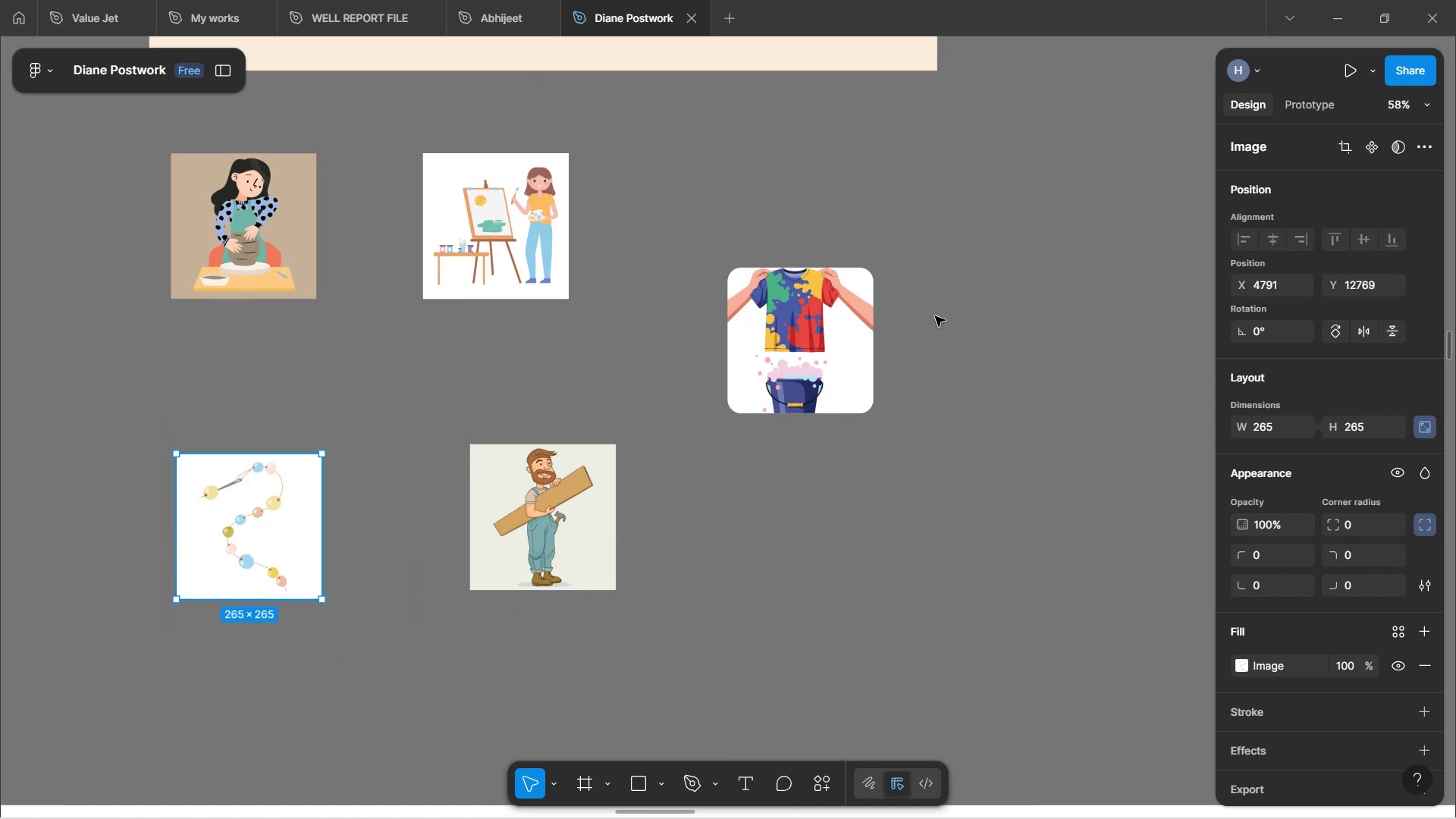 
left_click_drag(start_coordinate=[781, 334], to_coordinate=[381, 372])
 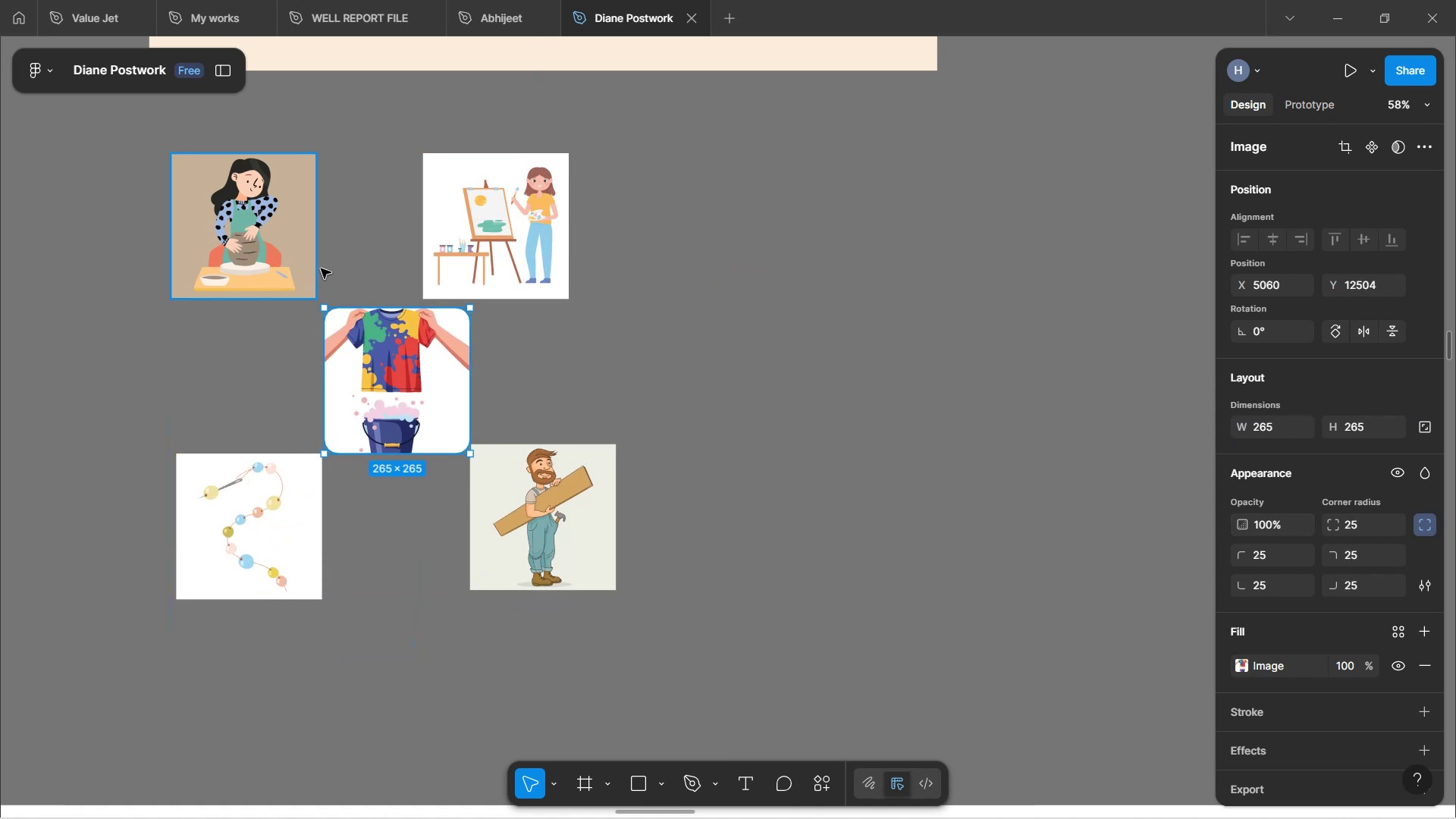 
left_click([310, 258])
 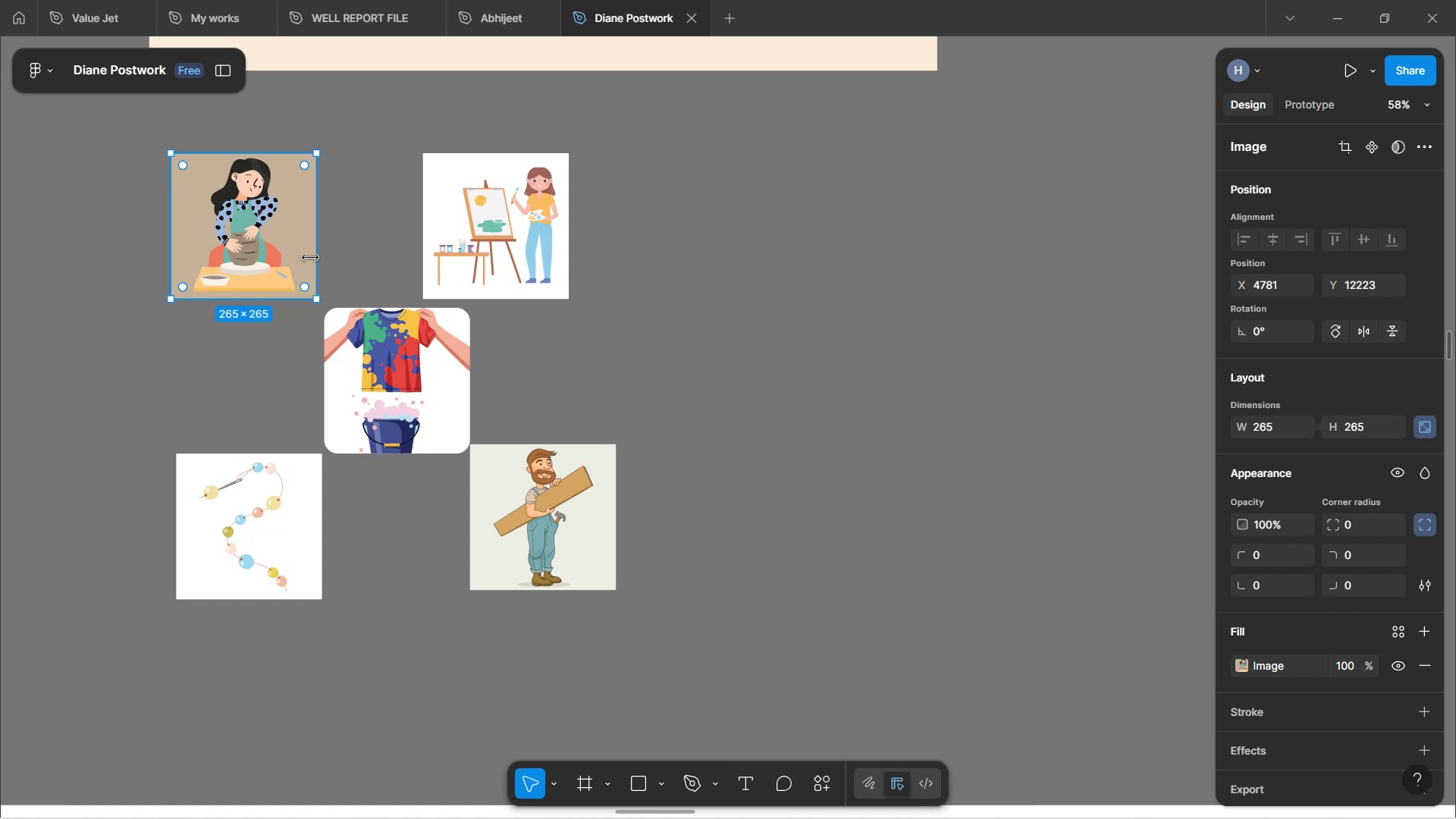 
hold_key(key=ArrowRight, duration=0.63)
 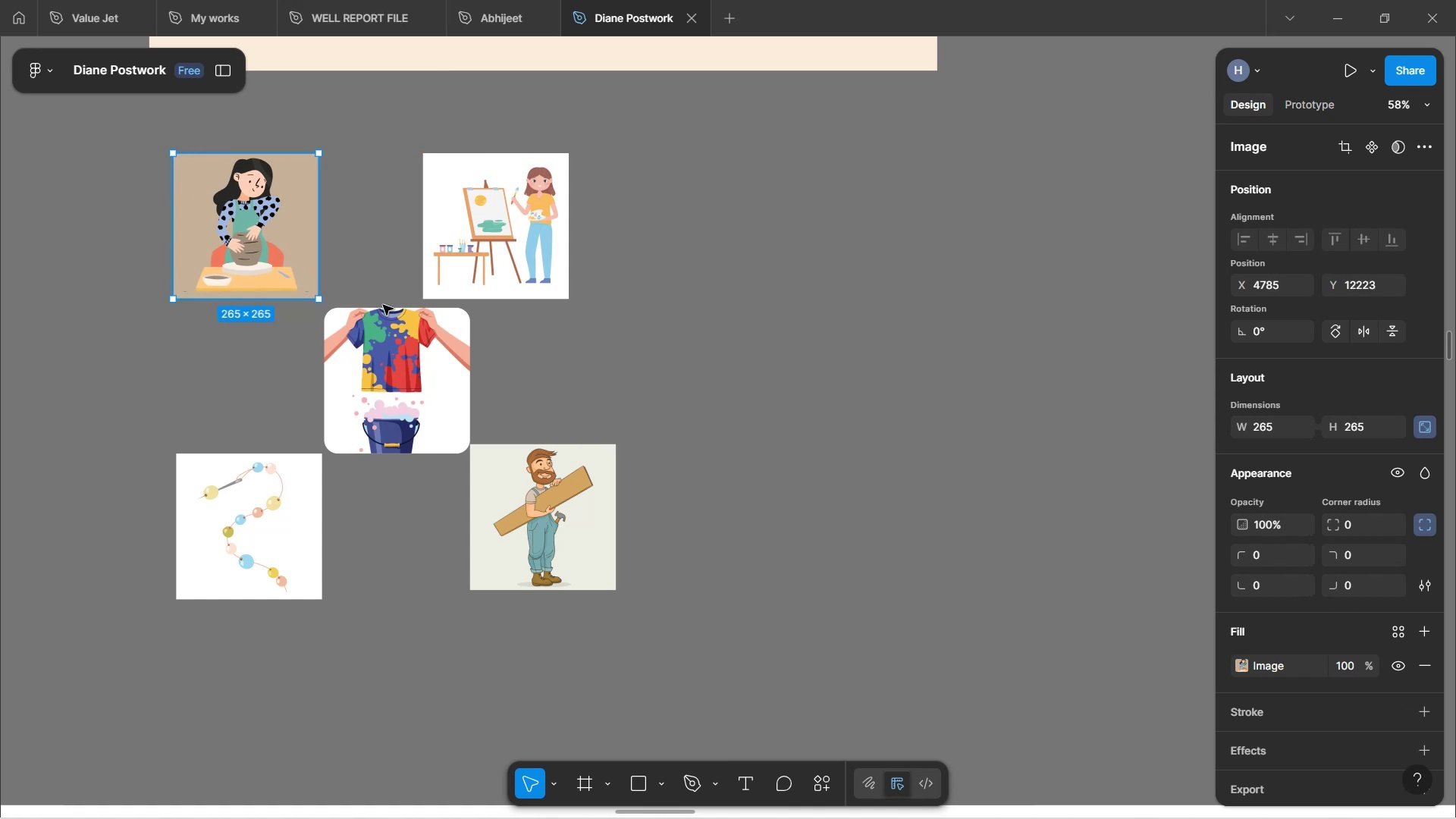 
left_click([401, 391])
 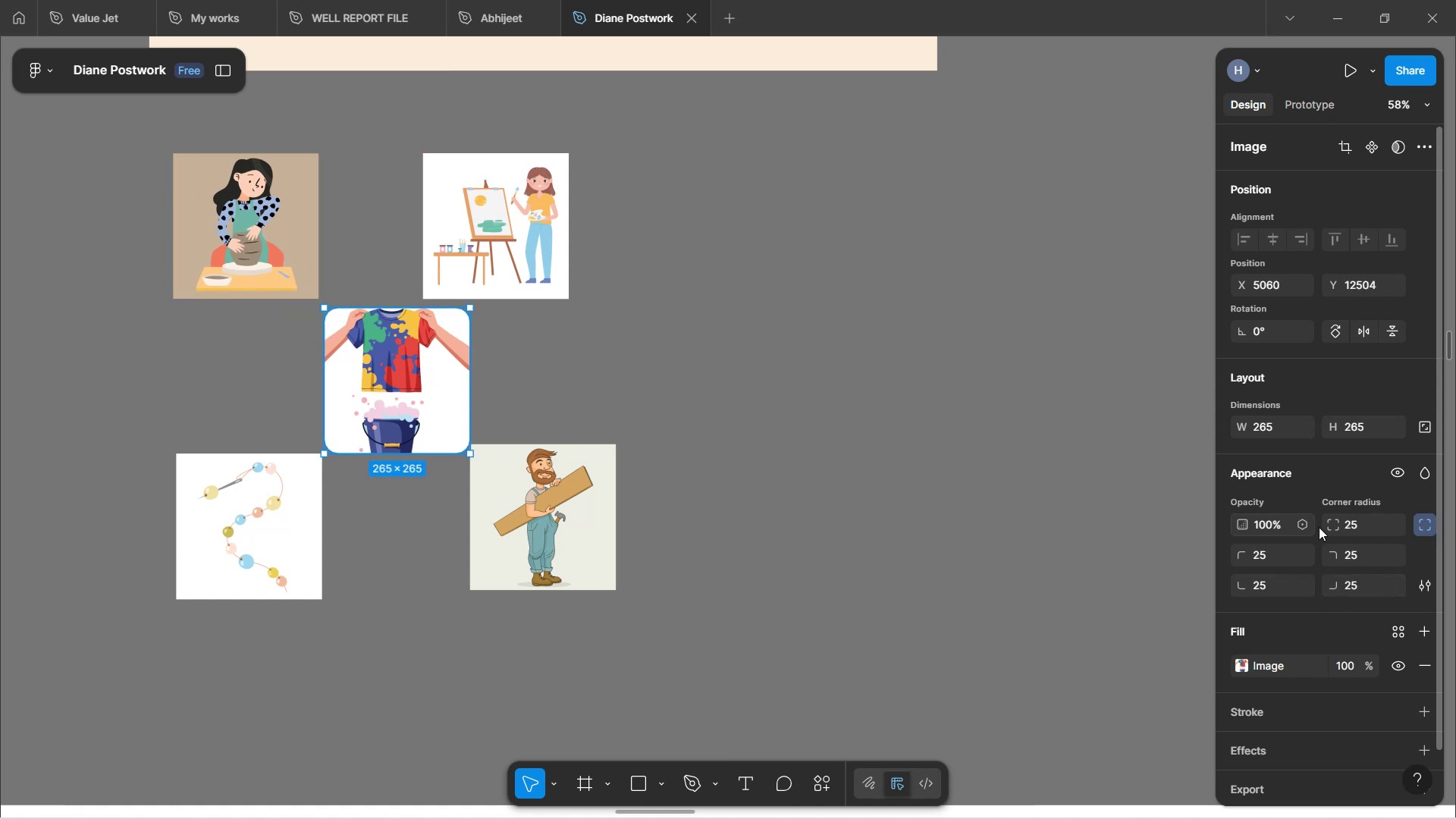 
left_click([1360, 526])
 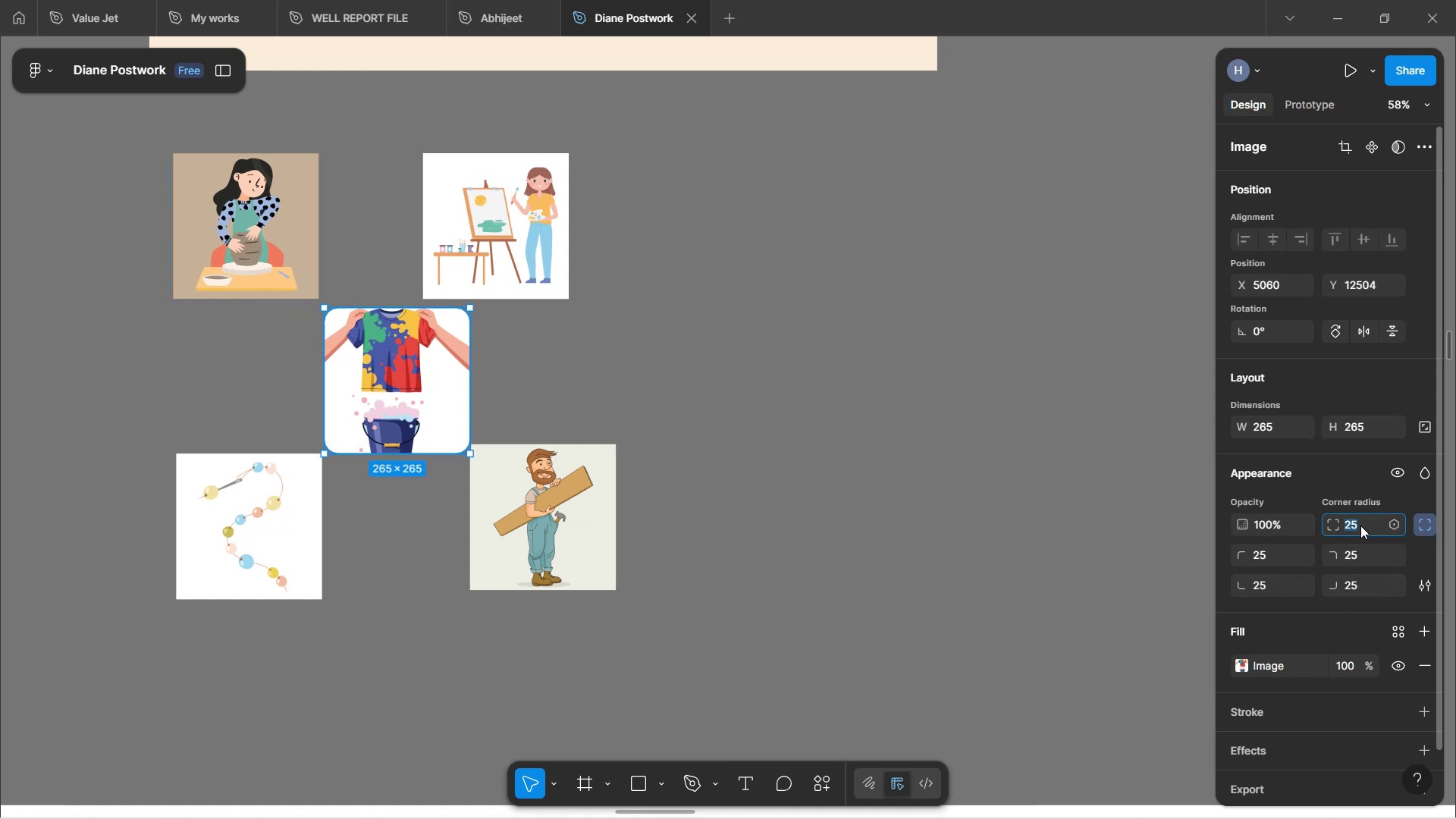 
key(0)
 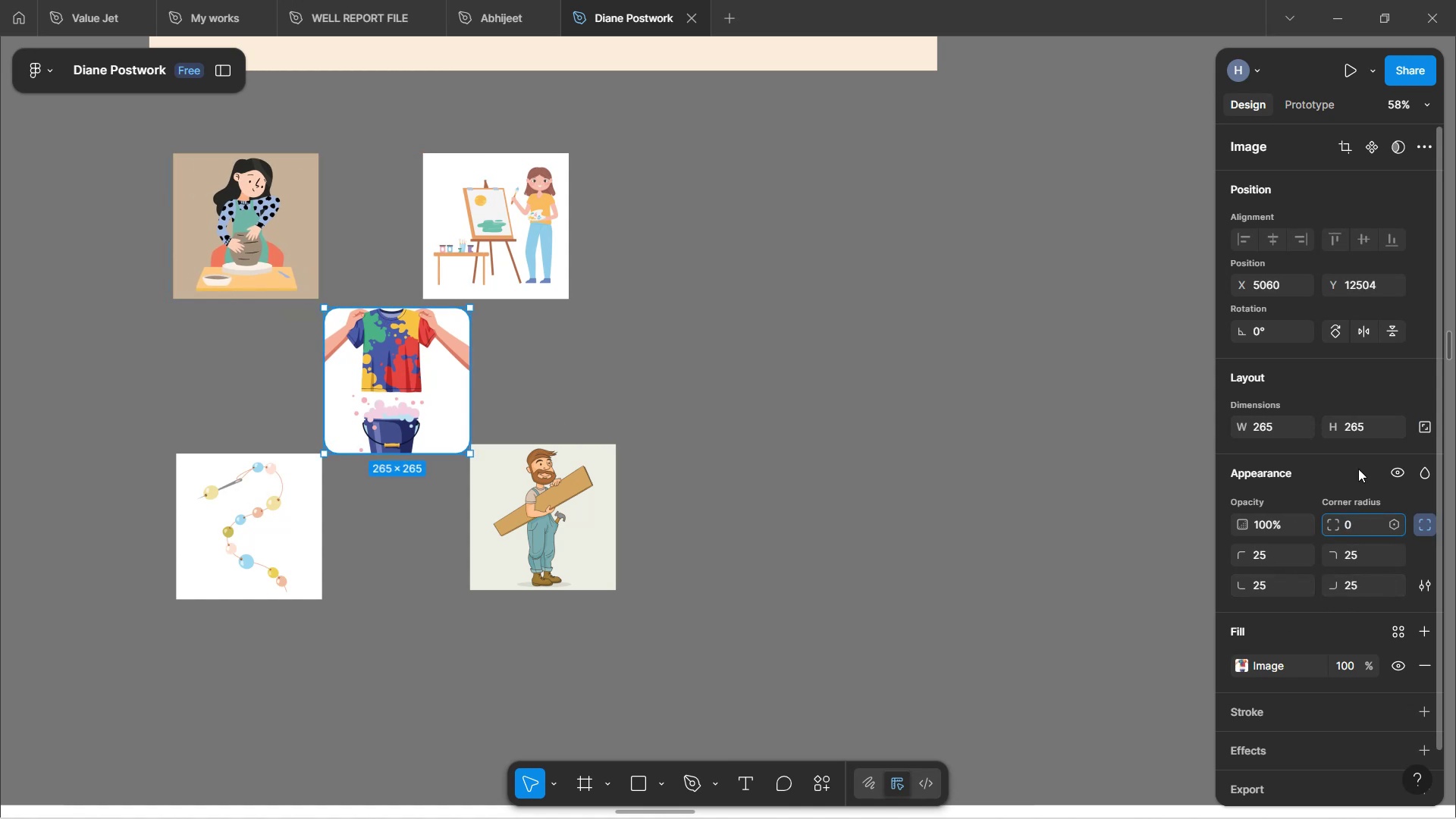 
left_click([1361, 456])
 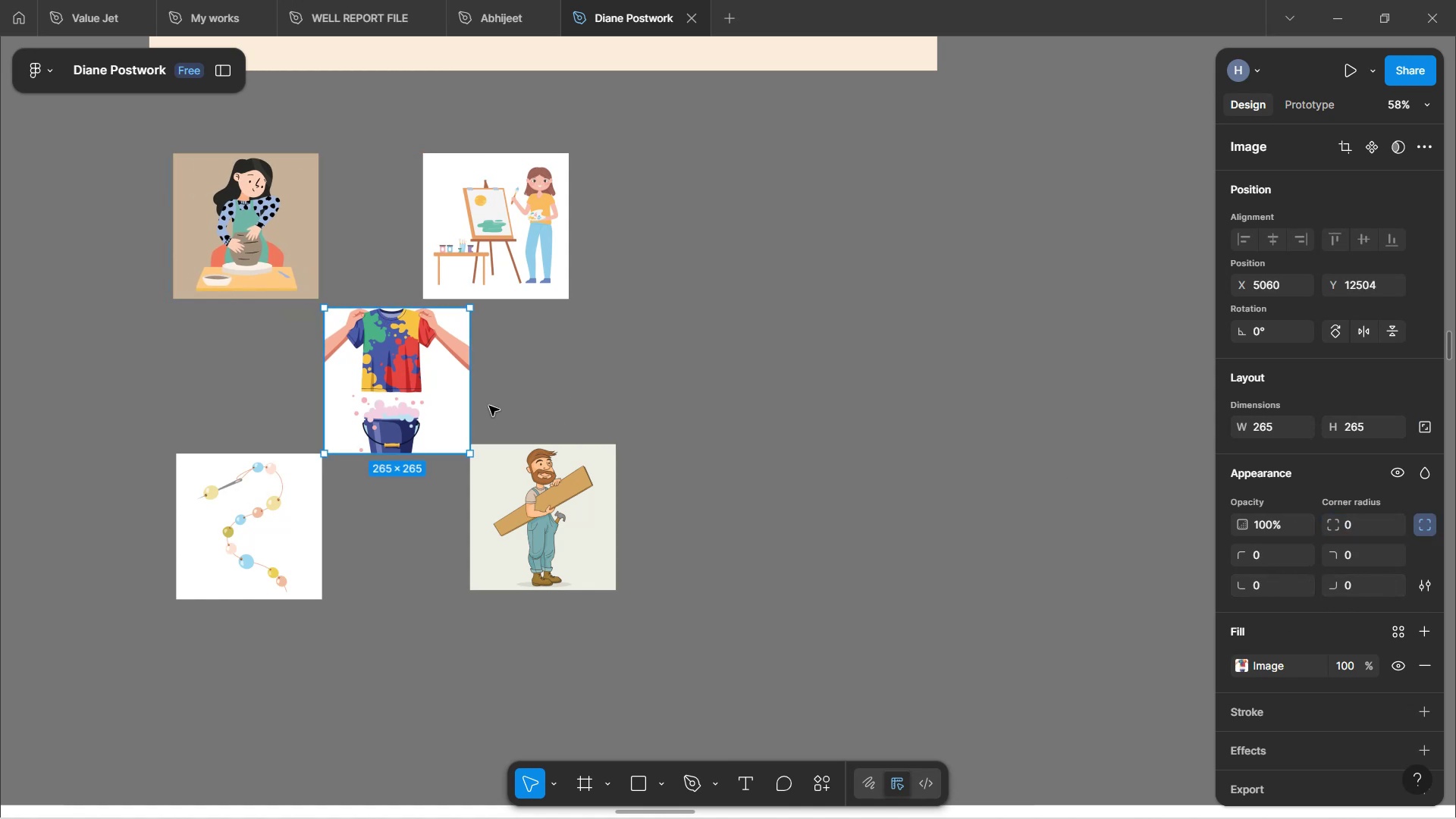 
left_click([410, 398])
 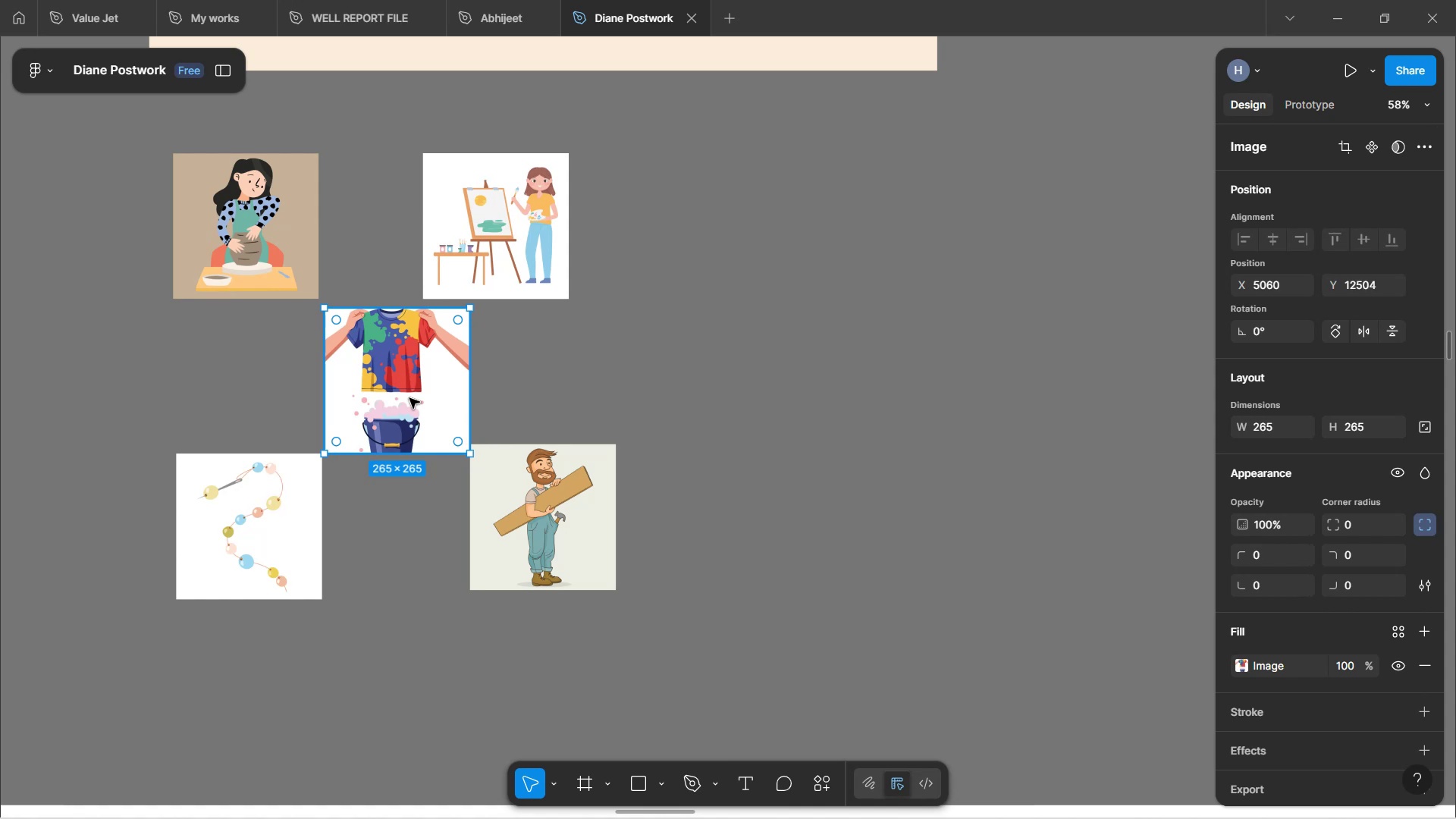 
key(ArrowUp)
 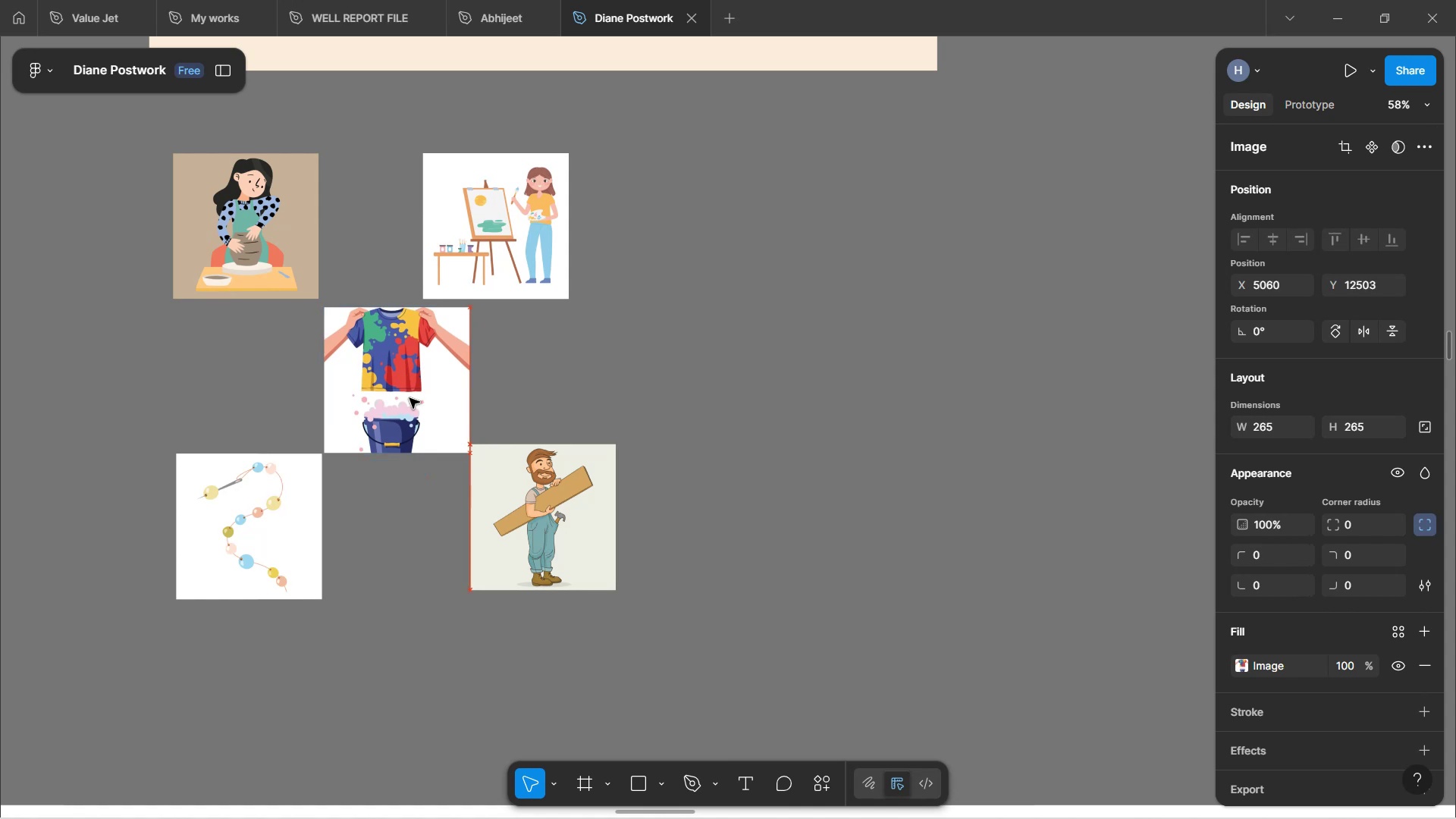 
key(ArrowUp)
 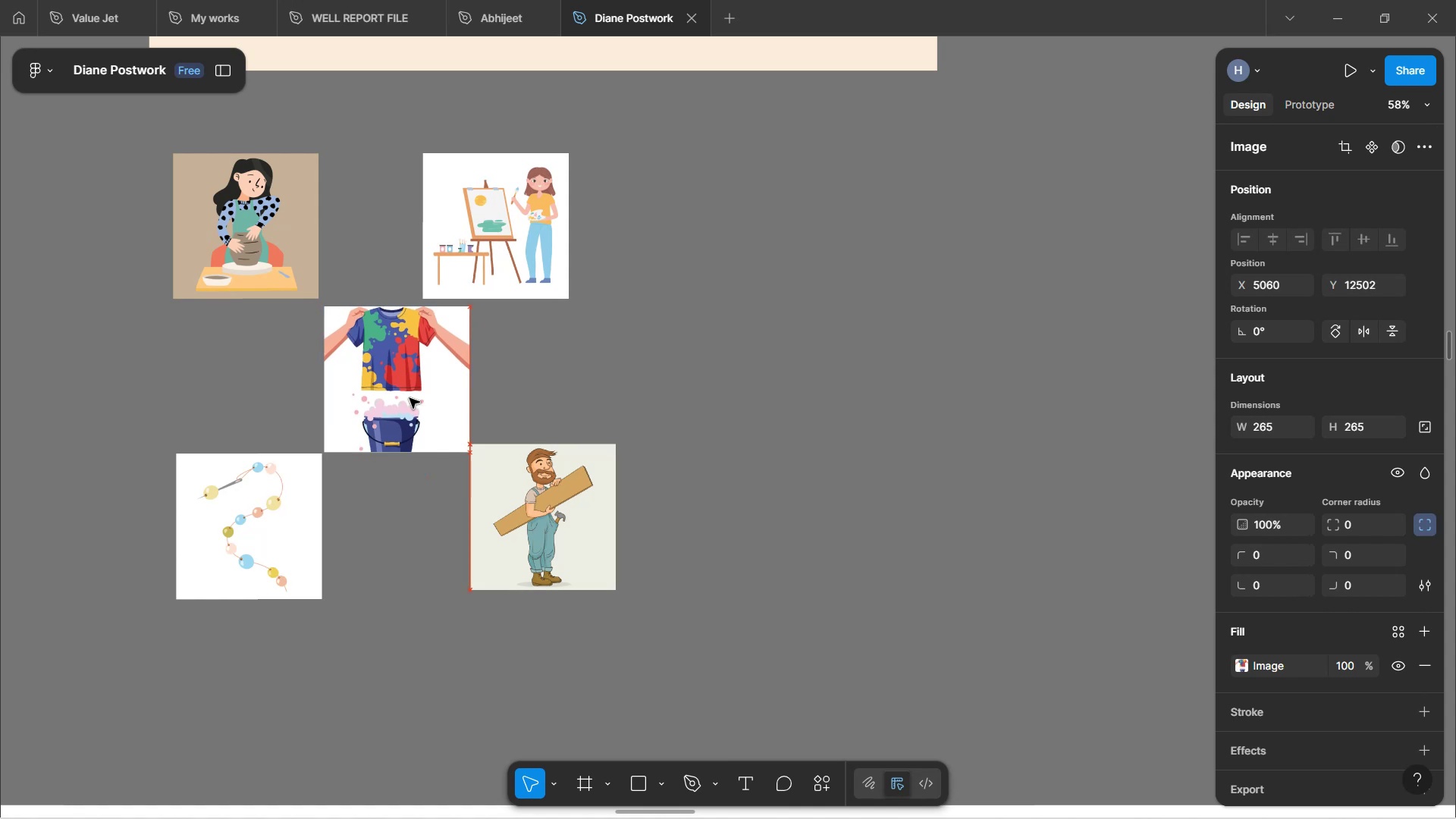 
key(ArrowUp)
 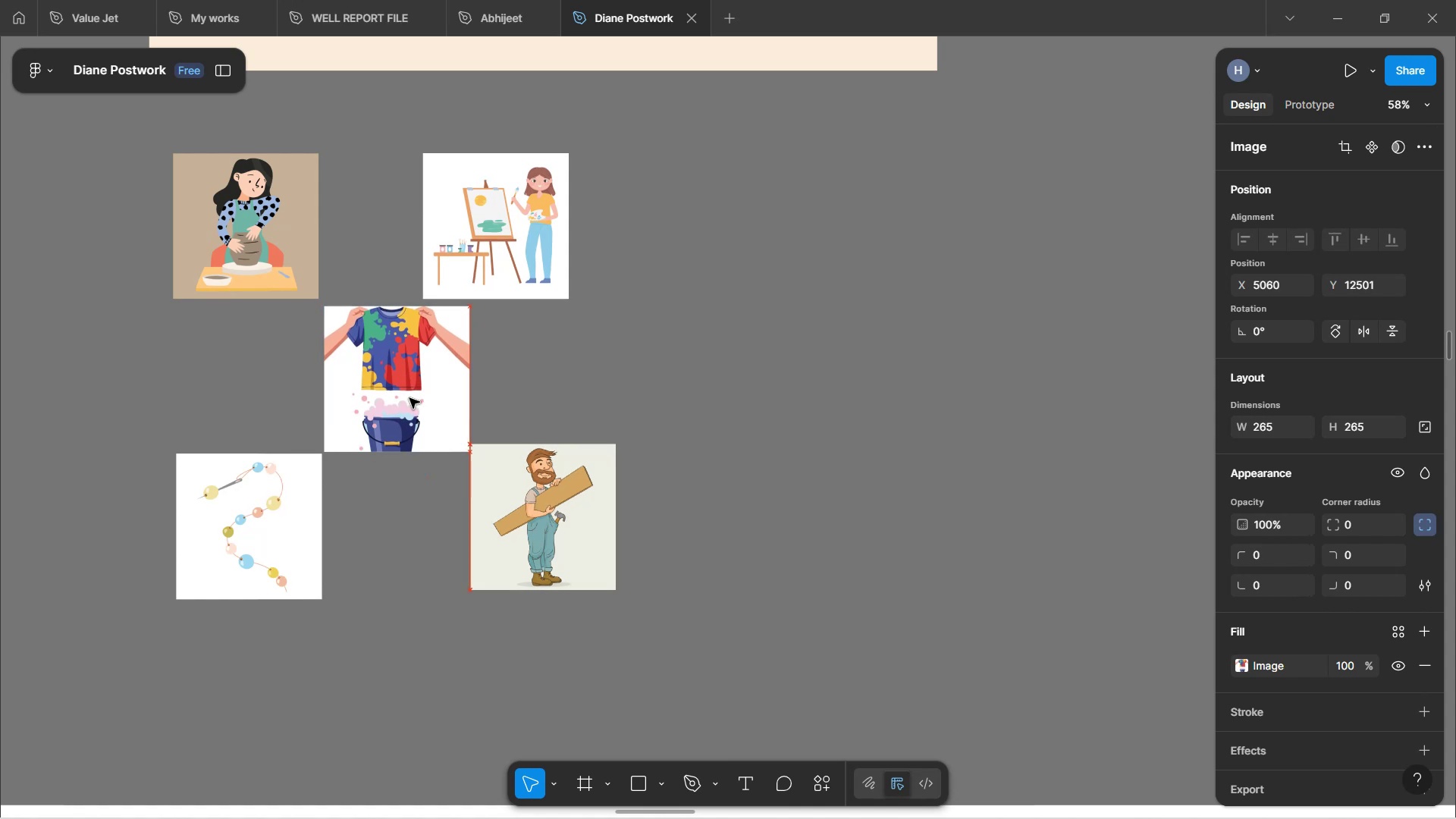 
key(ArrowUp)
 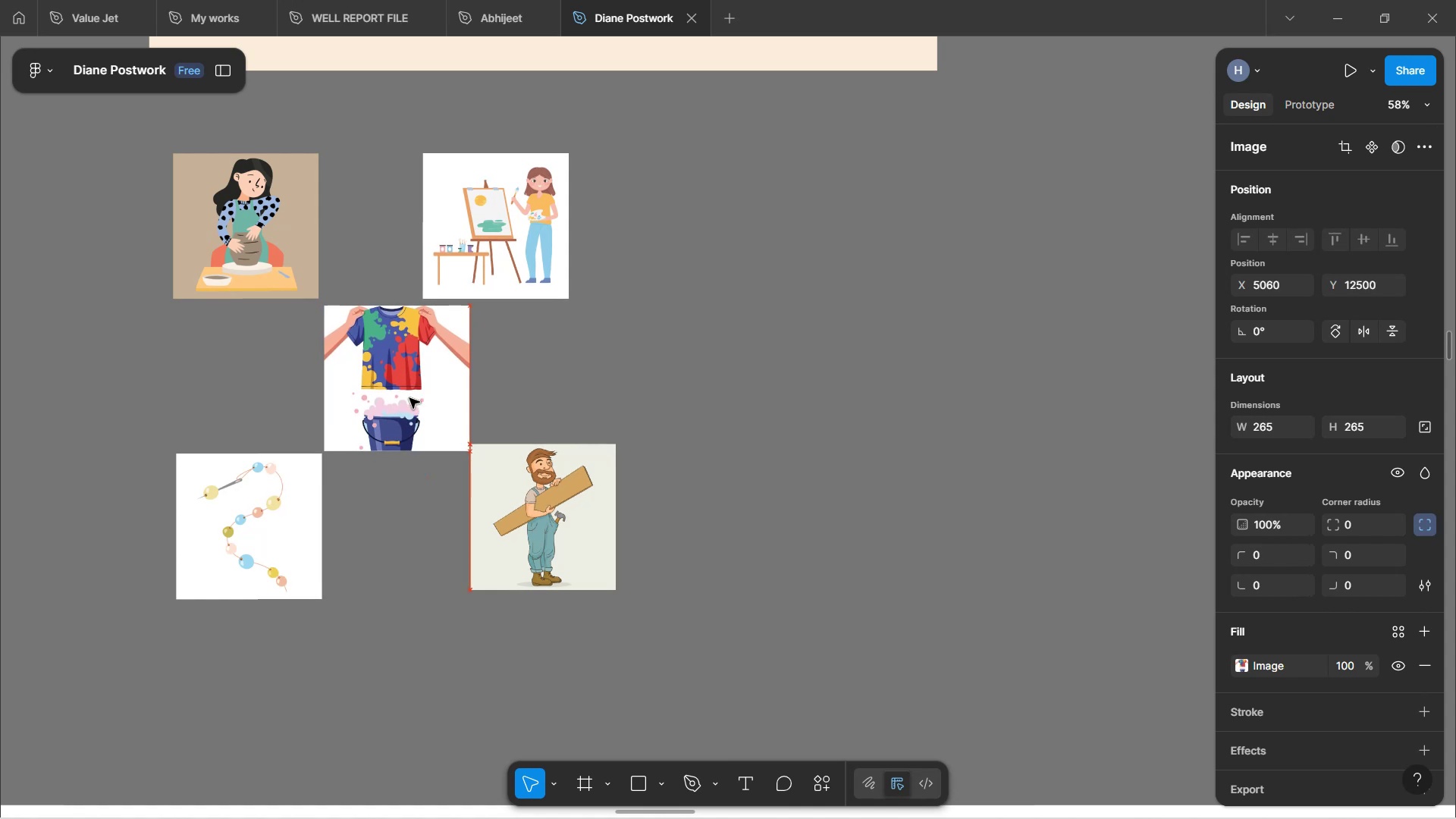 
key(ArrowUp)
 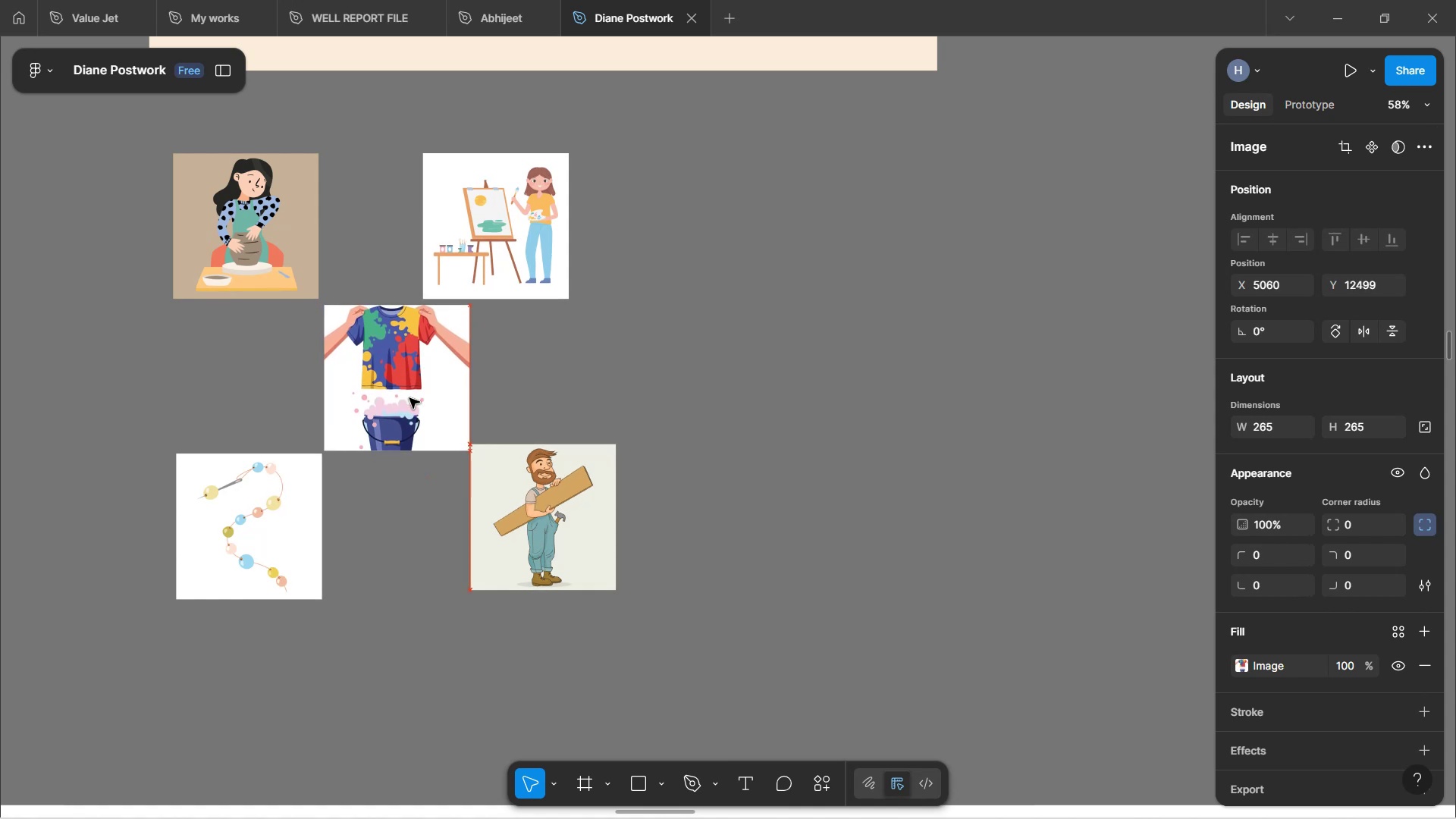 
hold_key(key=ArrowUp, duration=0.7)
 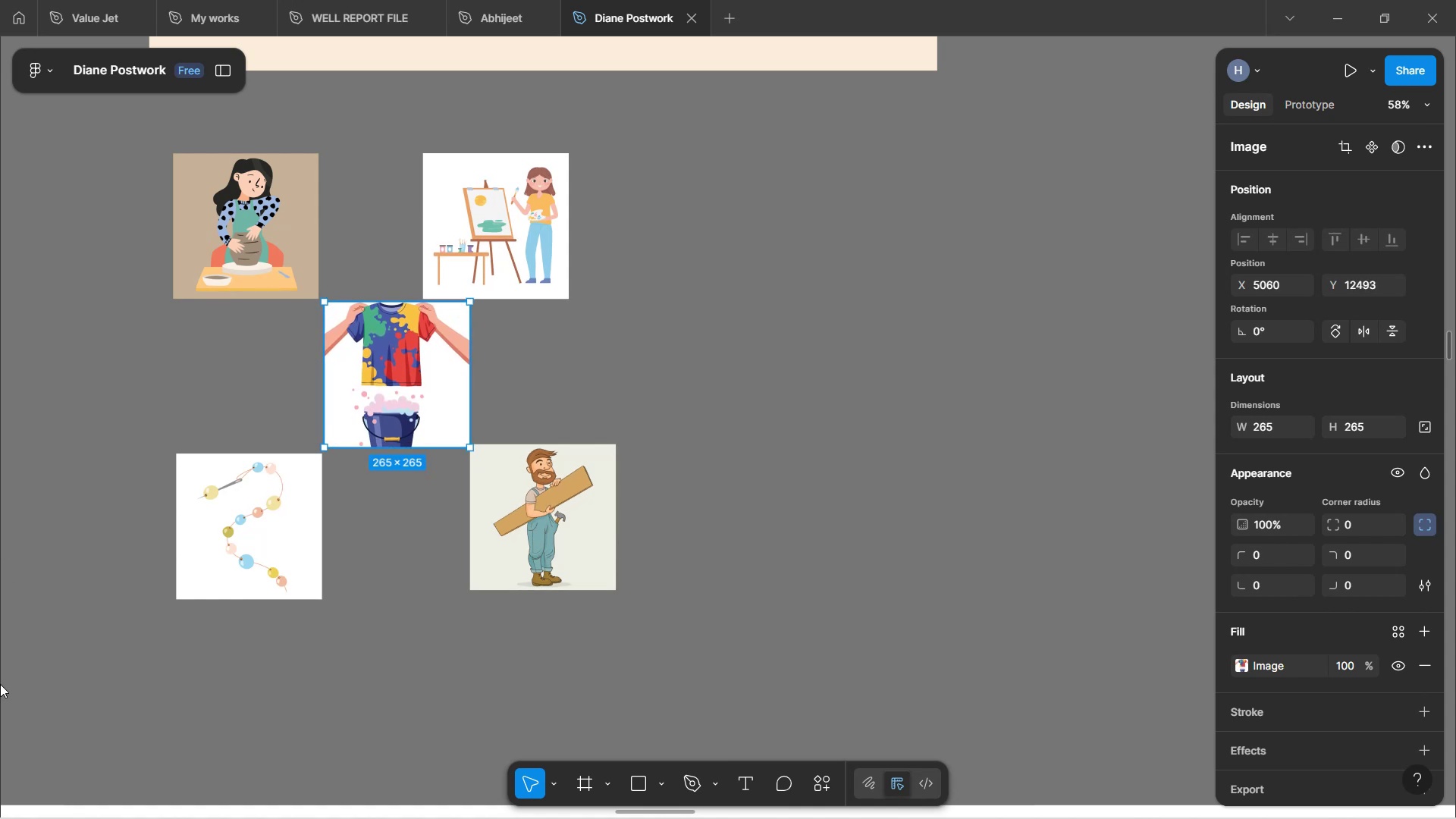 
hold_key(key=ControlLeft, duration=1.09)
scroll: coordinate [222, 516], scroll_direction: up, amount: 3.0
 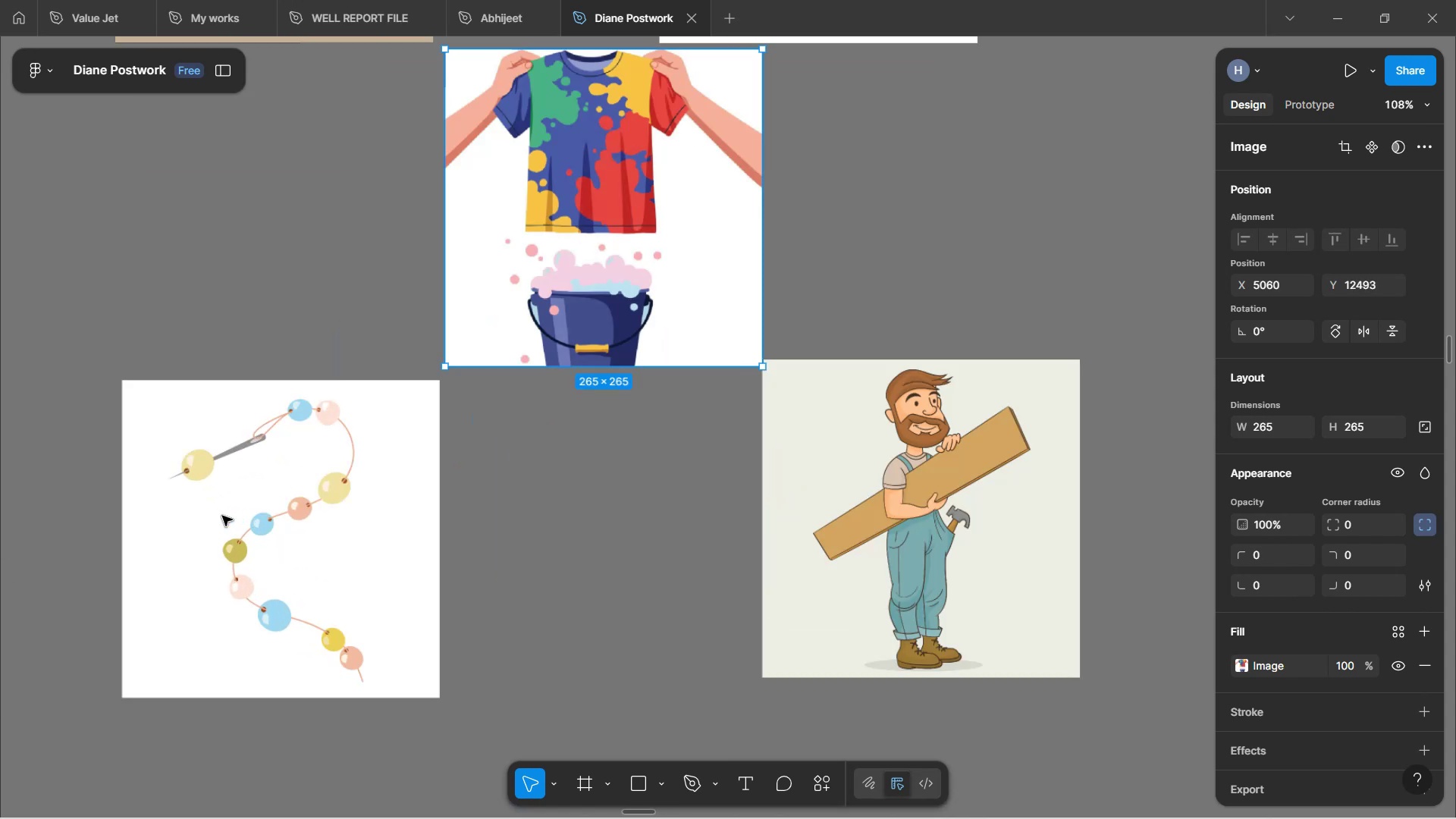 
hold_key(key=ControlLeft, duration=1.53)
scroll: coordinate [690, 342], scroll_direction: down, amount: 2.0
 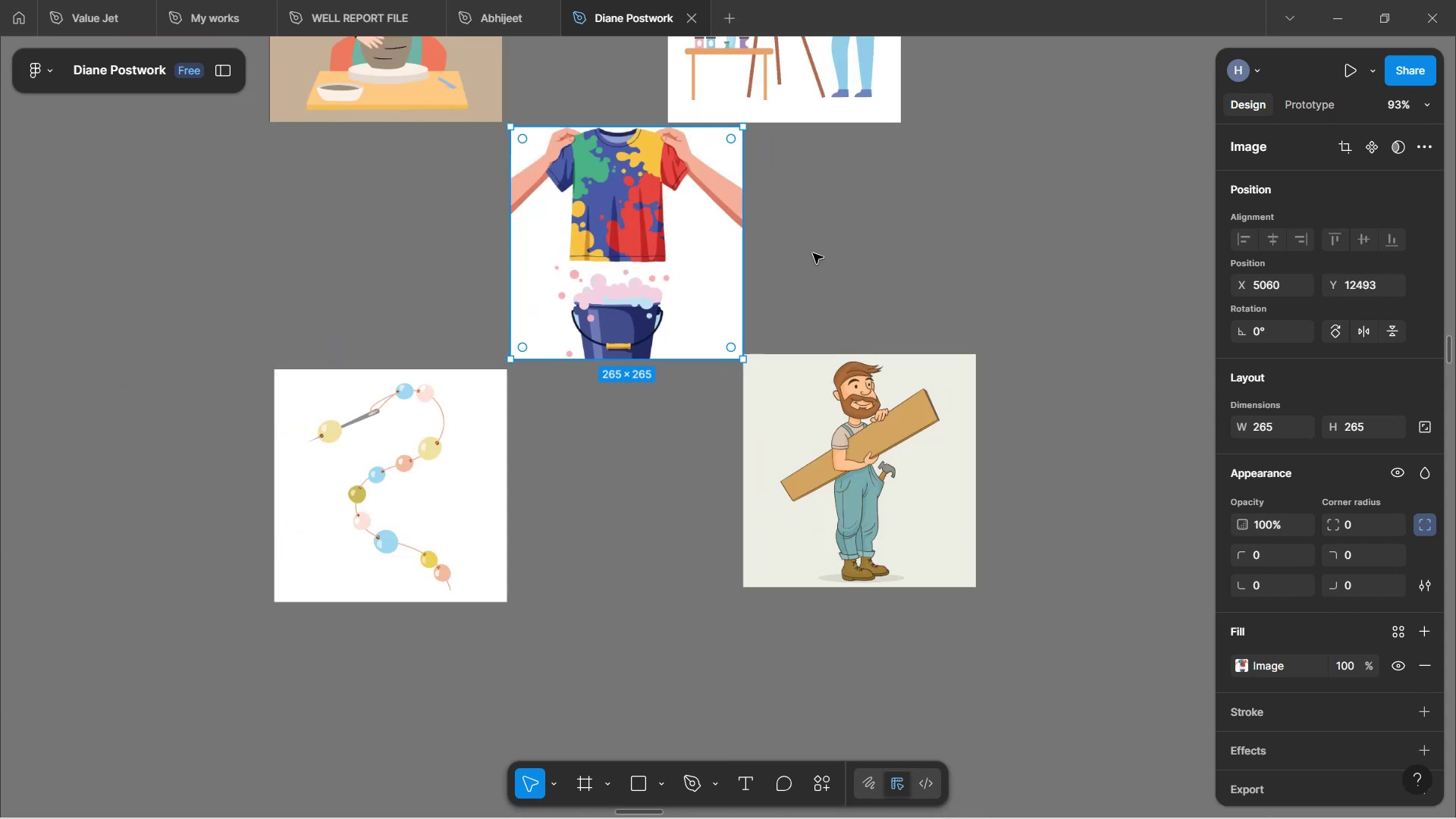 
key(Control+ControlLeft)
 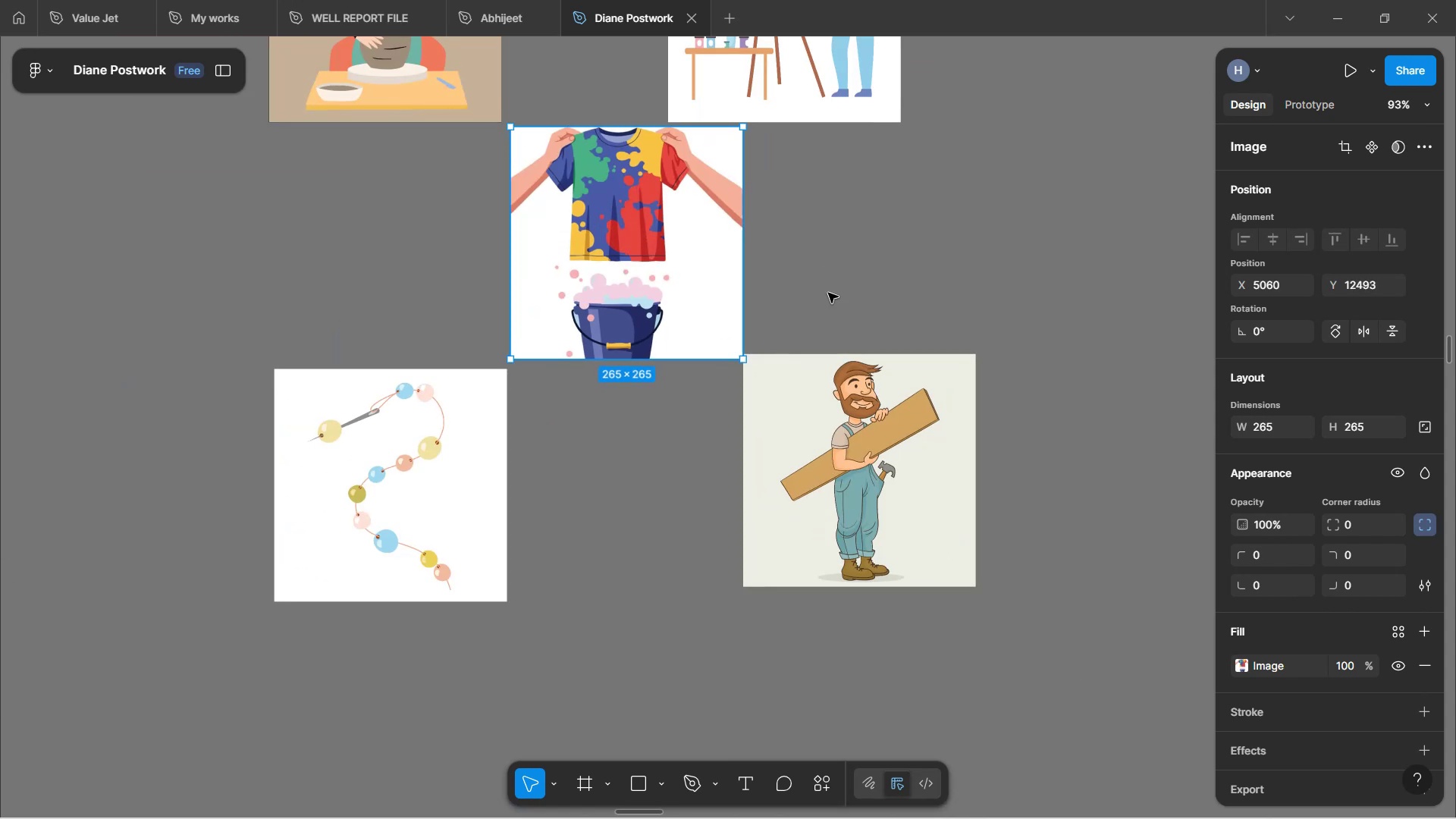 
scroll: coordinate [828, 293], scroll_direction: up, amount: 3.0
 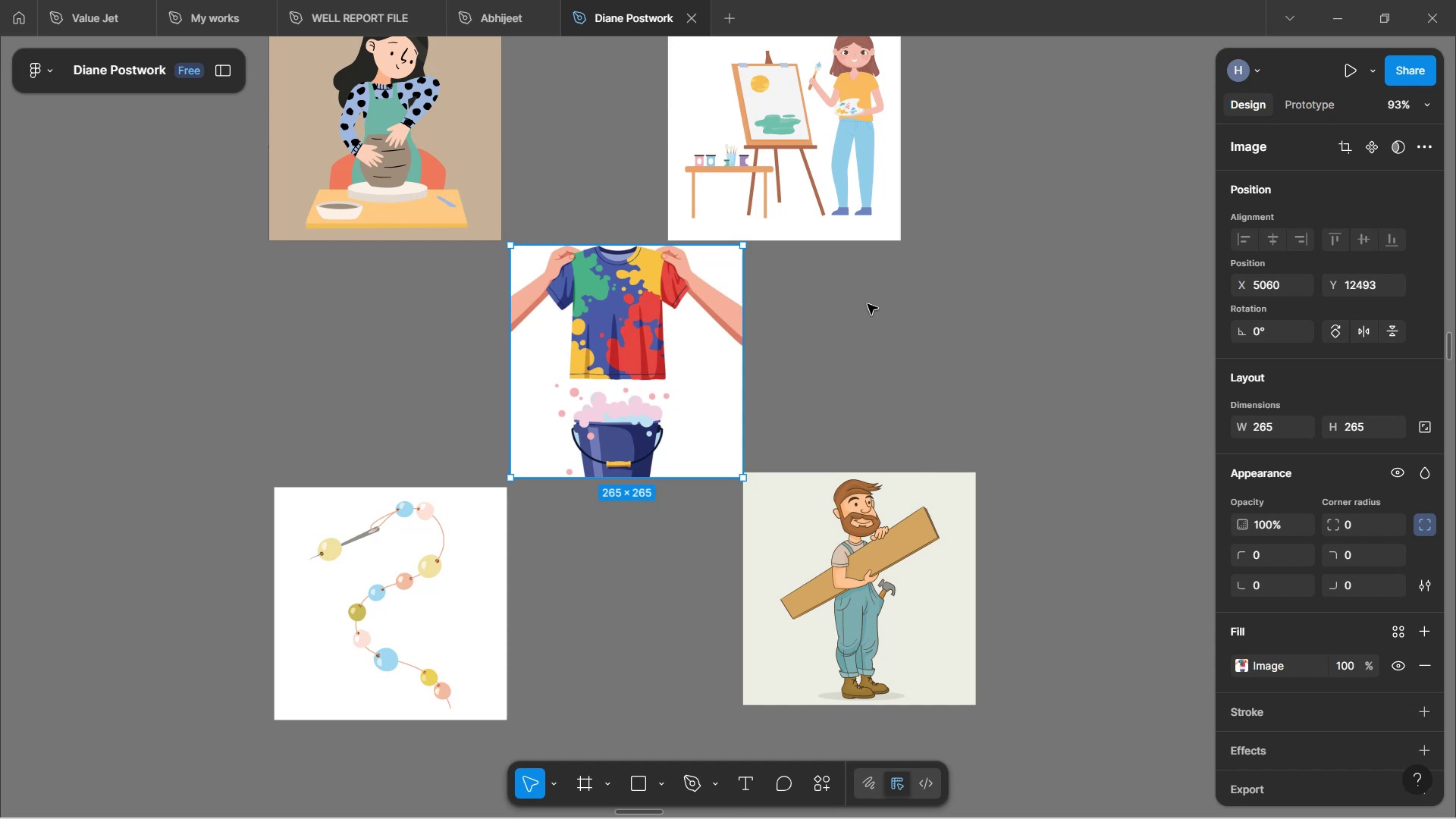 
left_click([872, 606])
 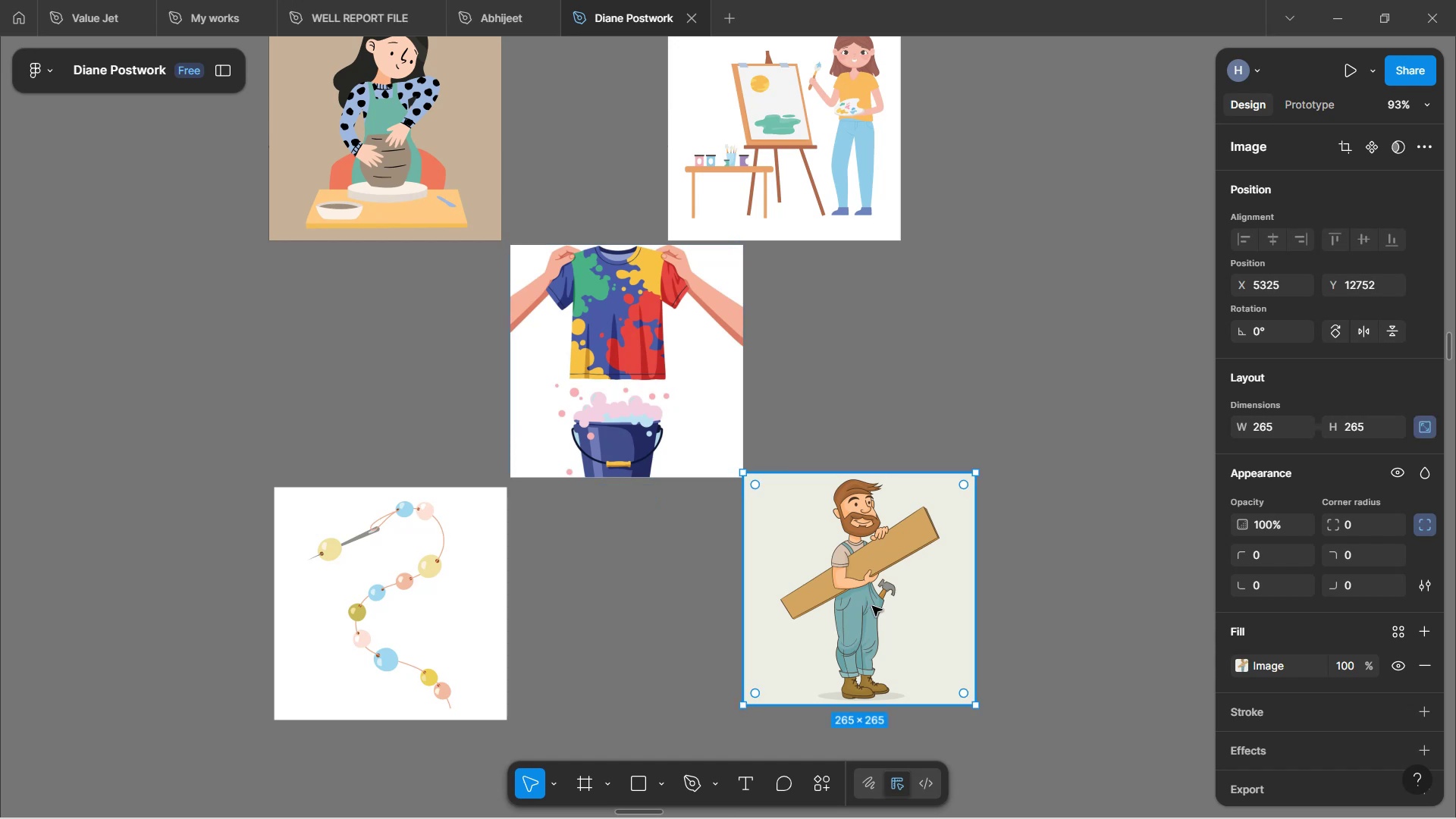 
hold_key(key=ArrowLeft, duration=0.6)
 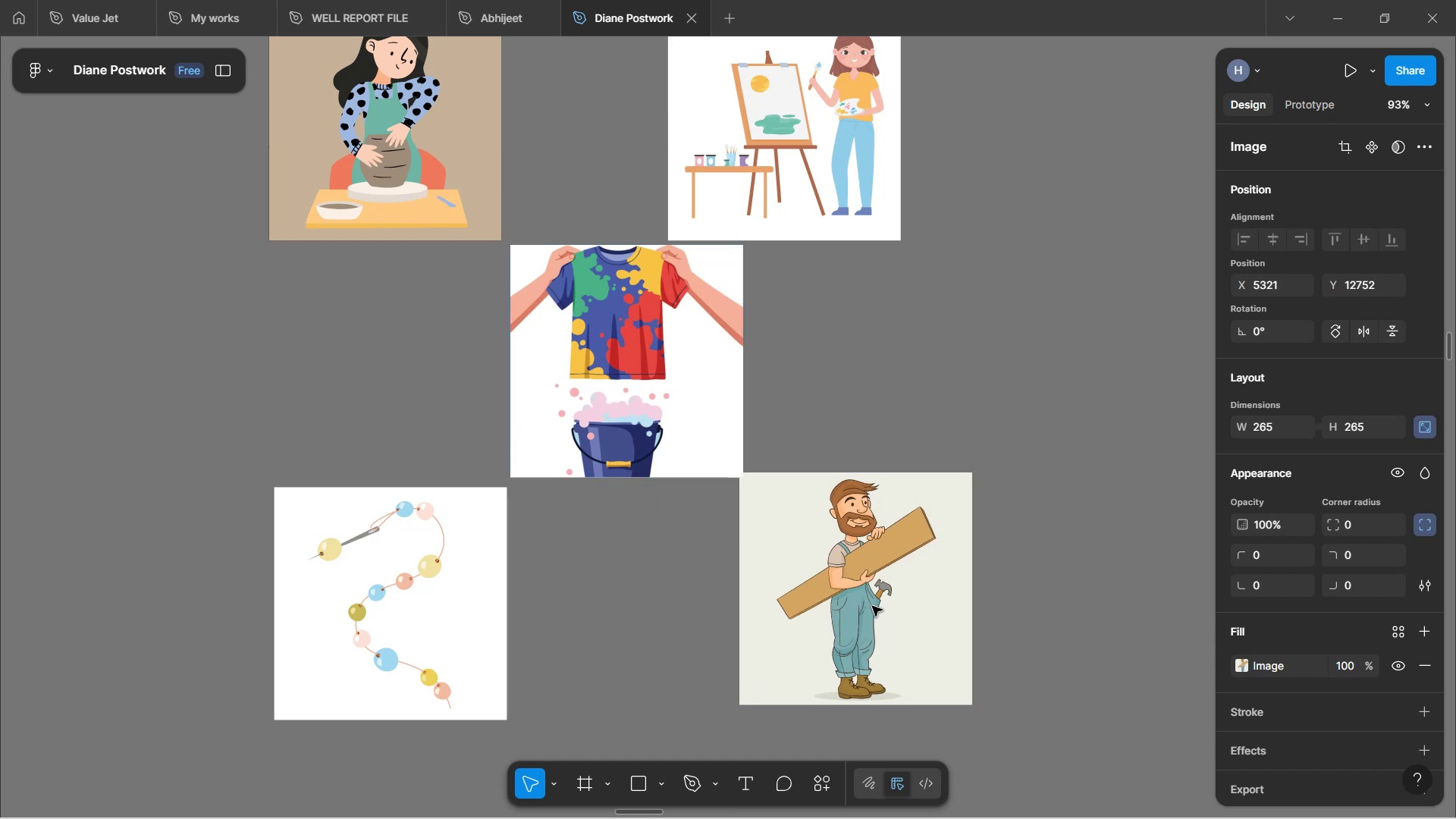 
hold_key(key=ArrowDown, duration=0.58)
 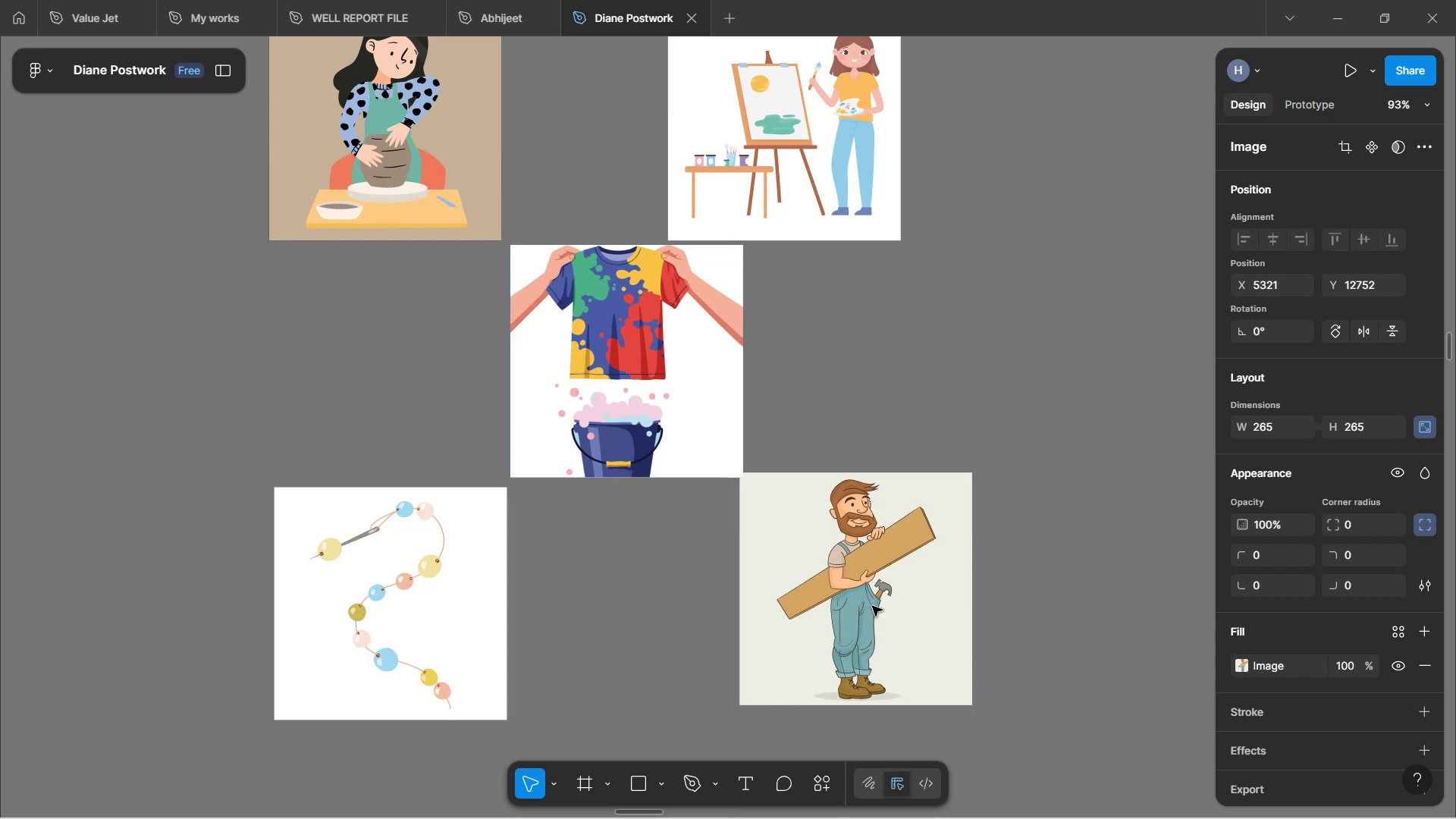 
key(ArrowUp)
 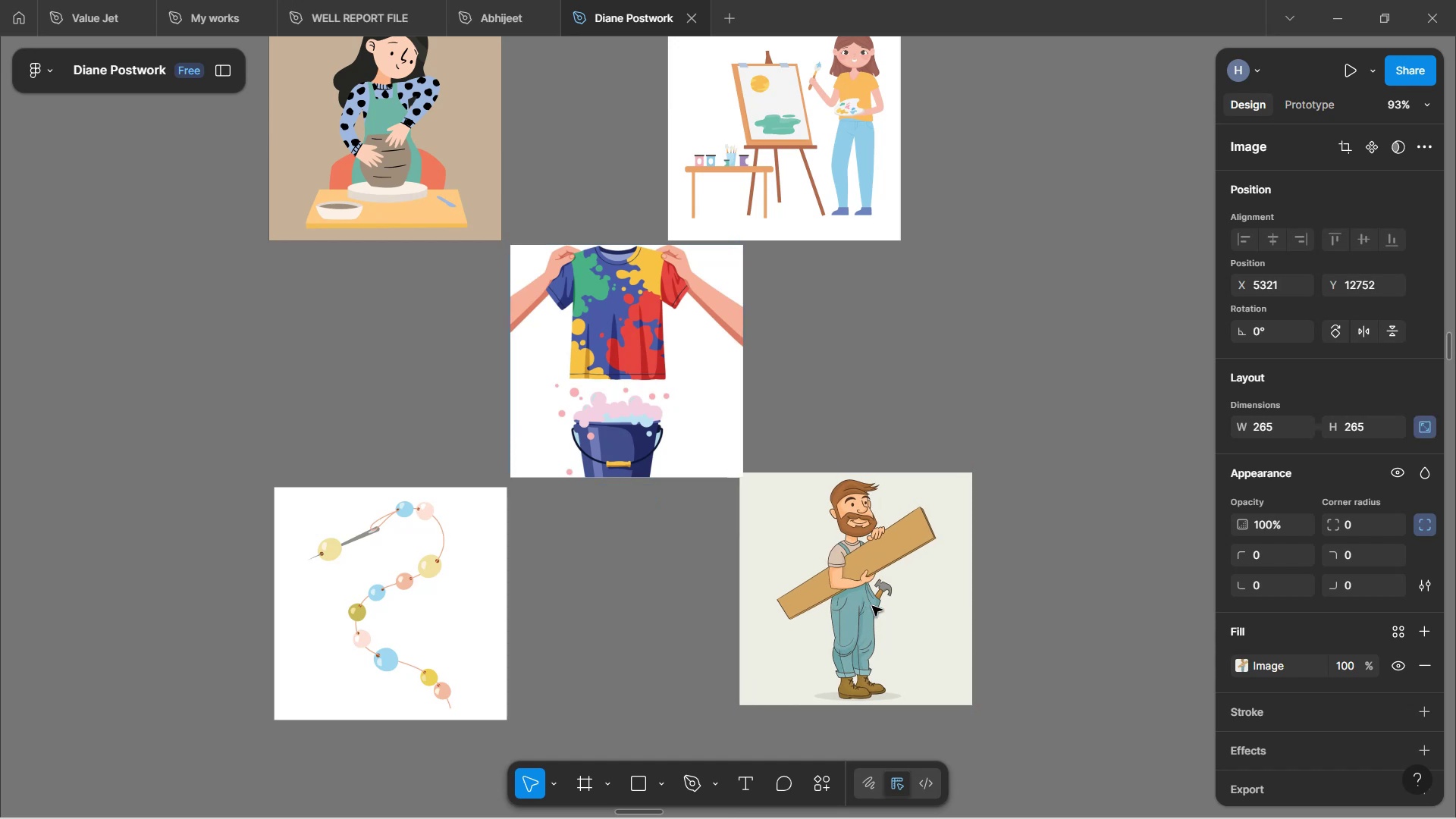 
left_click_drag(start_coordinate=[884, 561], to_coordinate=[785, 569])
 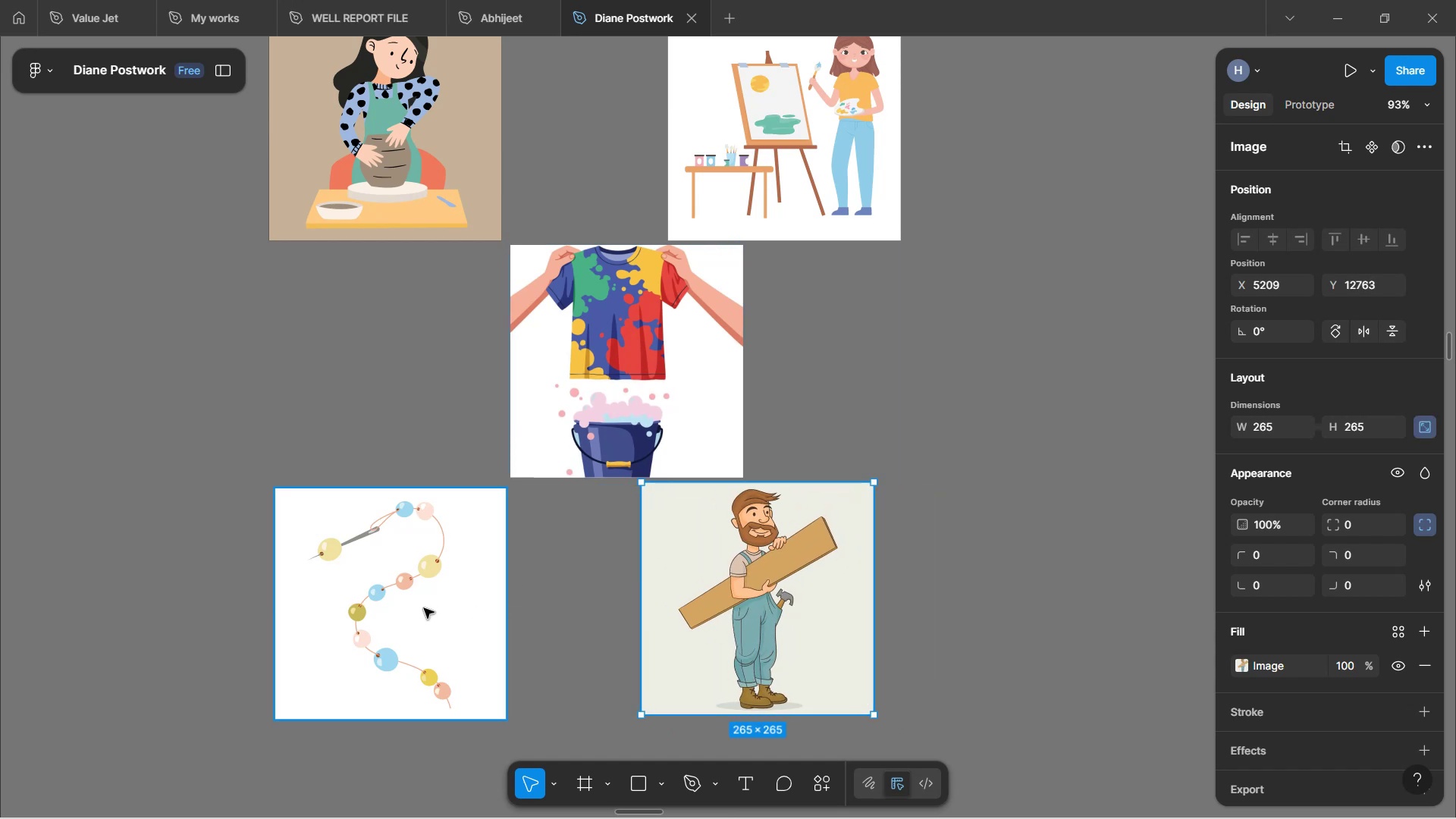 
left_click_drag(start_coordinate=[423, 608], to_coordinate=[541, 604])
 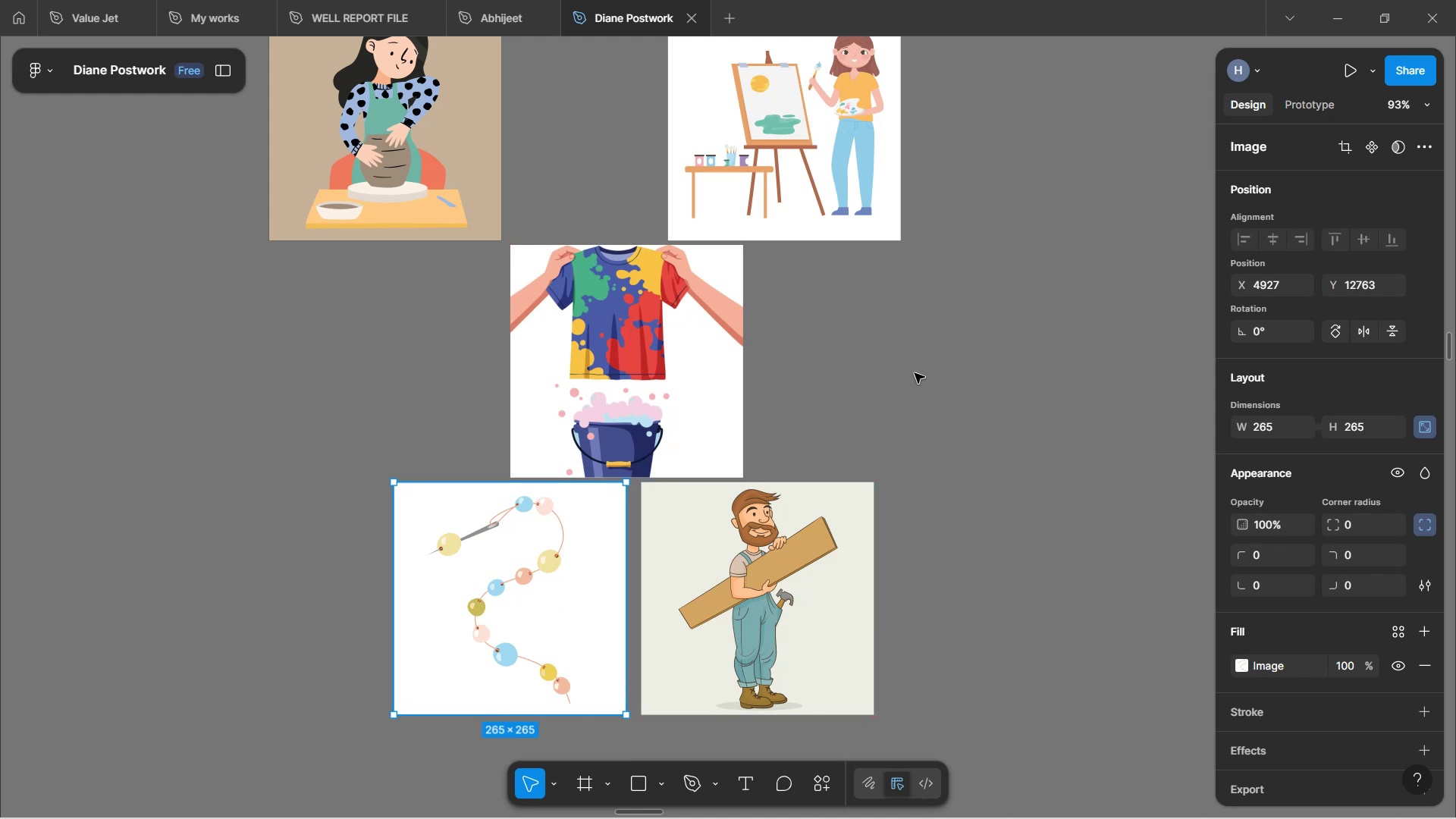 
left_click([915, 373])
 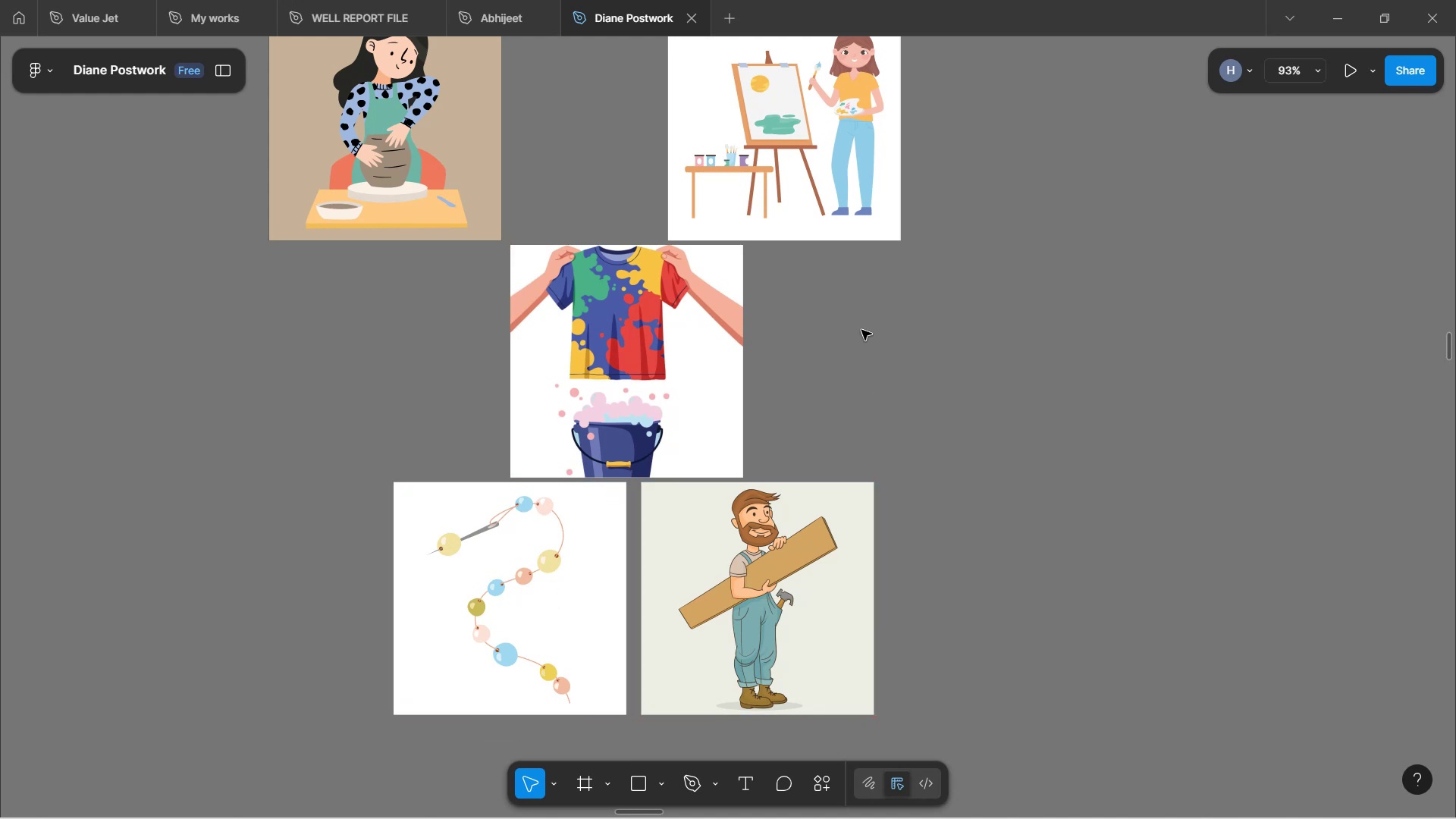 
scroll: coordinate [801, 476], scroll_direction: up, amount: 4.0
 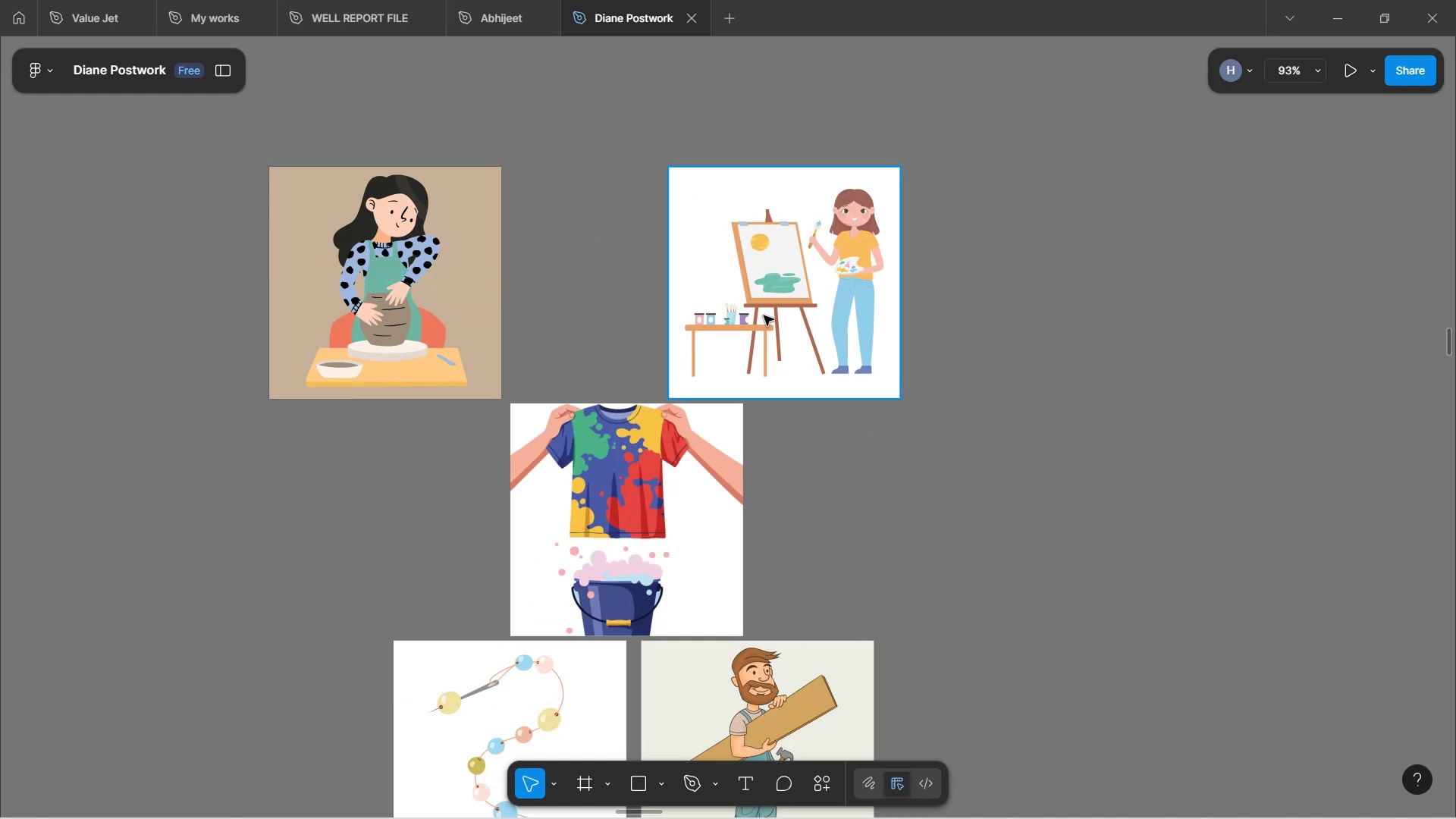 
left_click([767, 292])
 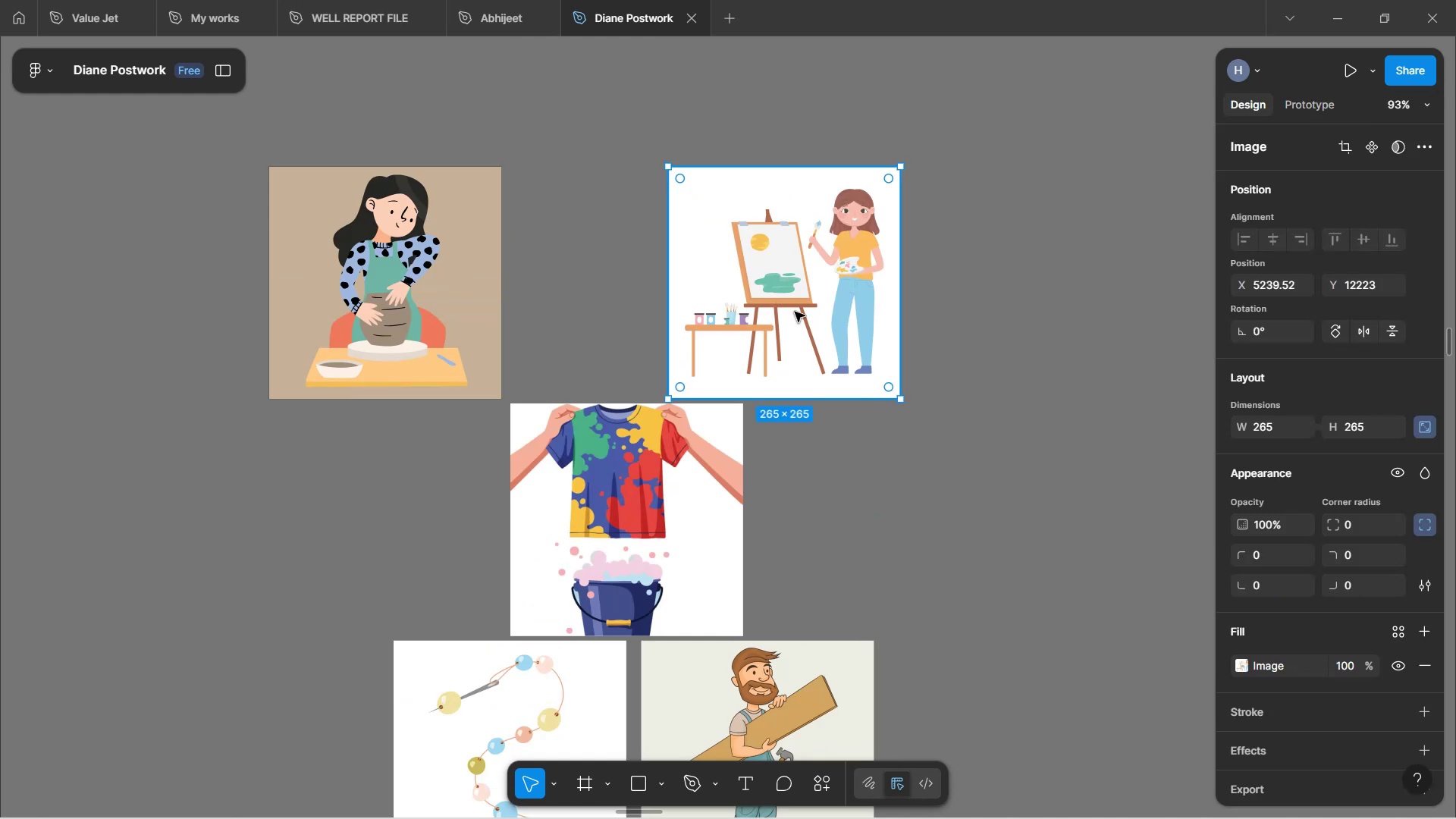 
left_click_drag(start_coordinate=[795, 312], to_coordinate=[747, 318])
 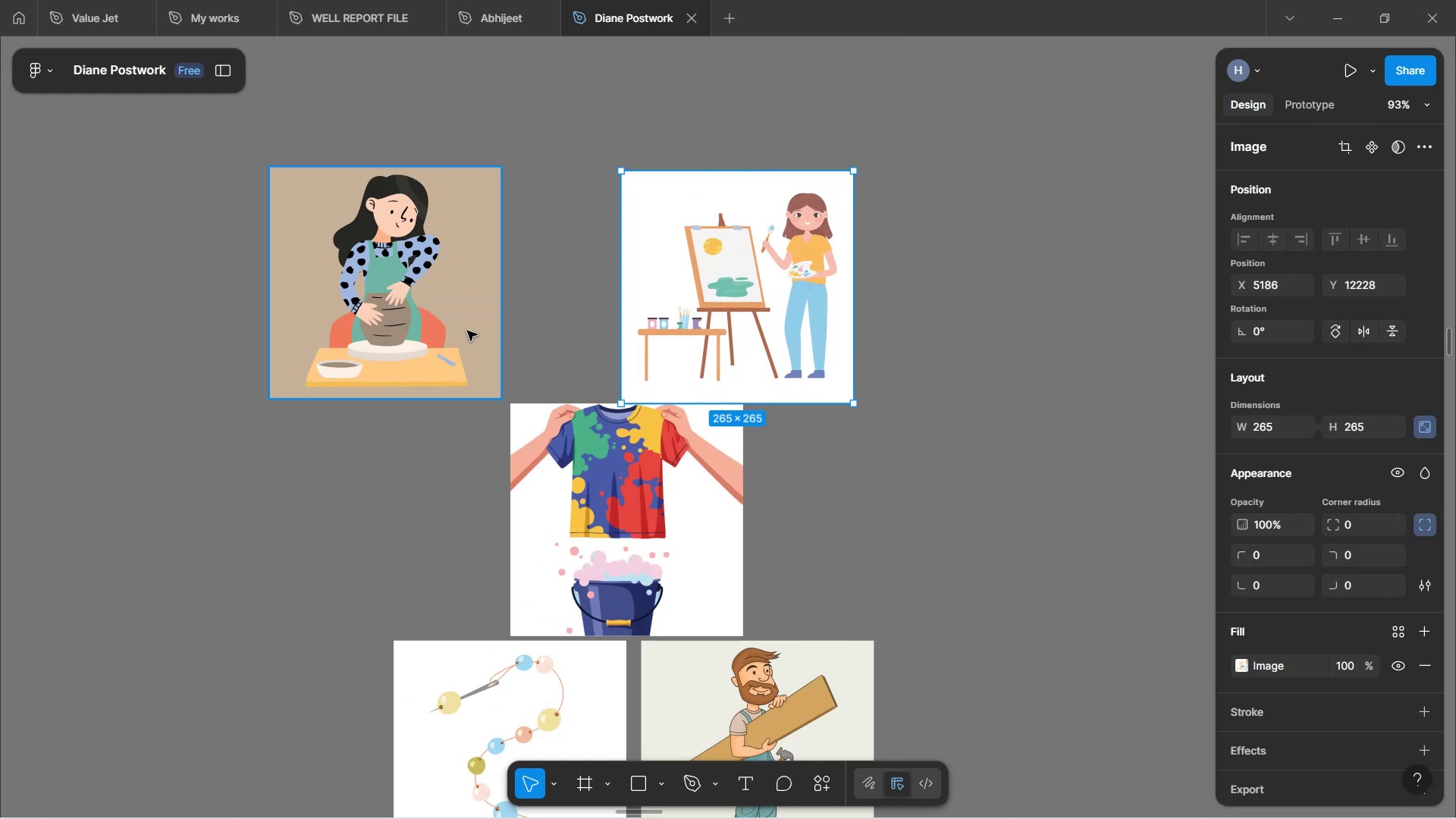 
left_click_drag(start_coordinate=[466, 331], to_coordinate=[571, 337])
 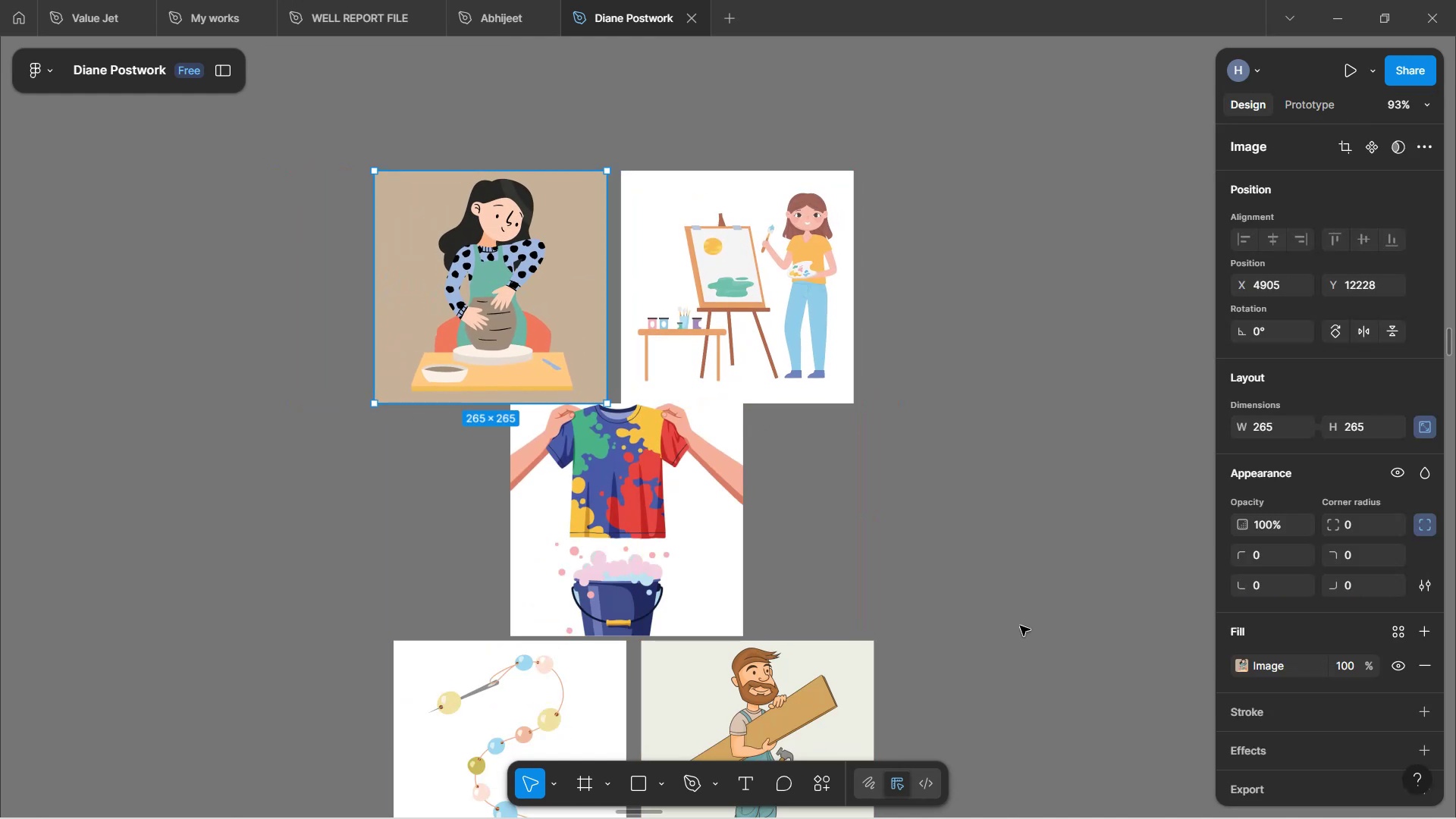 
left_click([1019, 622])
 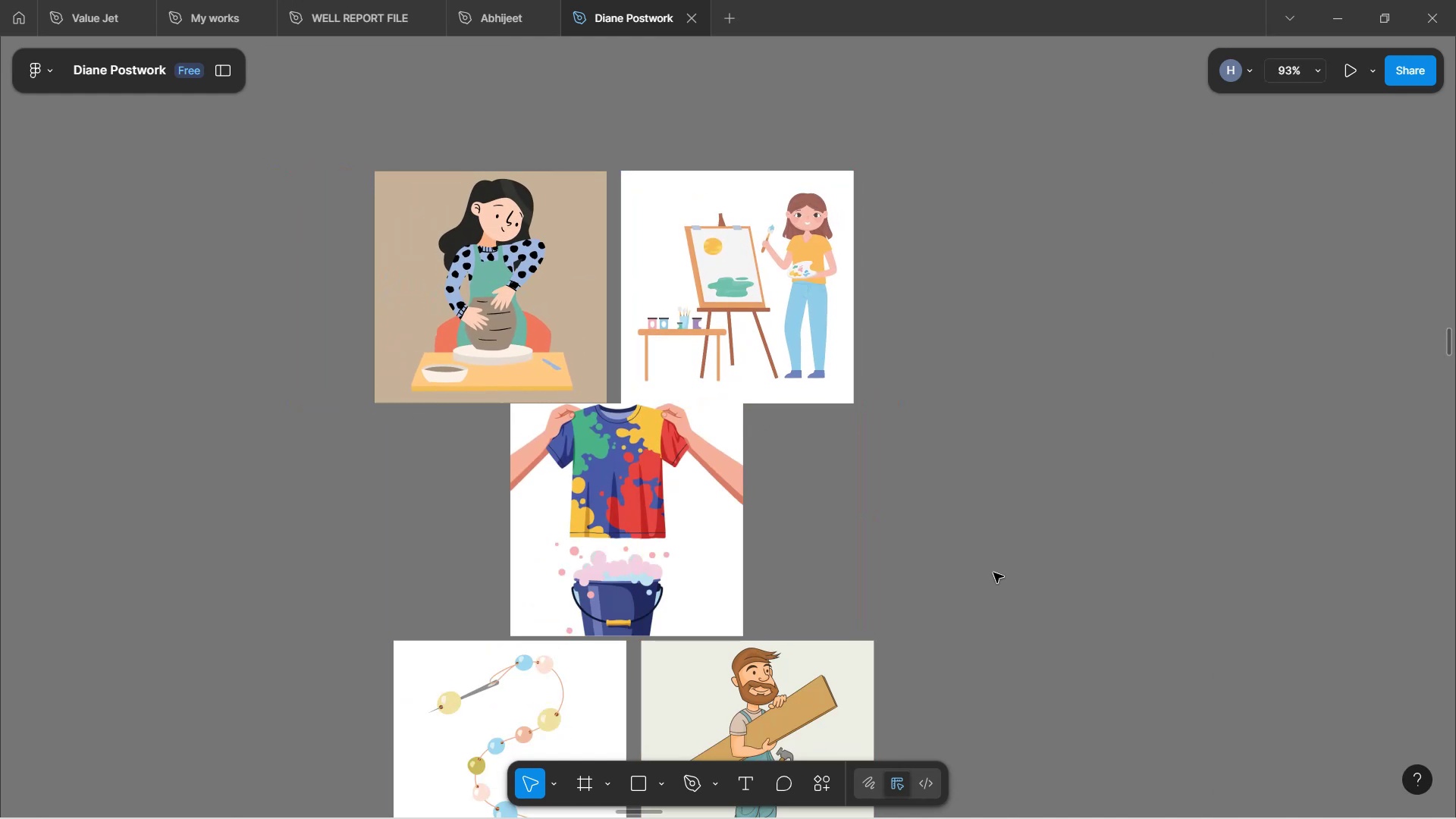 
scroll: coordinate [959, 505], scroll_direction: down, amount: 5.0
 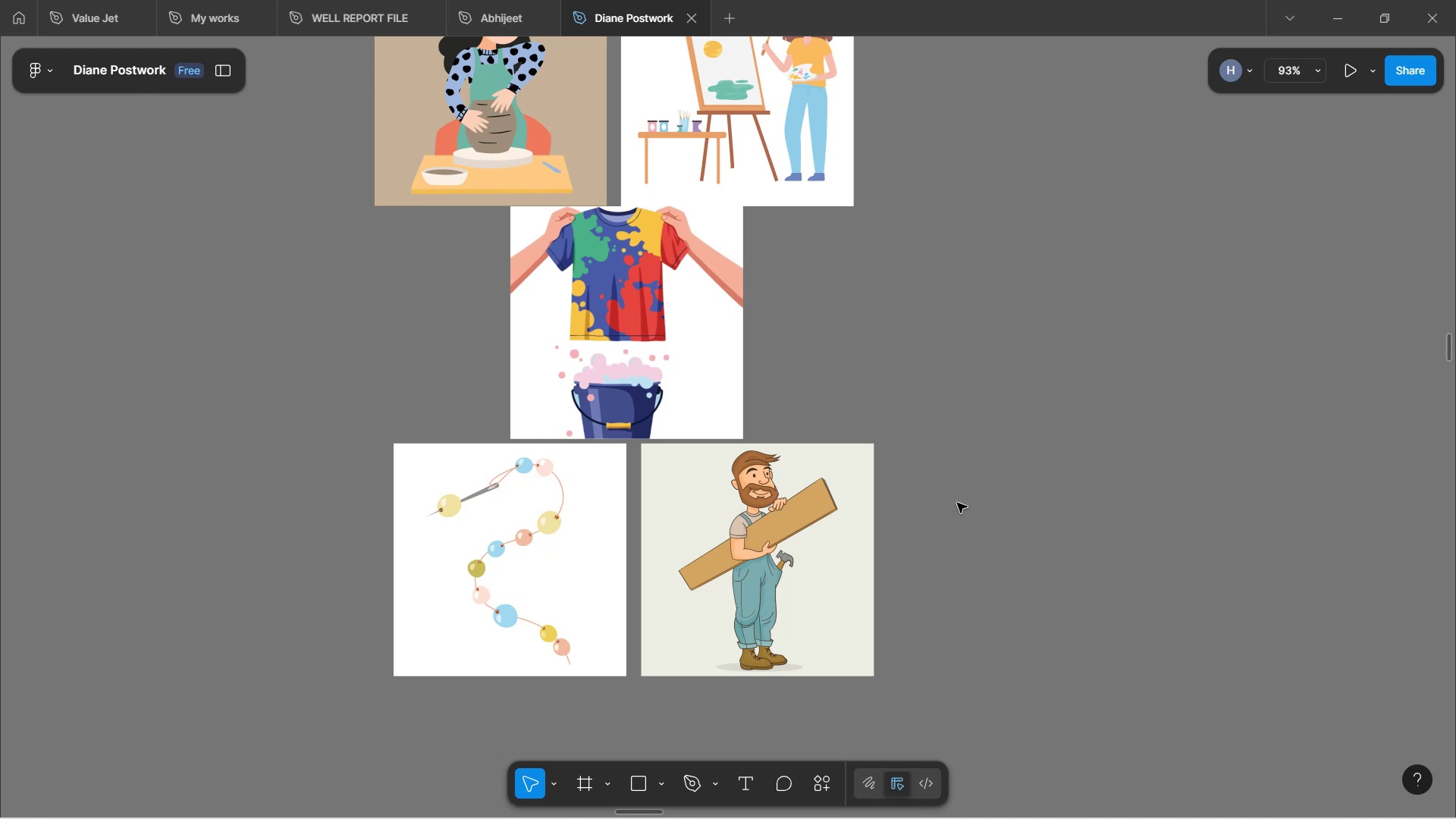 
scroll: coordinate [956, 495], scroll_direction: up, amount: 4.0
 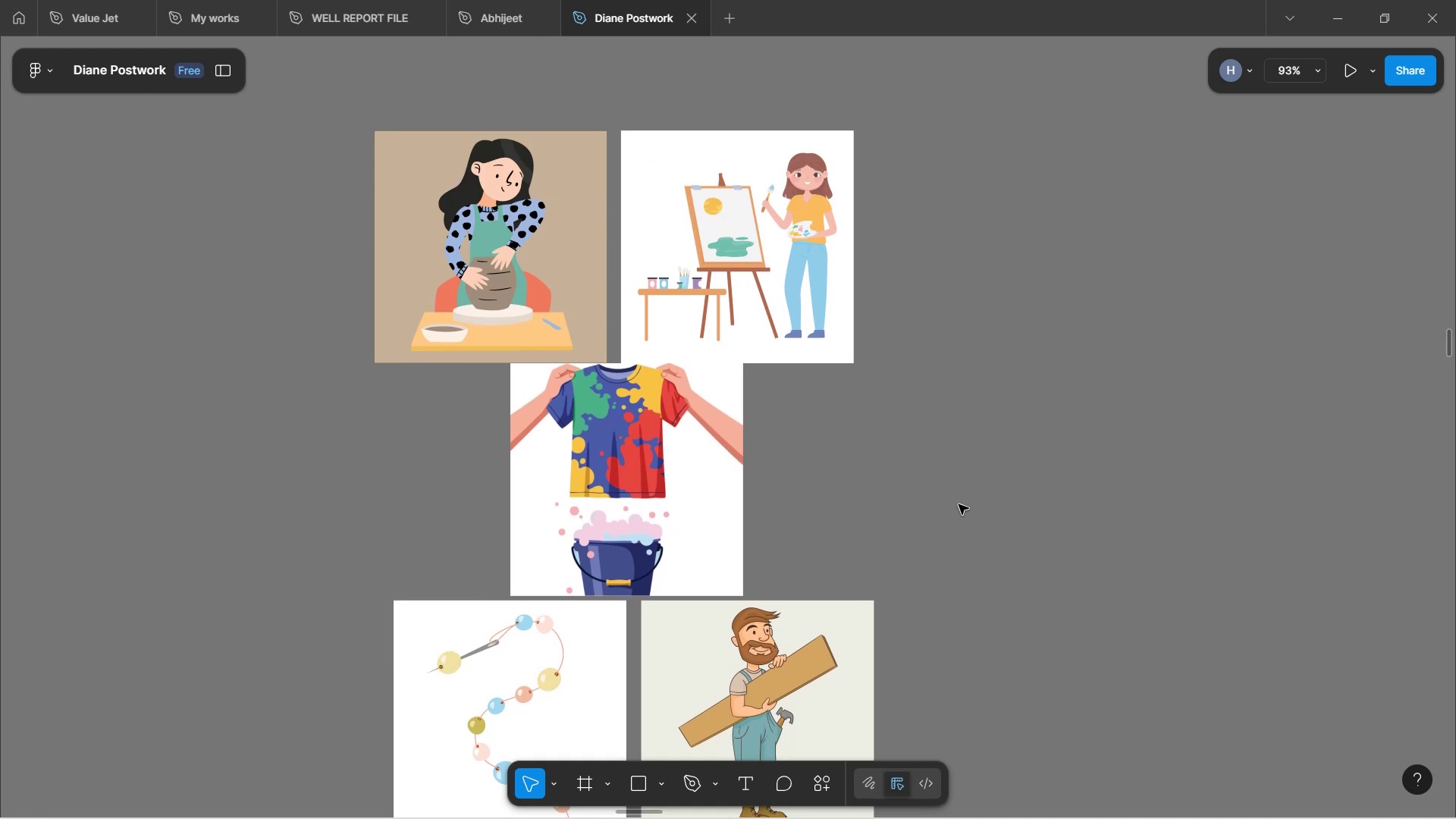 
hold_key(key=ControlLeft, duration=1.23)
scroll: coordinate [851, 450], scroll_direction: down, amount: 2.0
 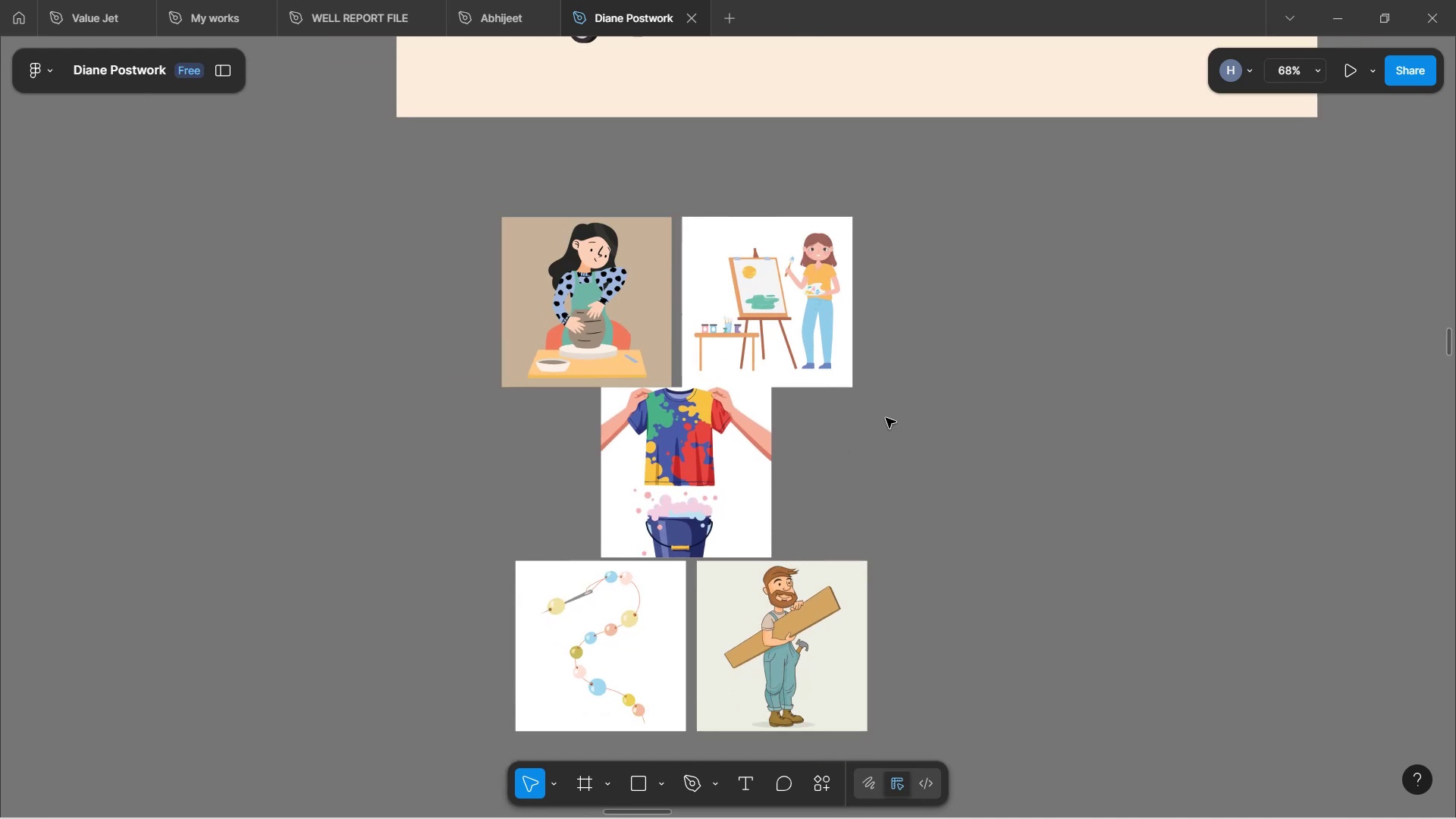 
scroll: coordinate [905, 433], scroll_direction: up, amount: 2.0
 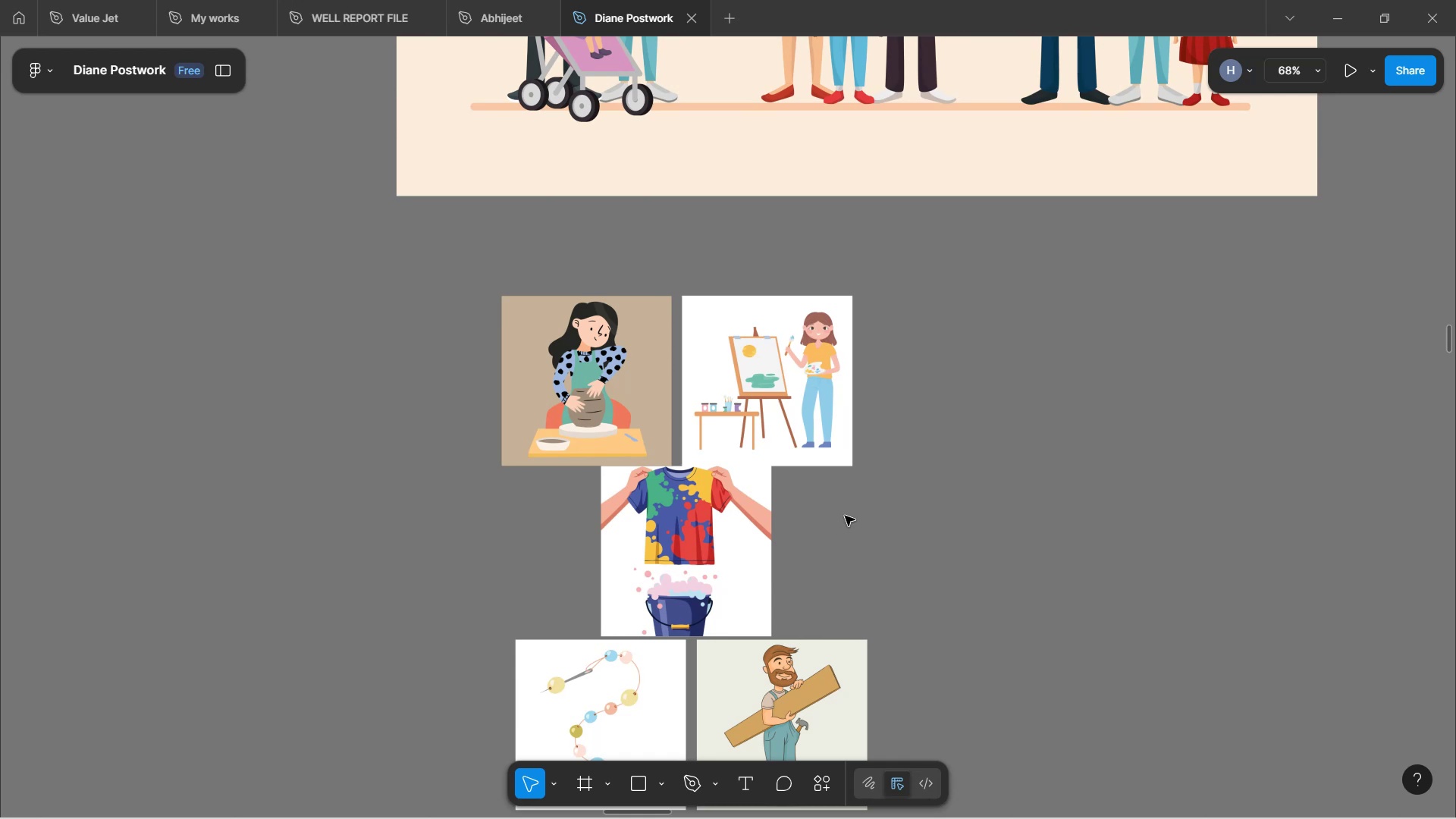 
wait(16.56)
 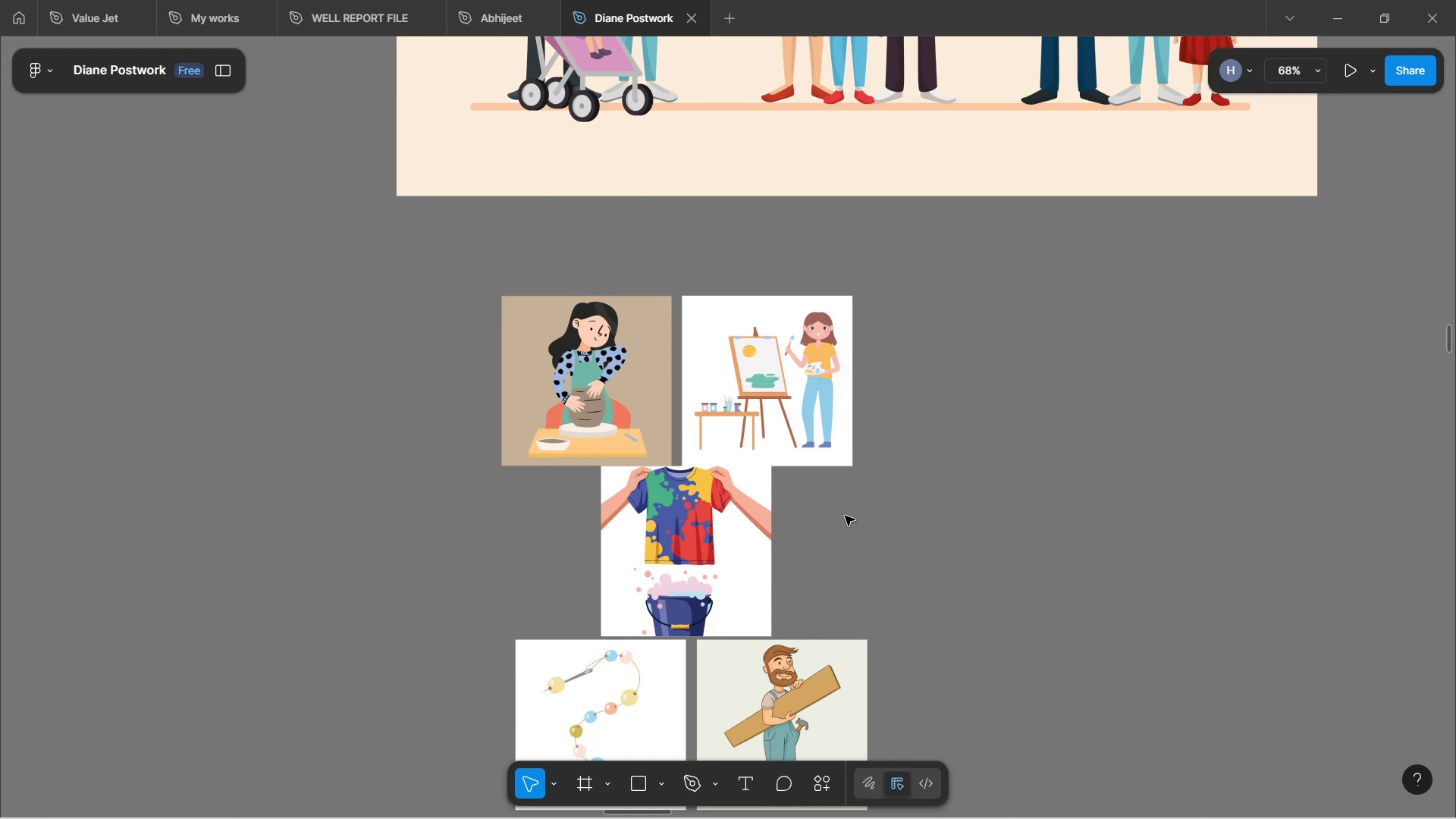 
left_click_drag(start_coordinate=[583, 396], to_coordinate=[505, 399])
 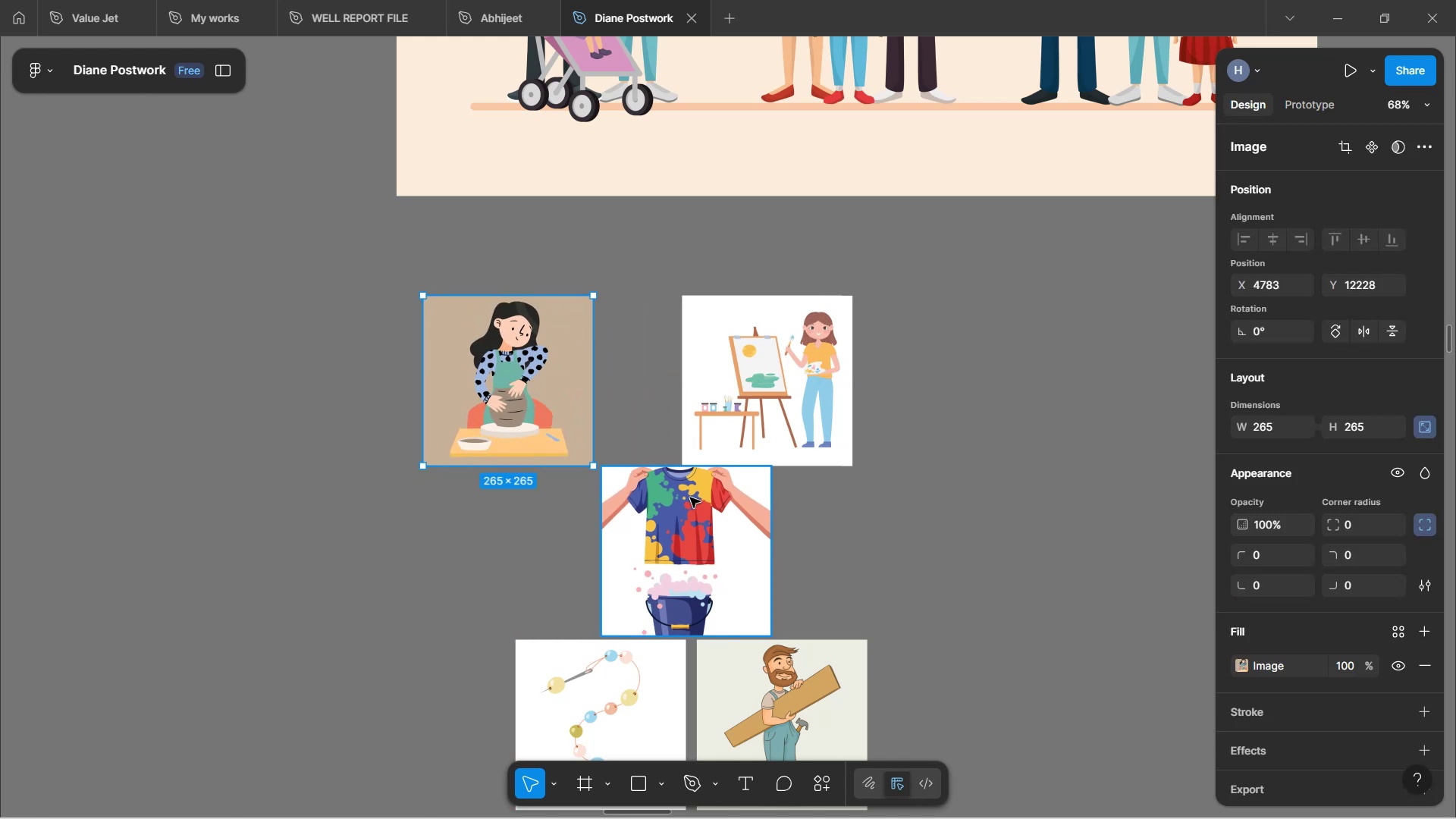 
scroll: coordinate [774, 476], scroll_direction: down, amount: 1.0
 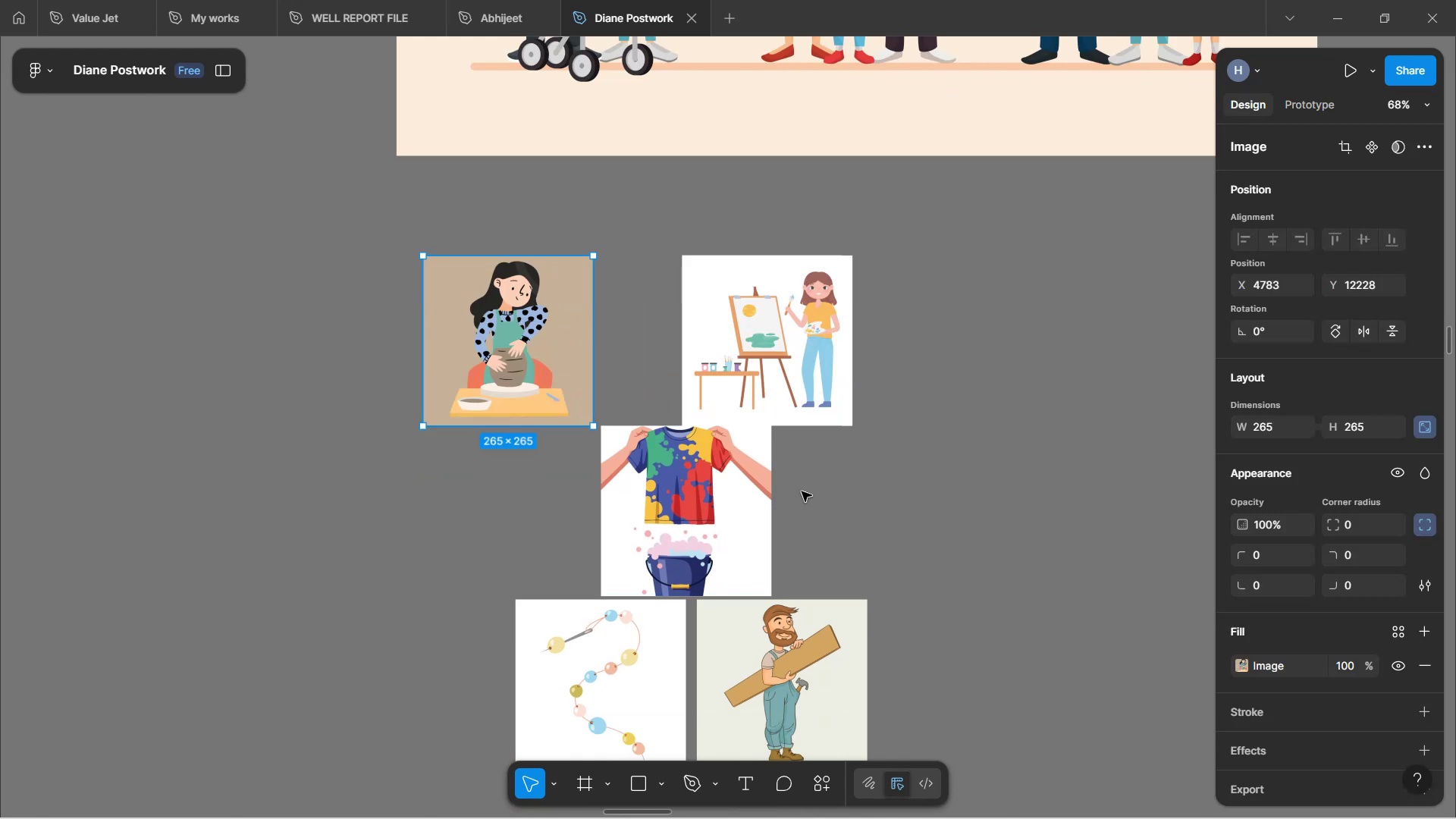 
hold_key(key=ControlLeft, duration=0.71)
scroll: coordinate [937, 540], scroll_direction: up, amount: 2.0
 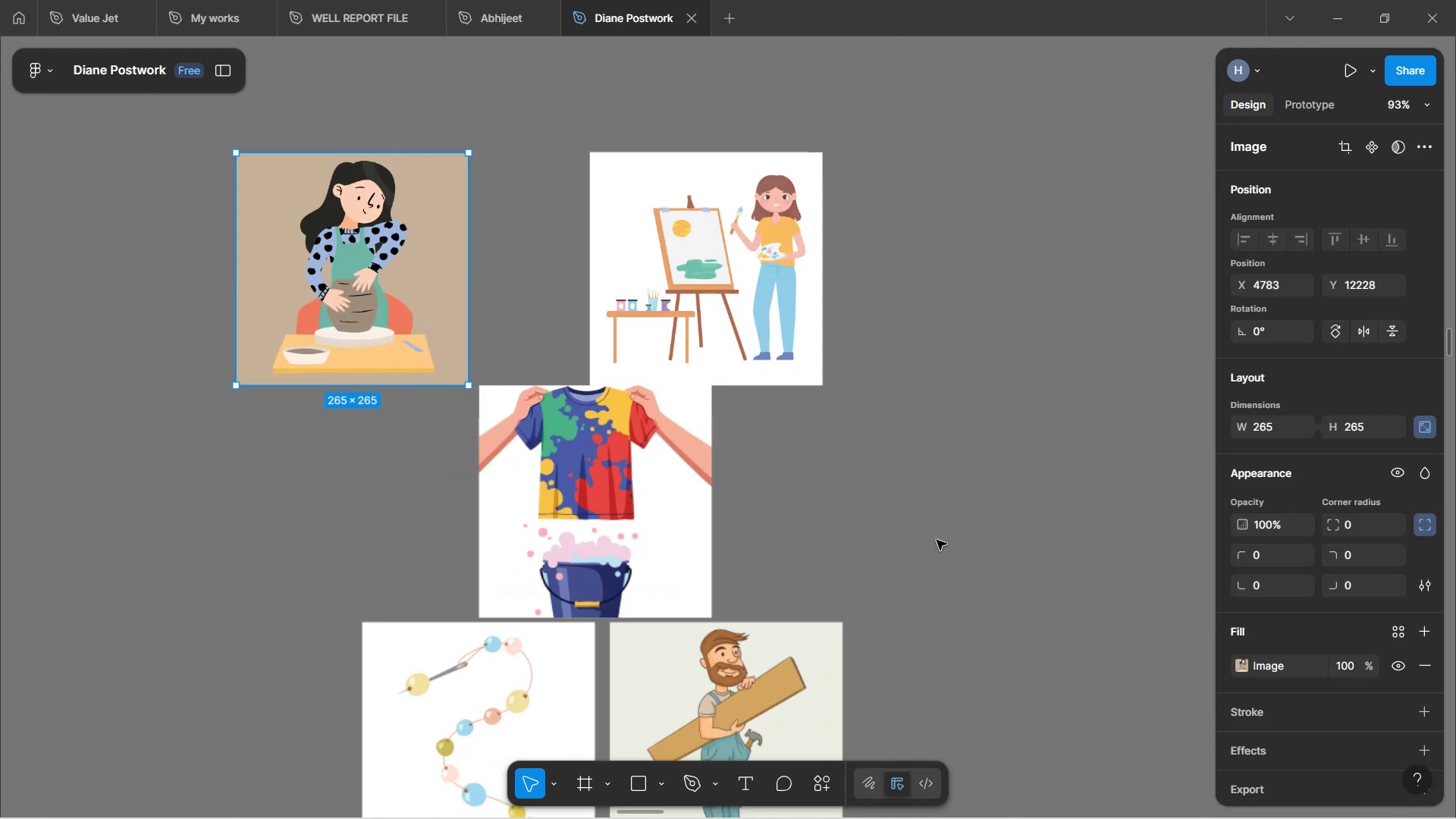 
scroll: coordinate [958, 495], scroll_direction: down, amount: 1.0
 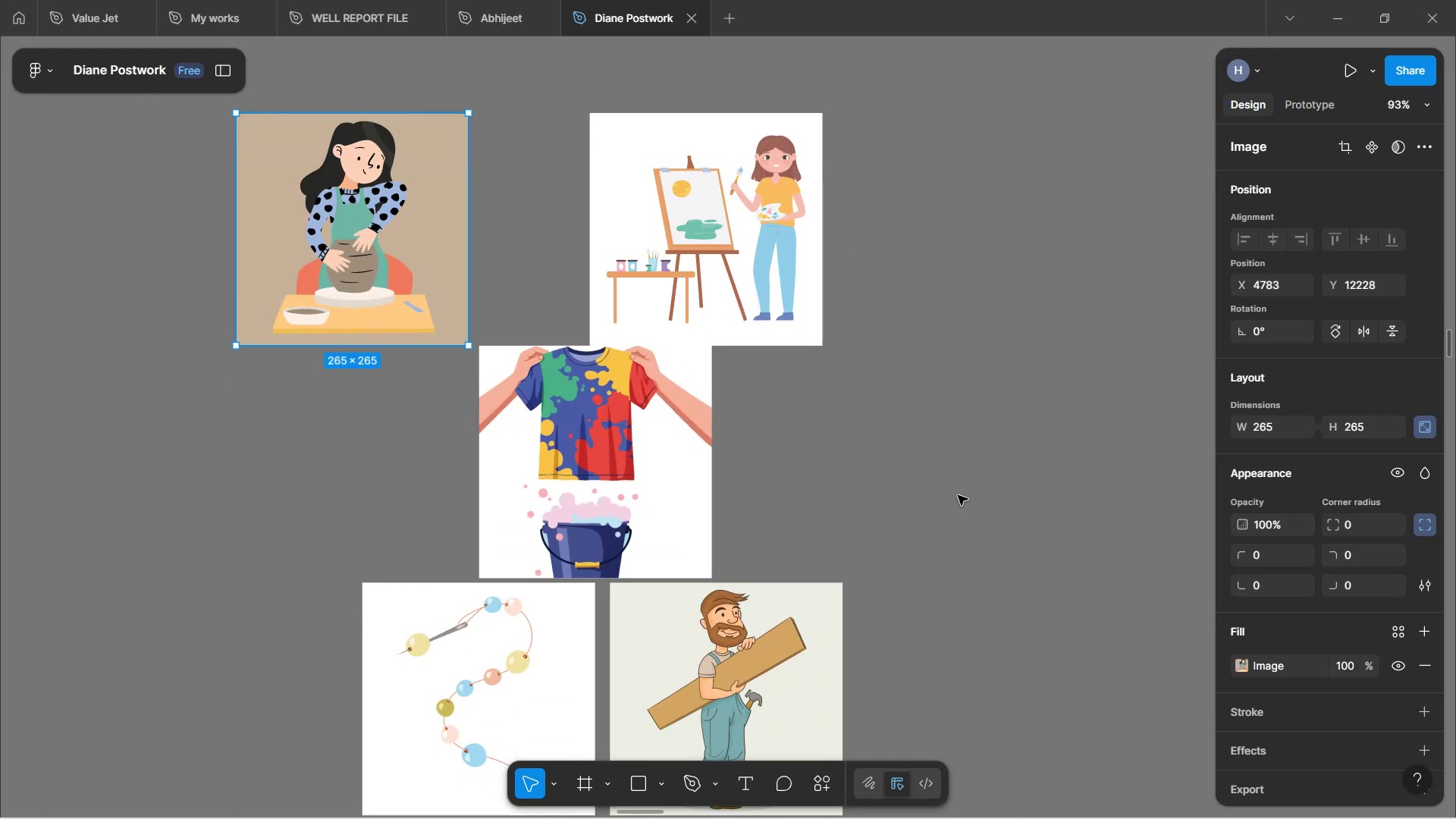 
key(ArrowRight)
 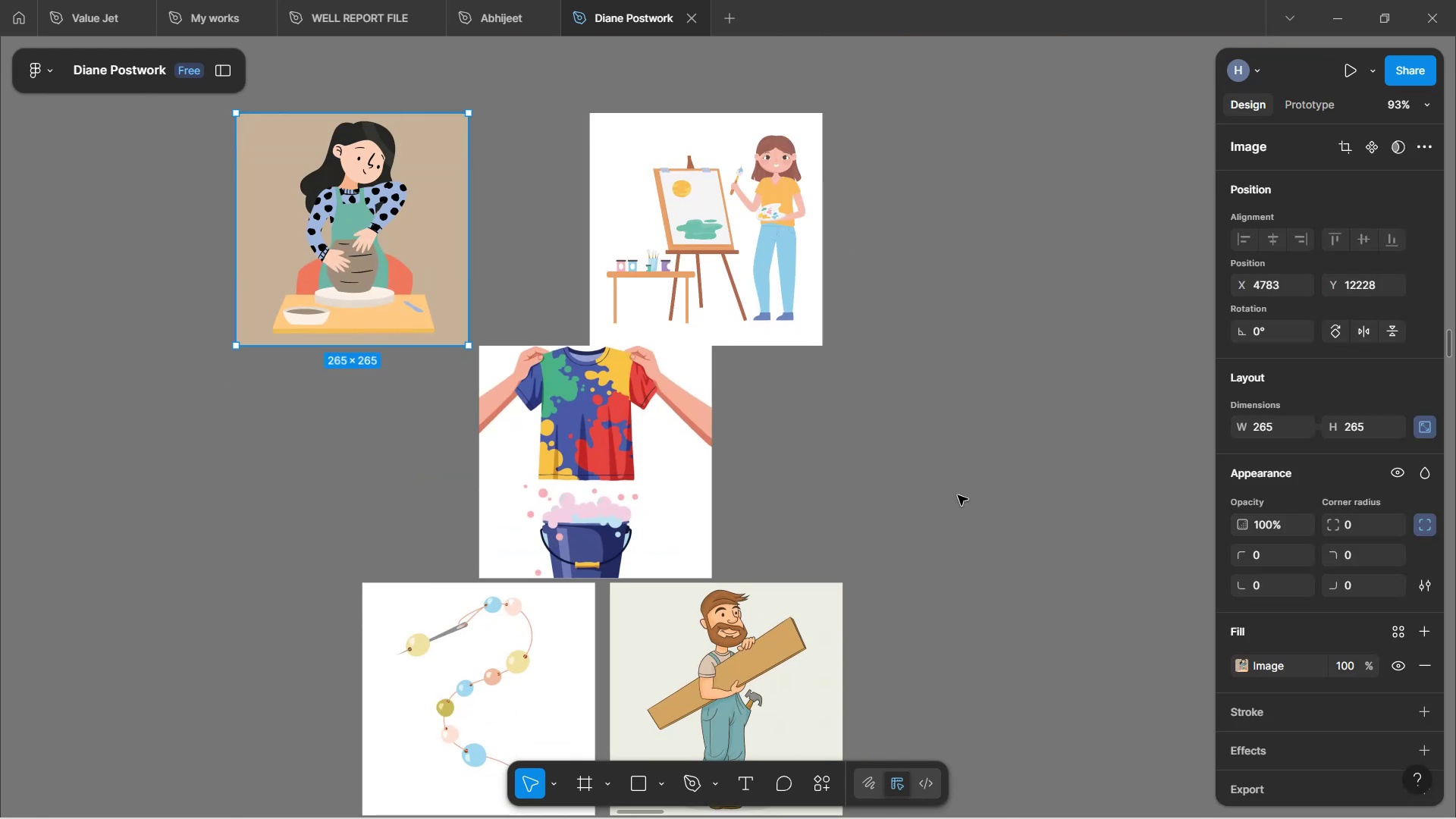 
hold_key(key=ArrowRight, duration=0.55)
 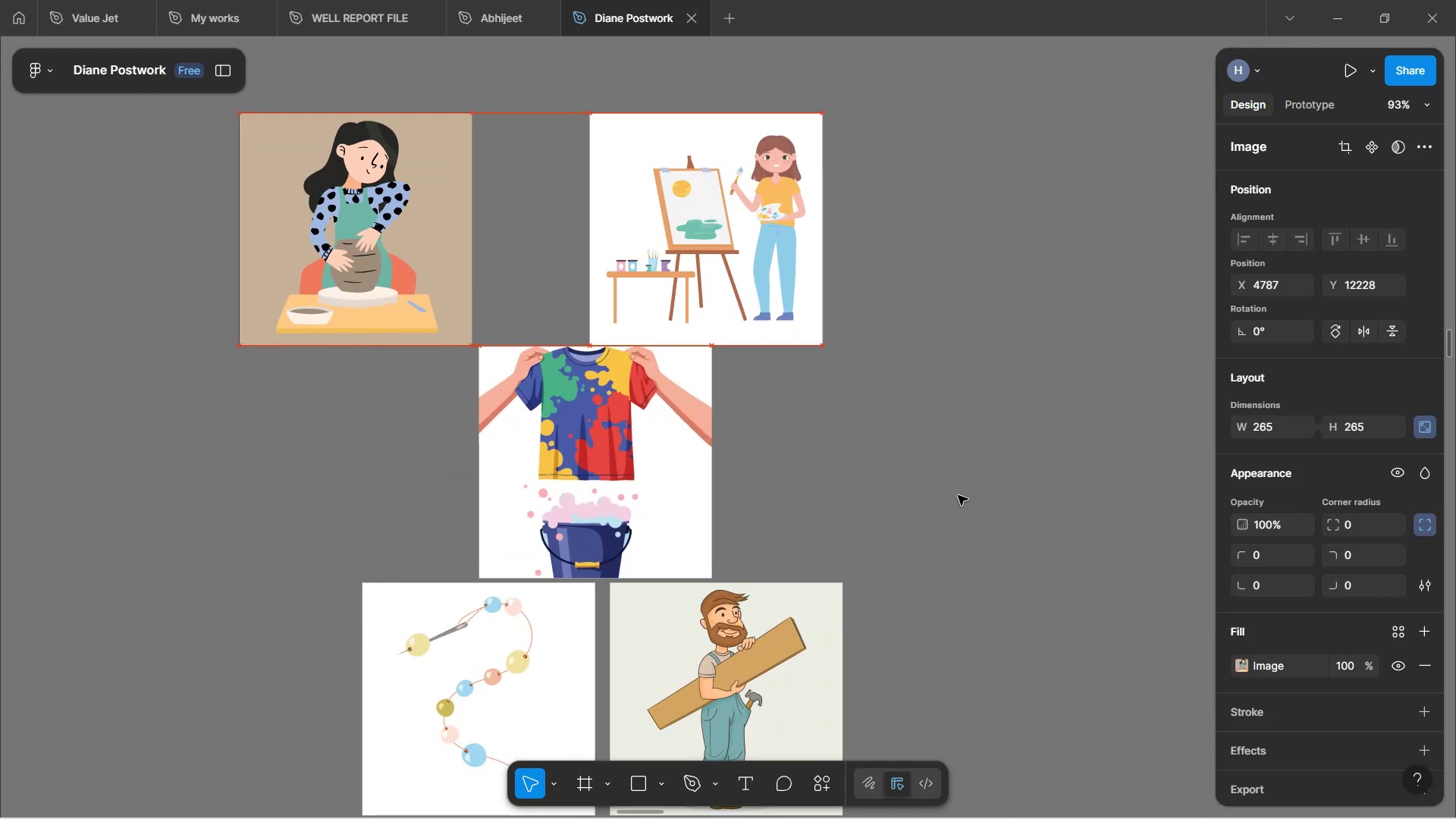 
key(ArrowRight)
 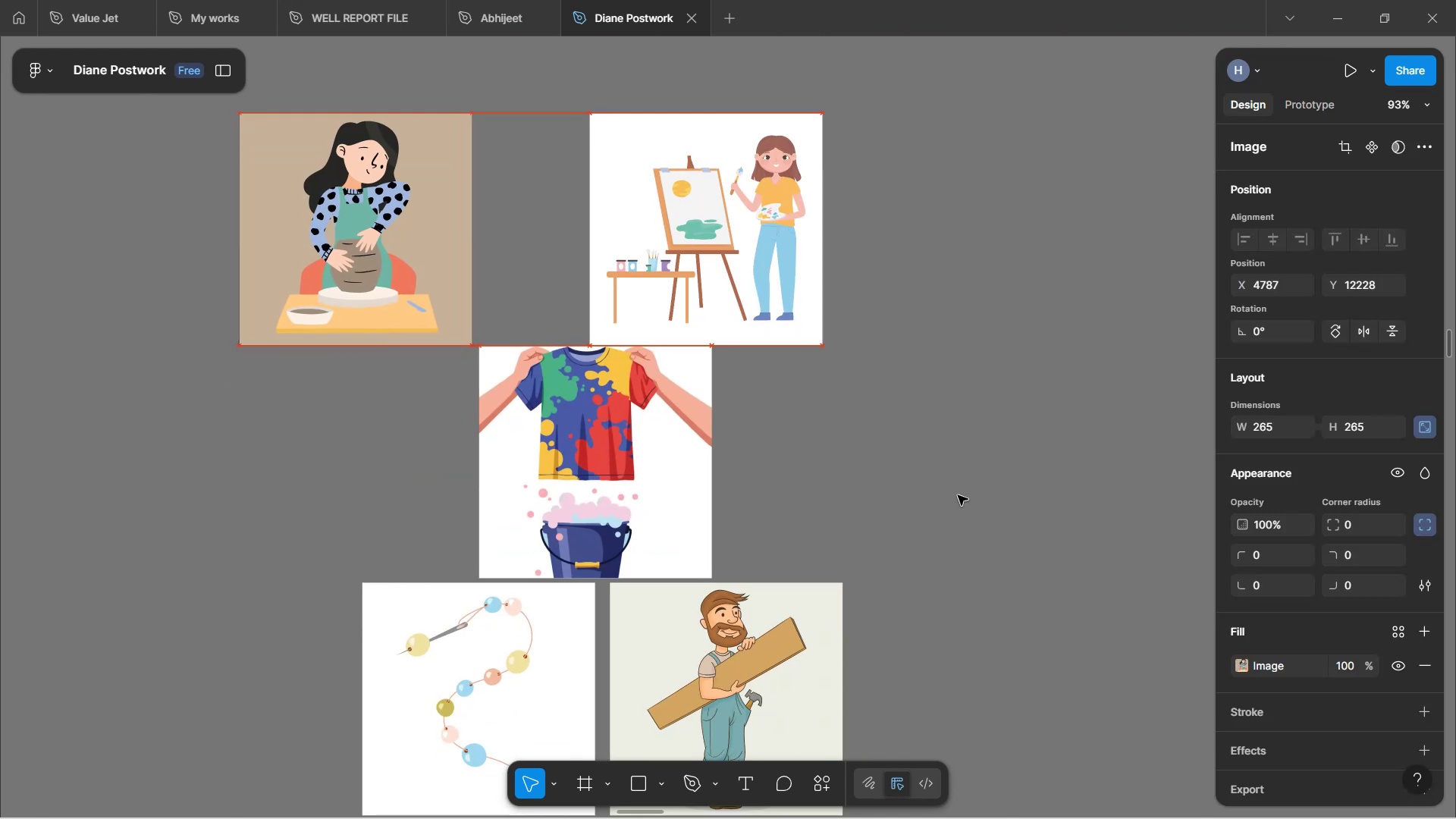 
key(ArrowRight)
 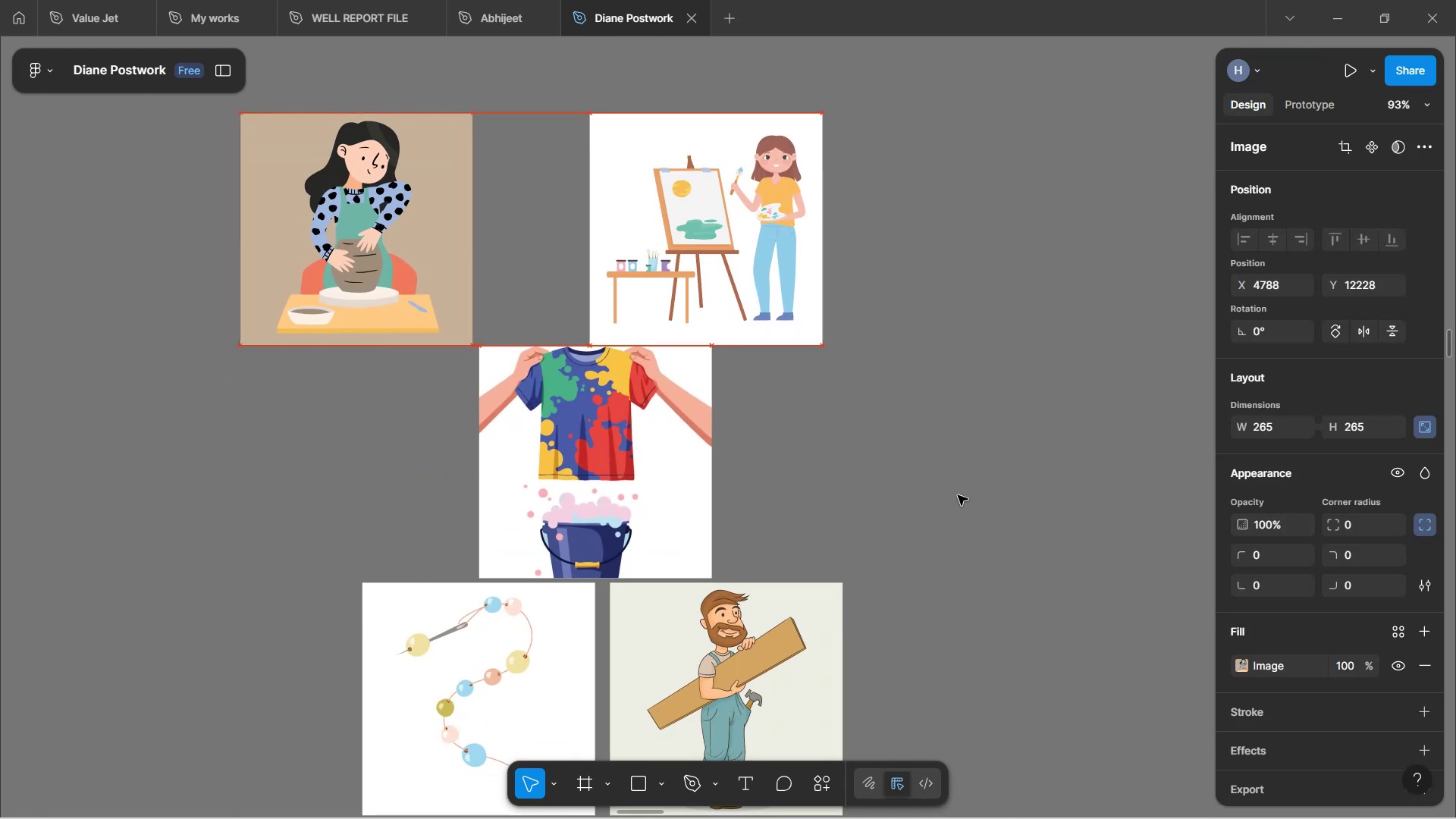 
key(ArrowRight)
 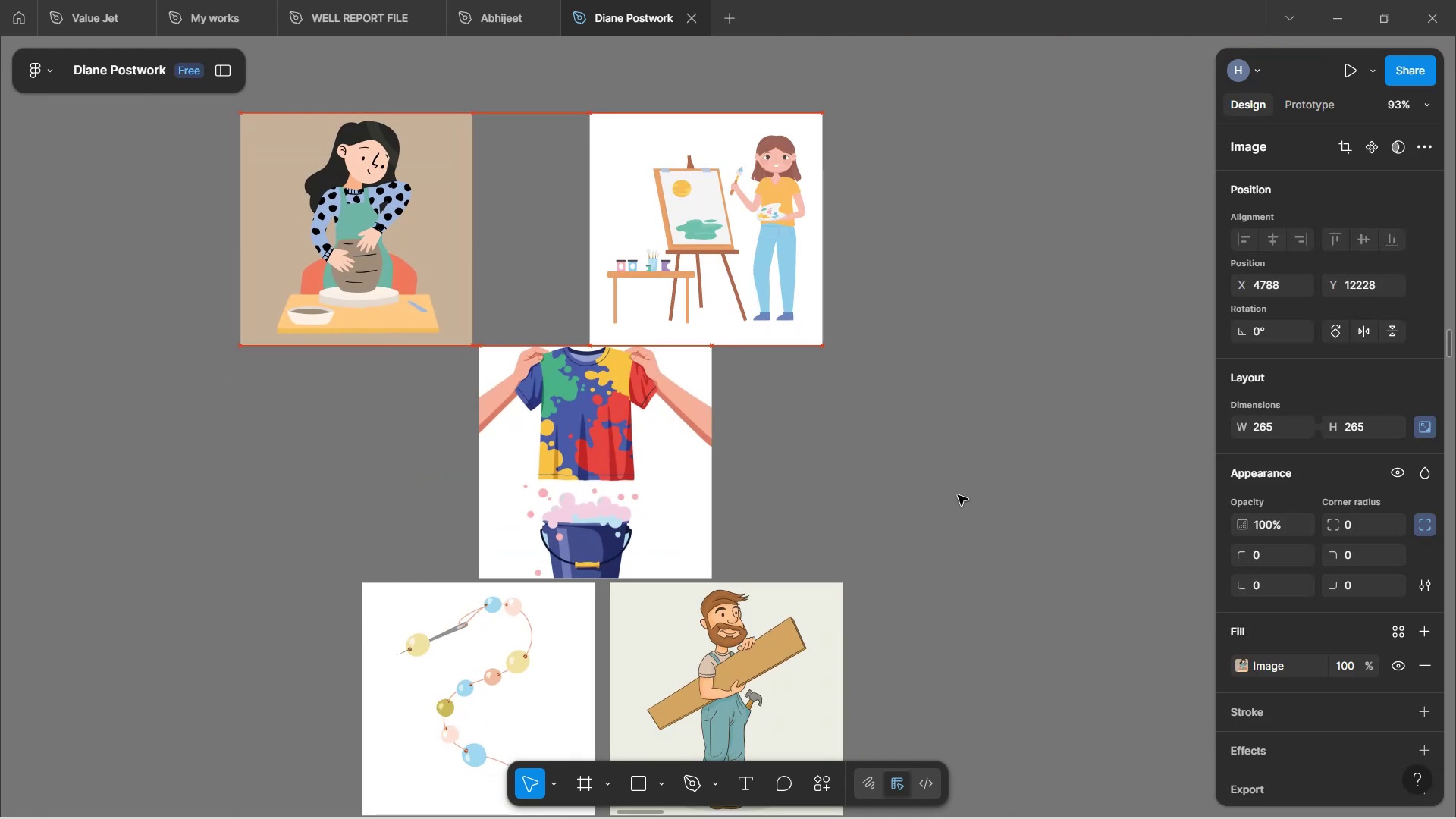 
key(ArrowRight)
 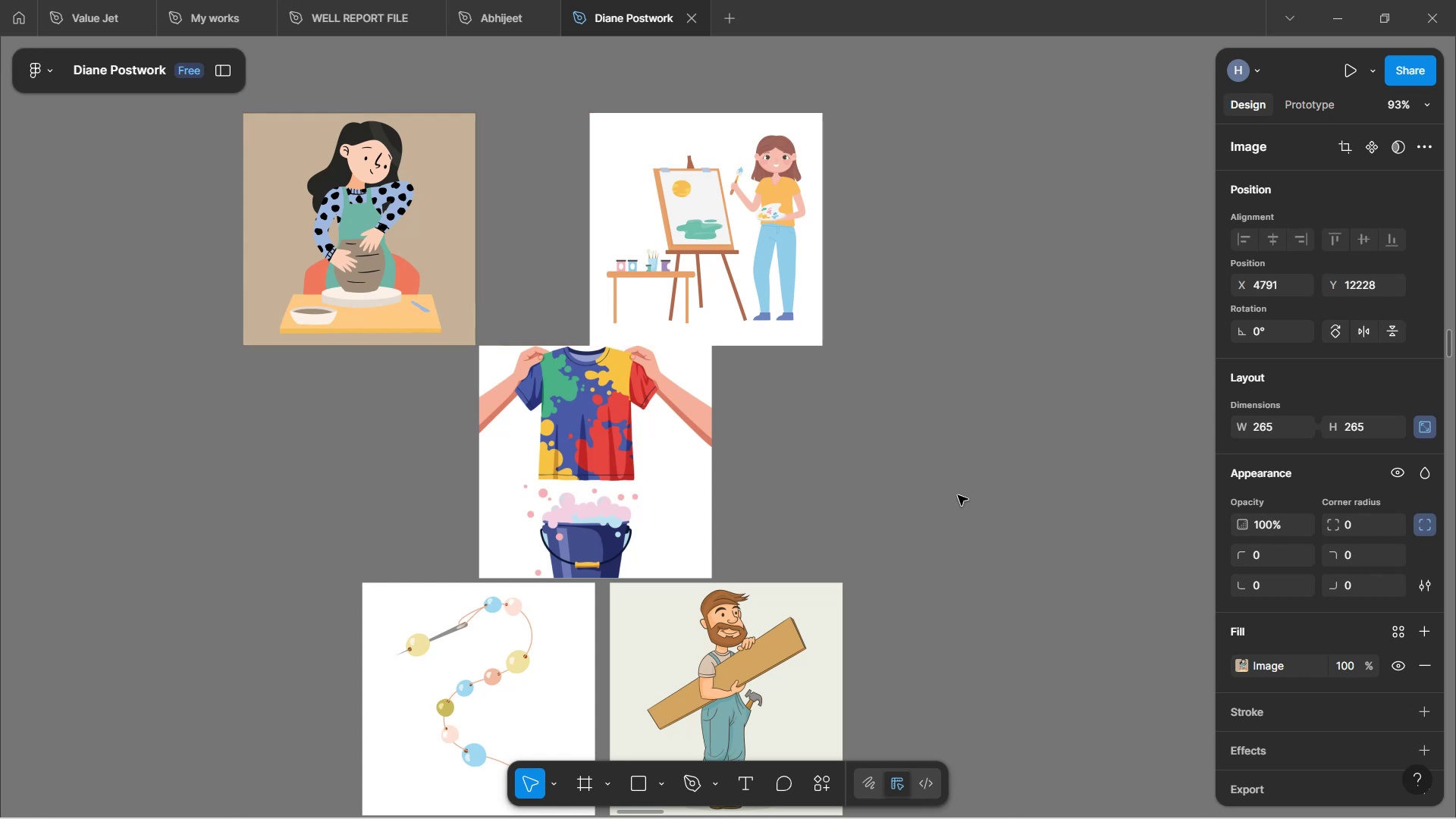 
key(ArrowRight)
 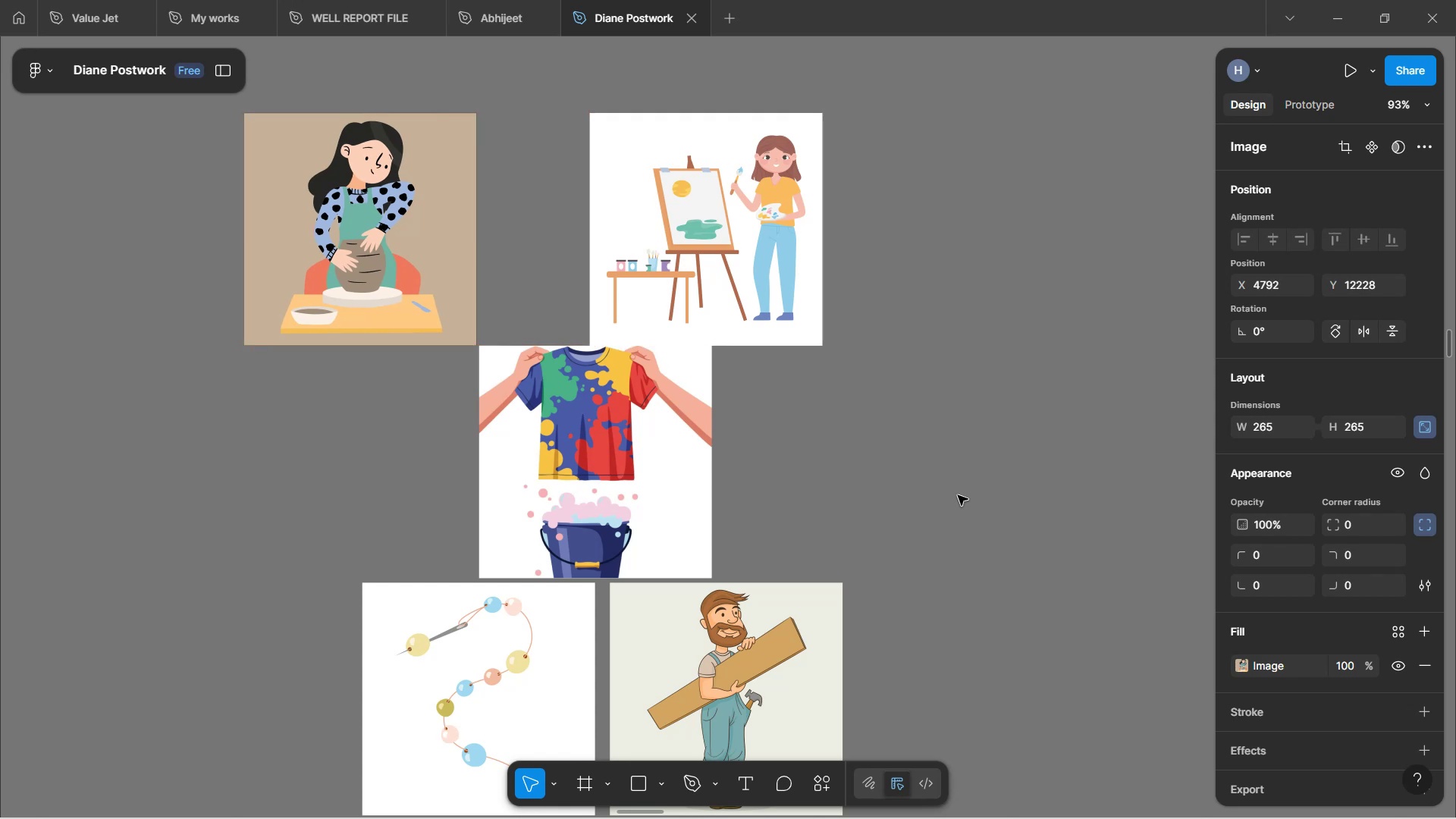 
key(ArrowRight)
 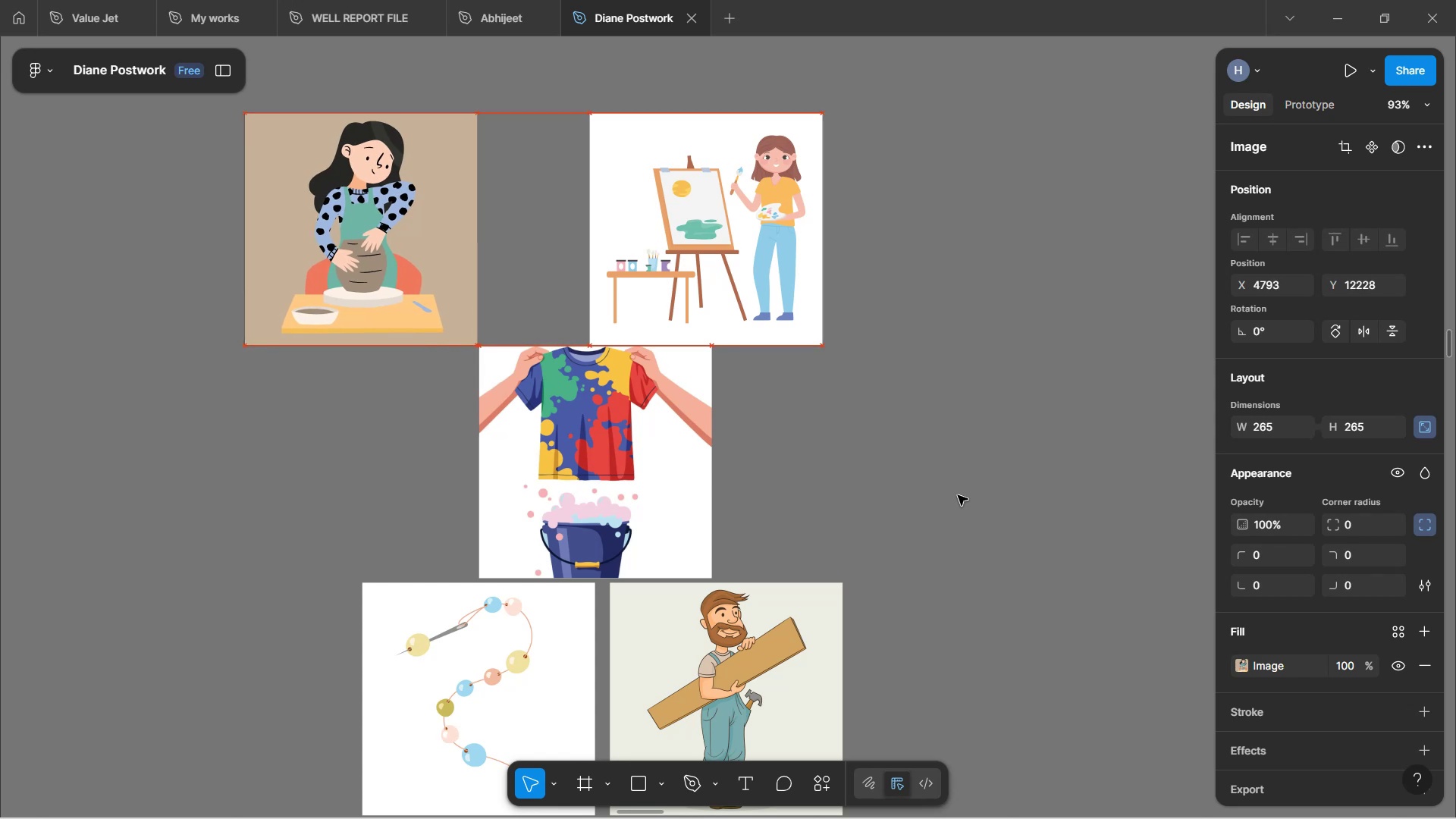 
key(ArrowRight)
 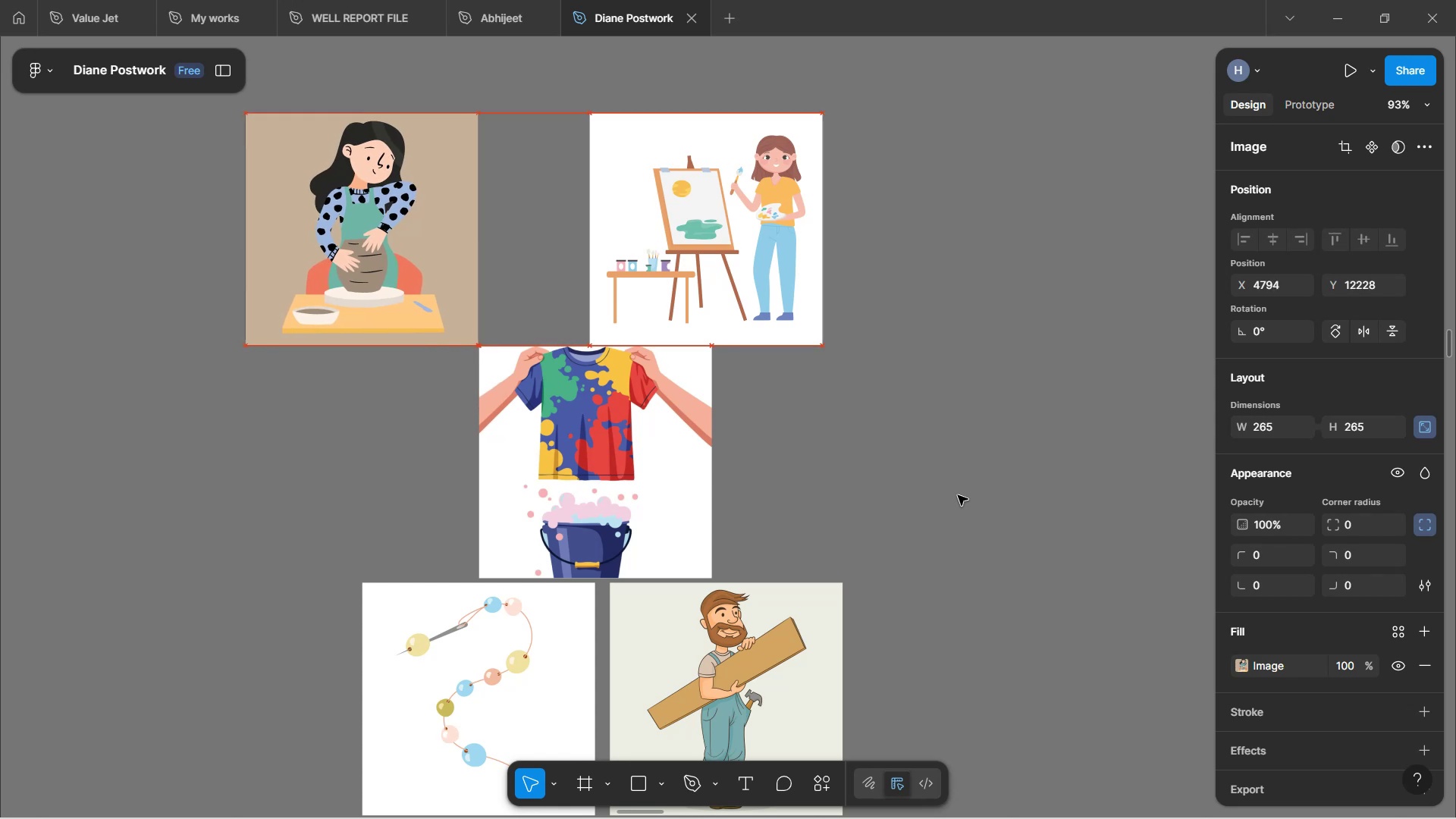 
key(ArrowRight)
 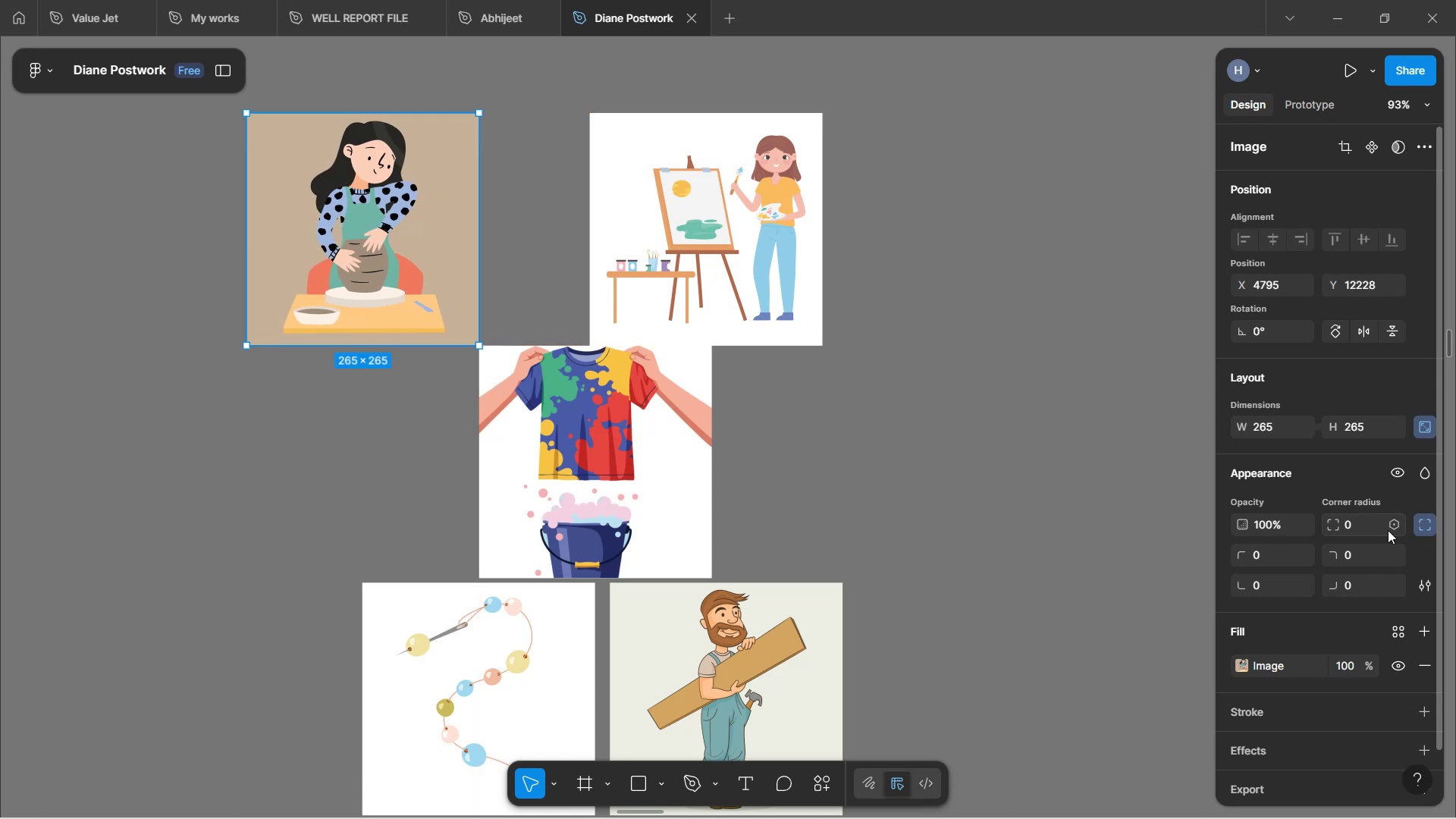 
left_click([738, 208])
 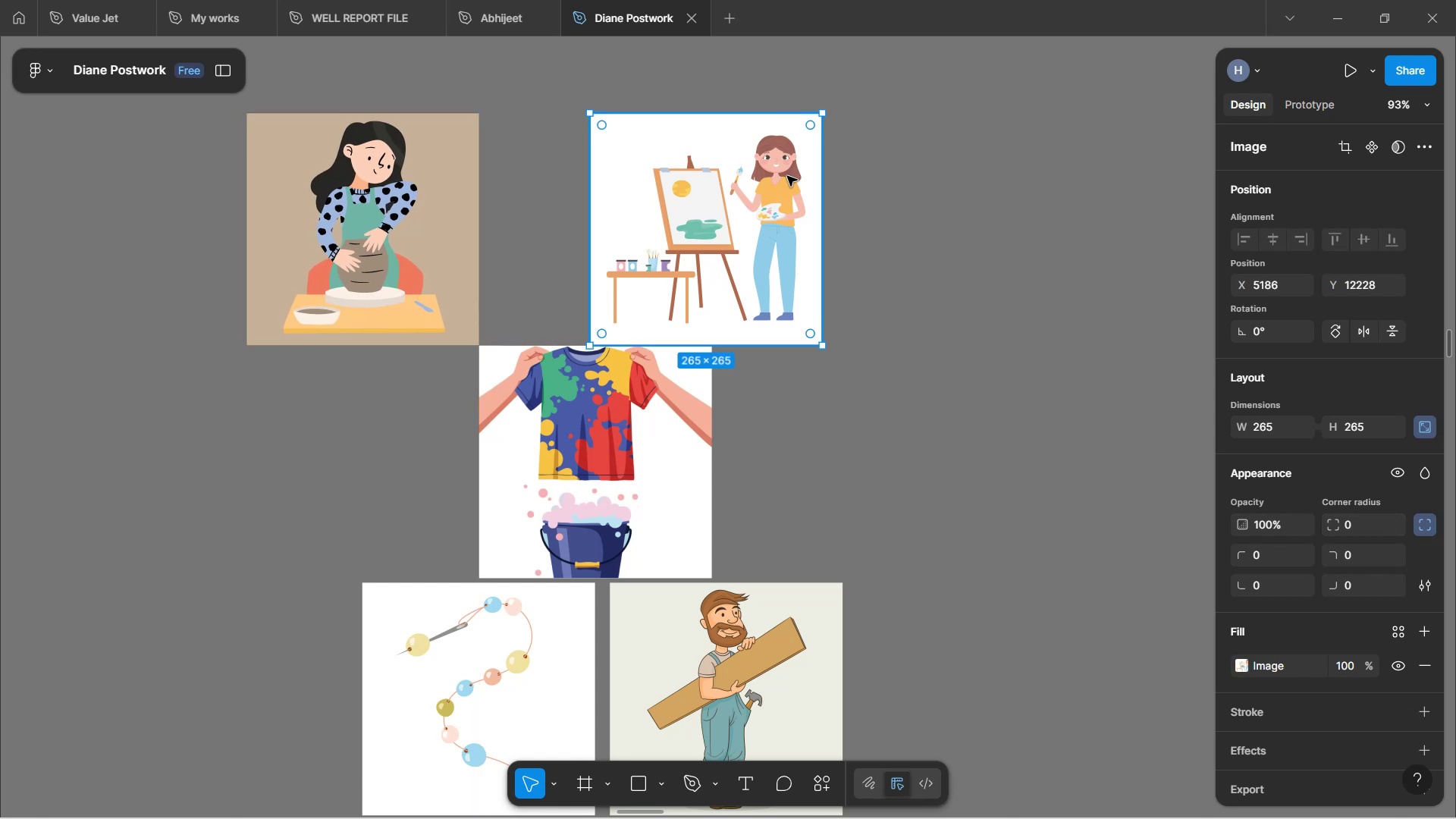 
left_click_drag(start_coordinate=[749, 221], to_coordinate=[874, 220])
 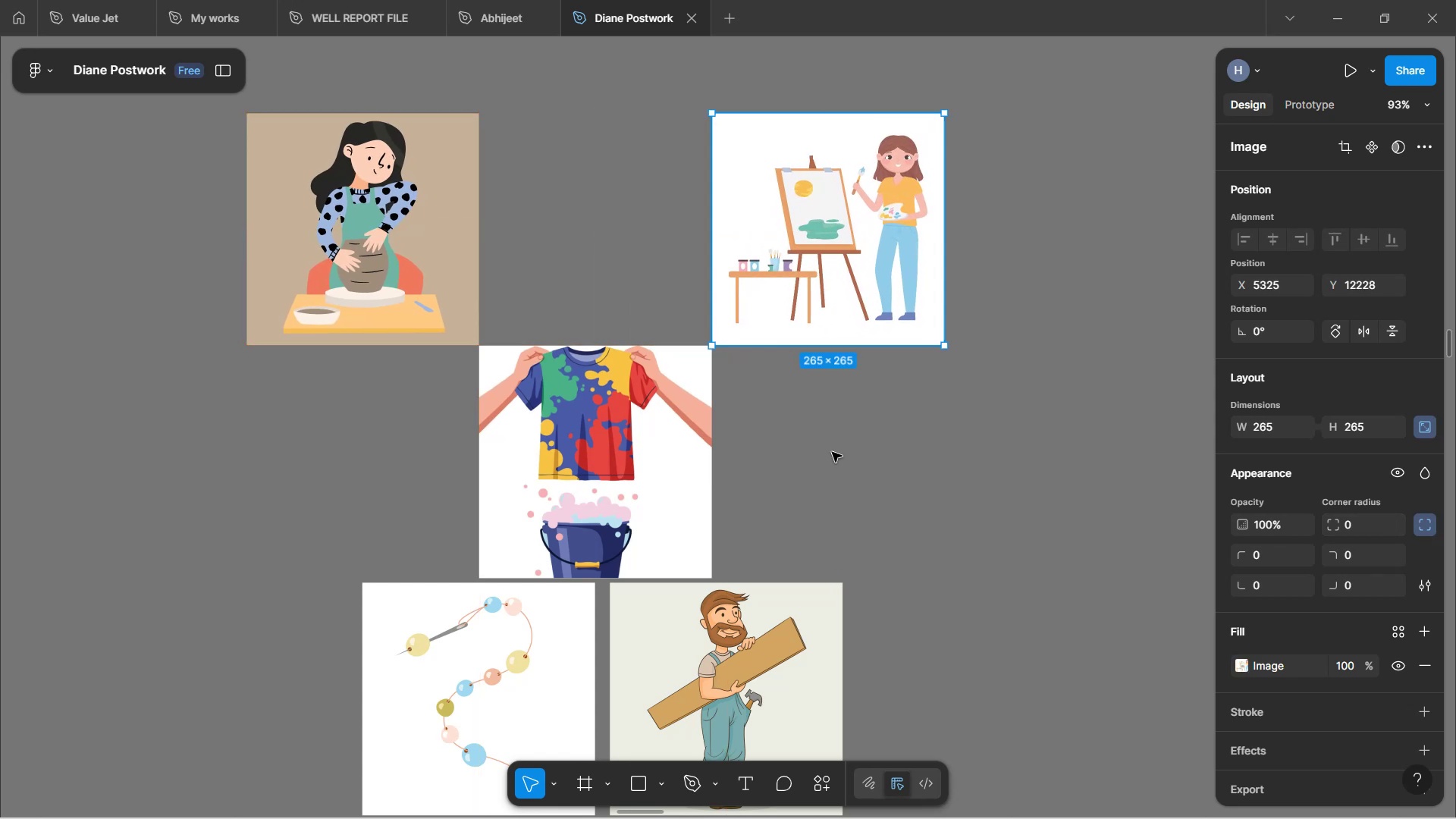 
scroll: coordinate [828, 469], scroll_direction: down, amount: 3.0
 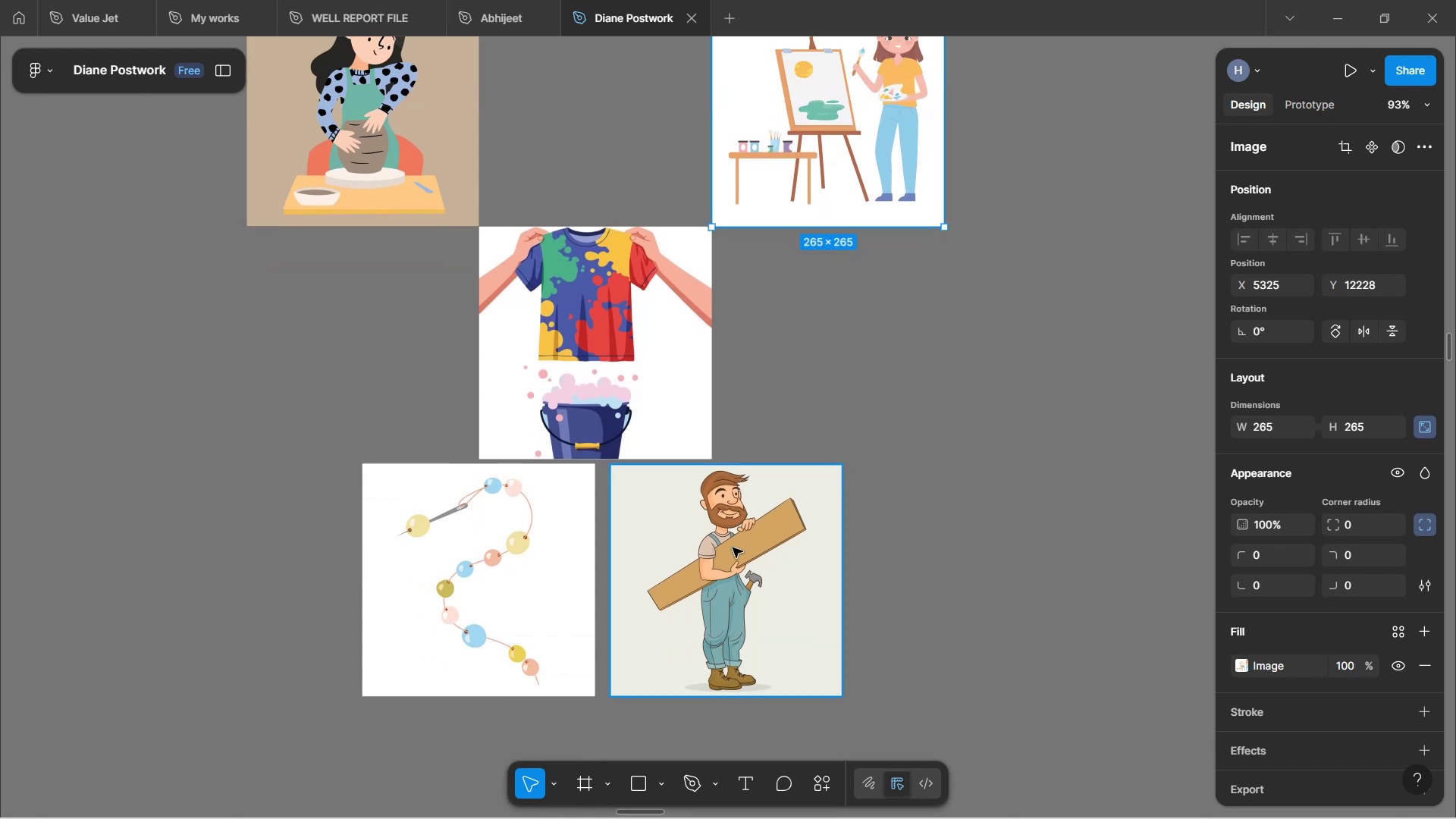 
left_click_drag(start_coordinate=[720, 558], to_coordinate=[821, 554])
 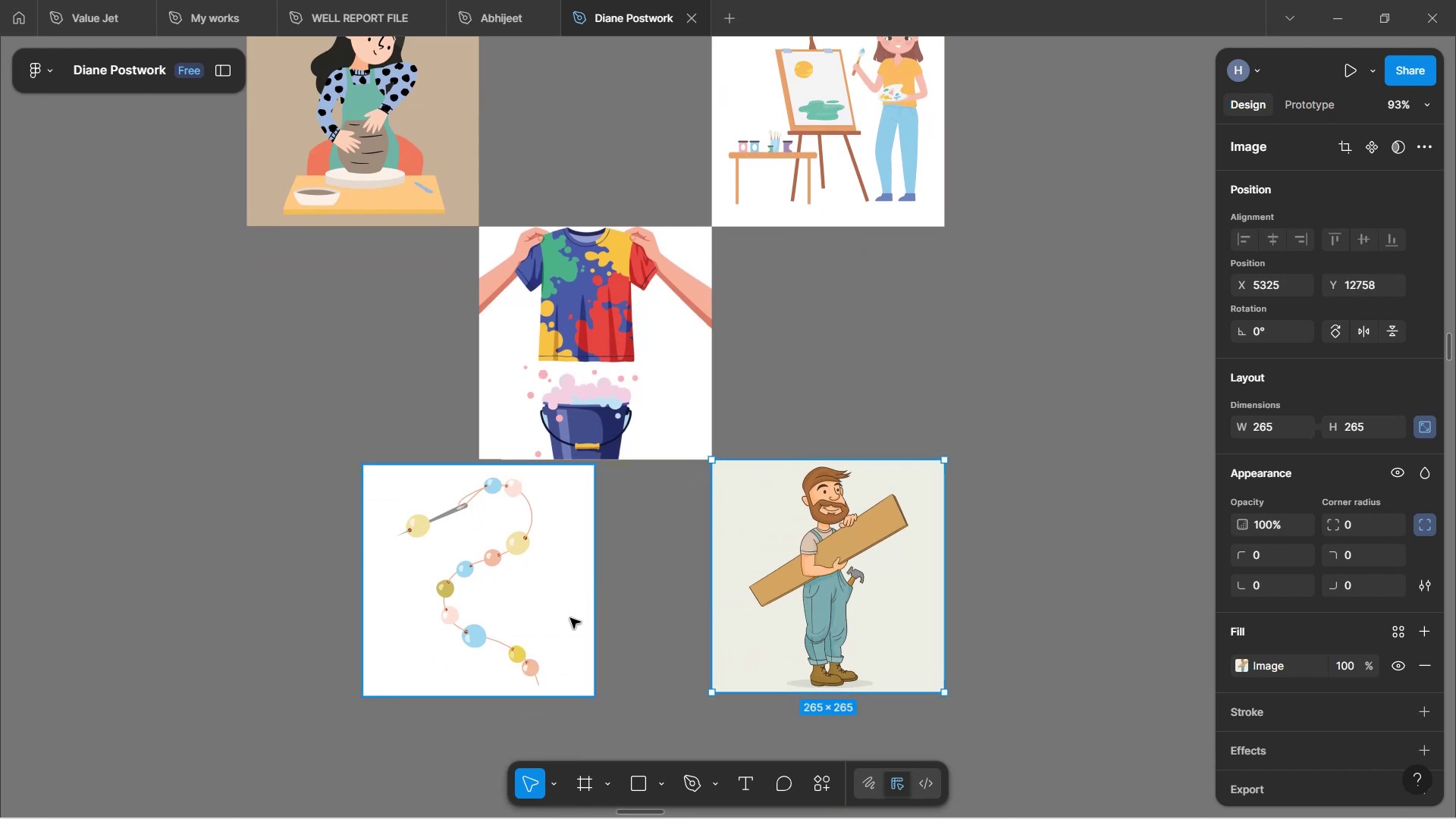 
left_click_drag(start_coordinate=[551, 621], to_coordinate=[431, 613])
 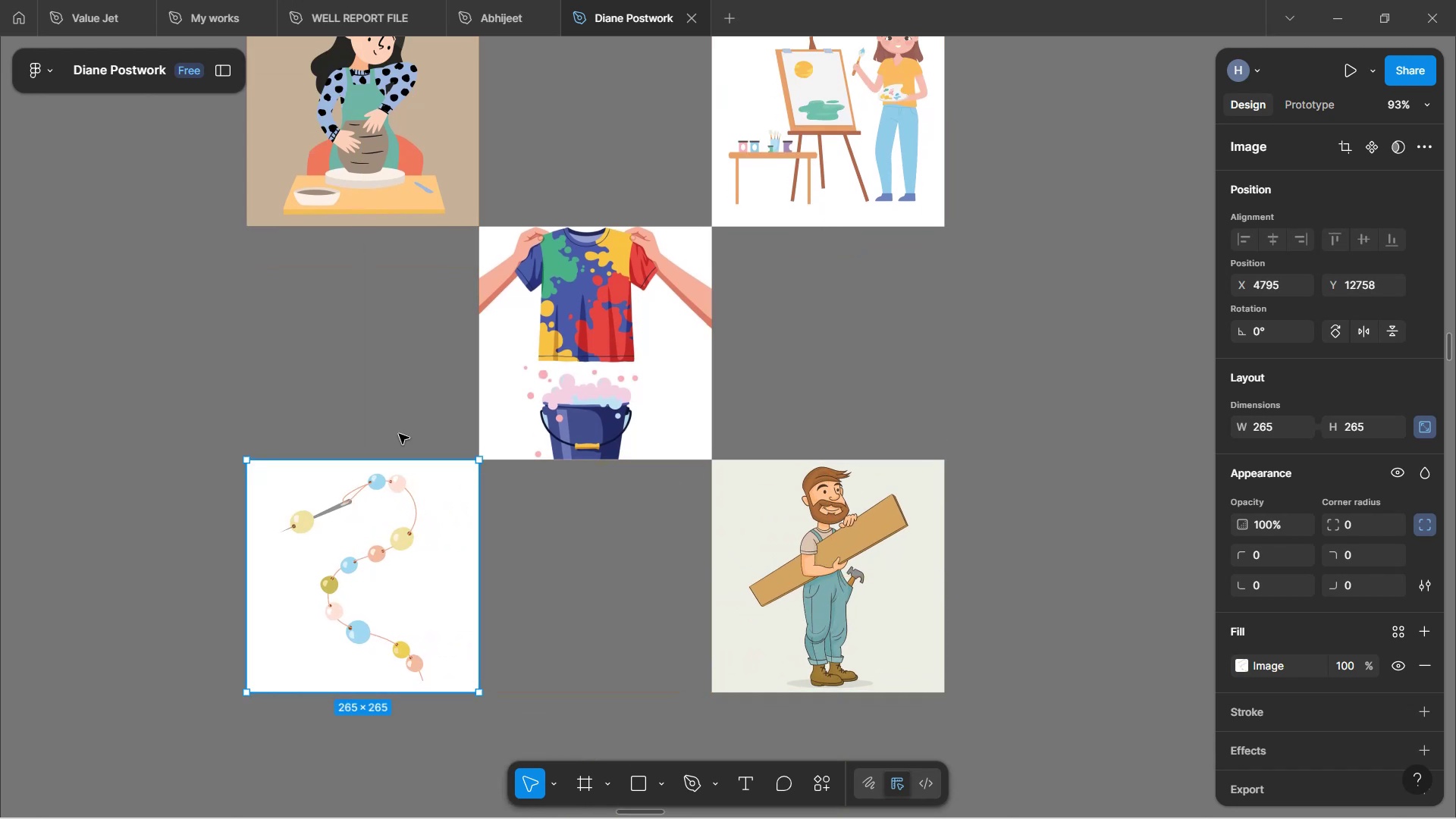 
left_click([399, 434])
 